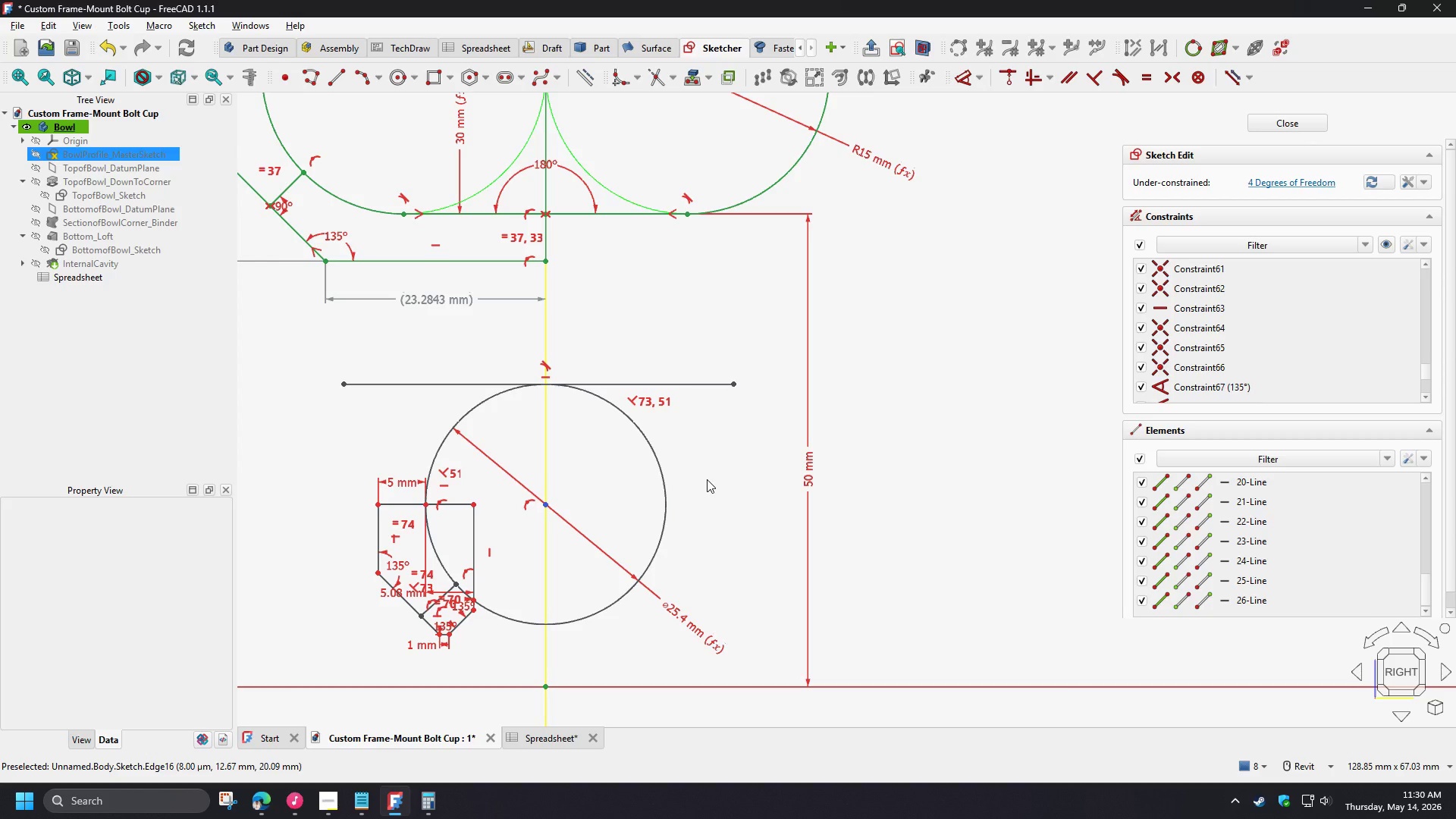 
left_click([692, 384])
 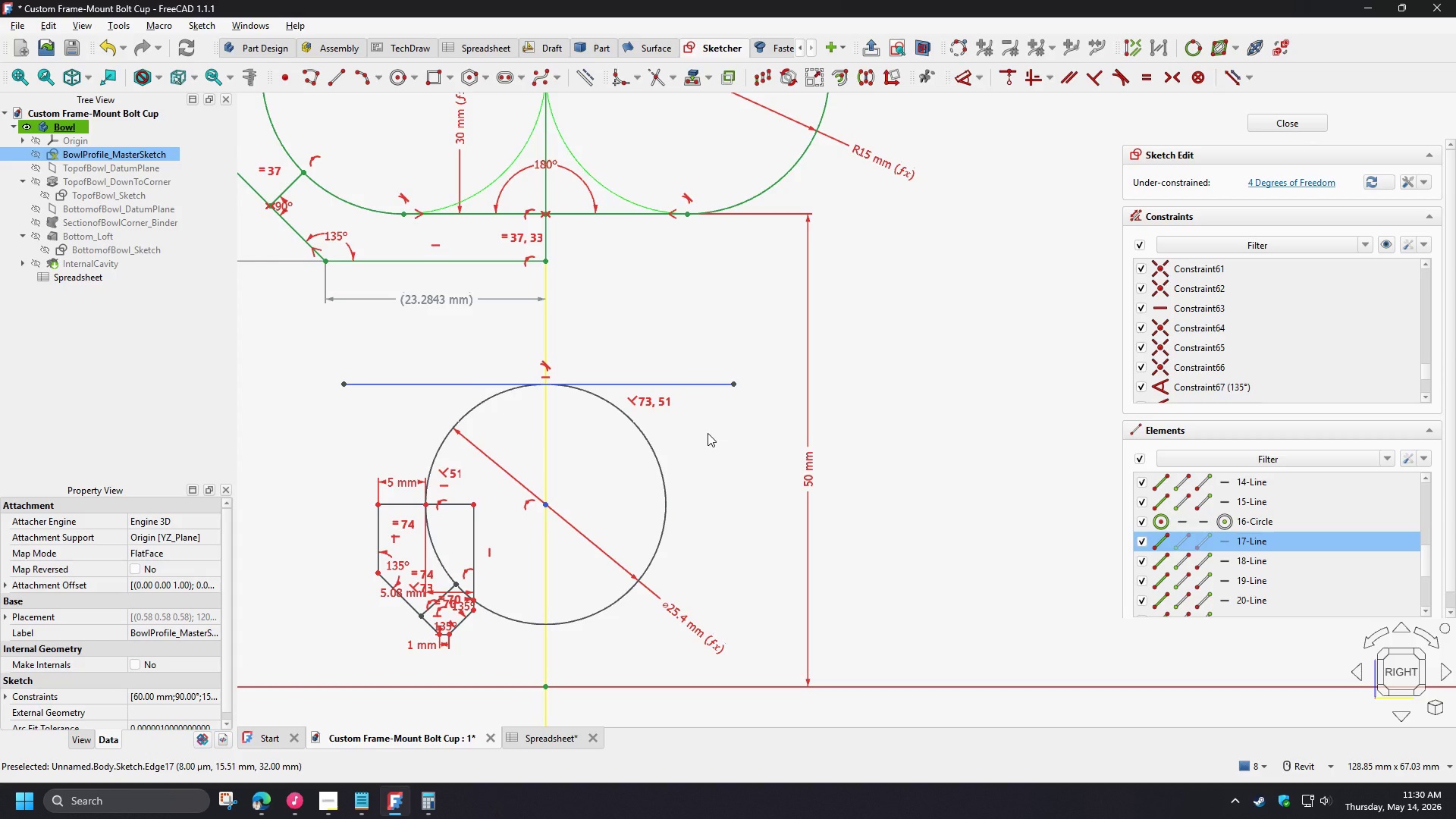 
key(Delete)
 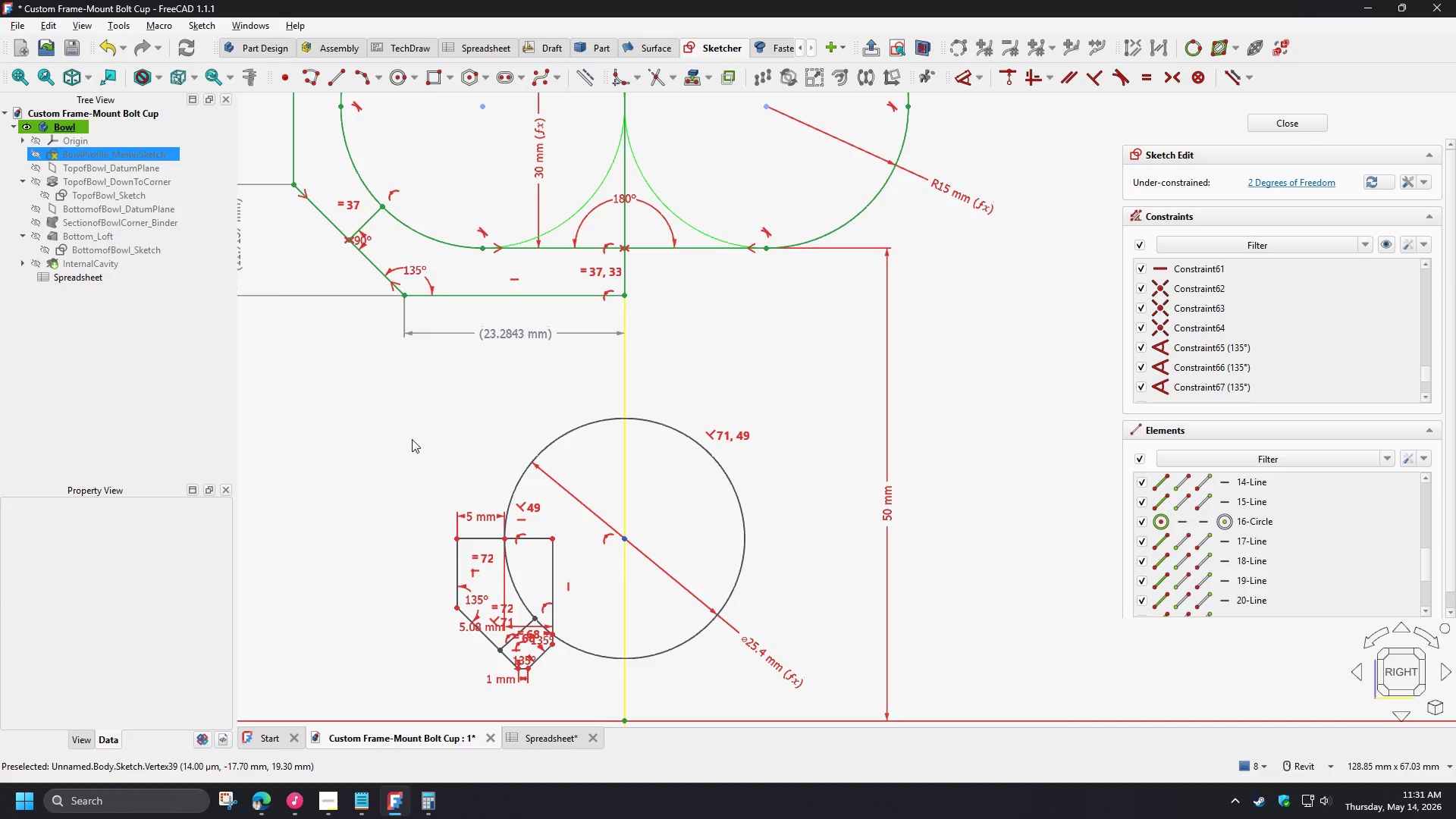 
wait(99.61)
 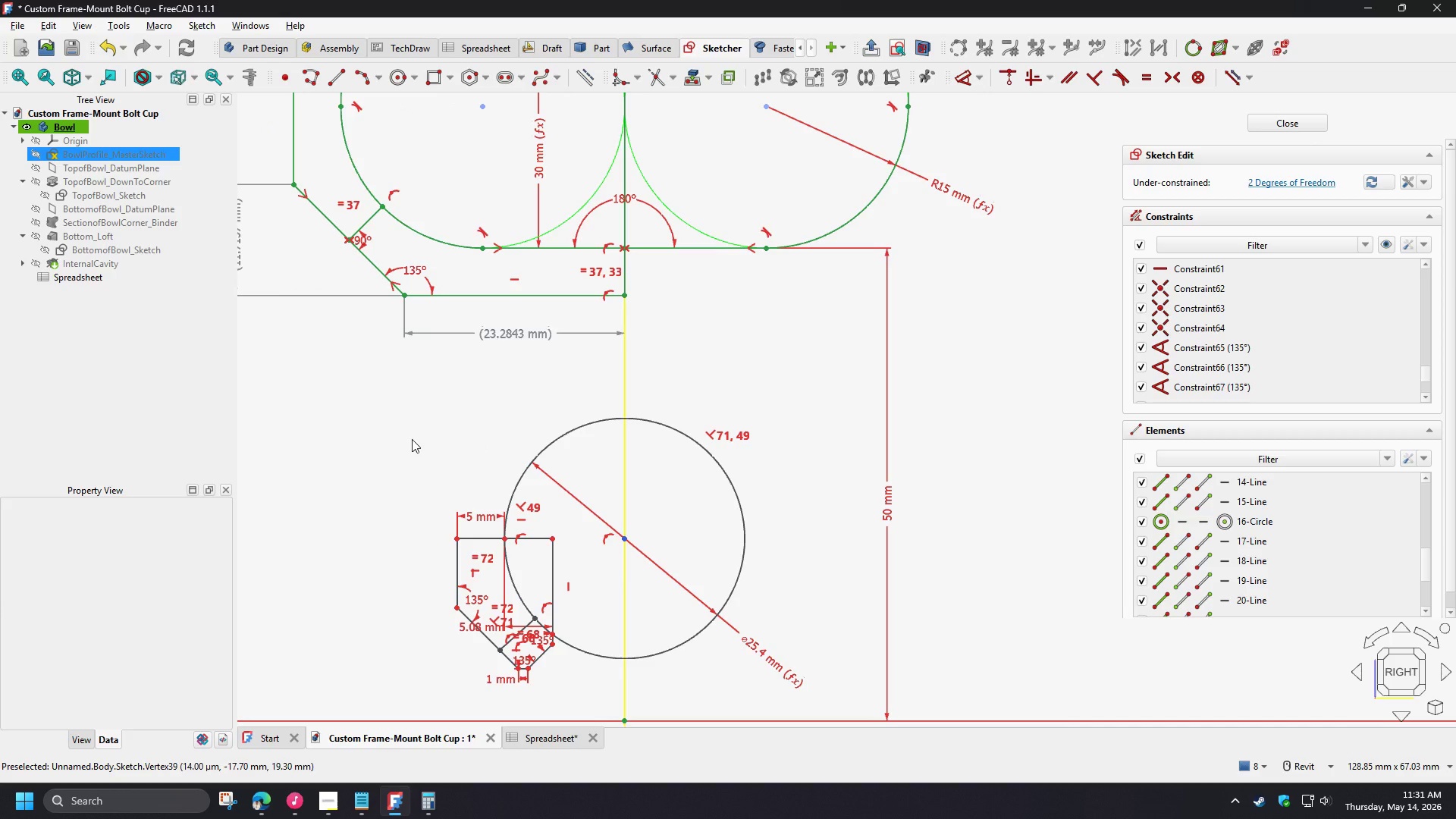 
scroll: coordinate [414, 516], scroll_direction: down, amount: 4.0
 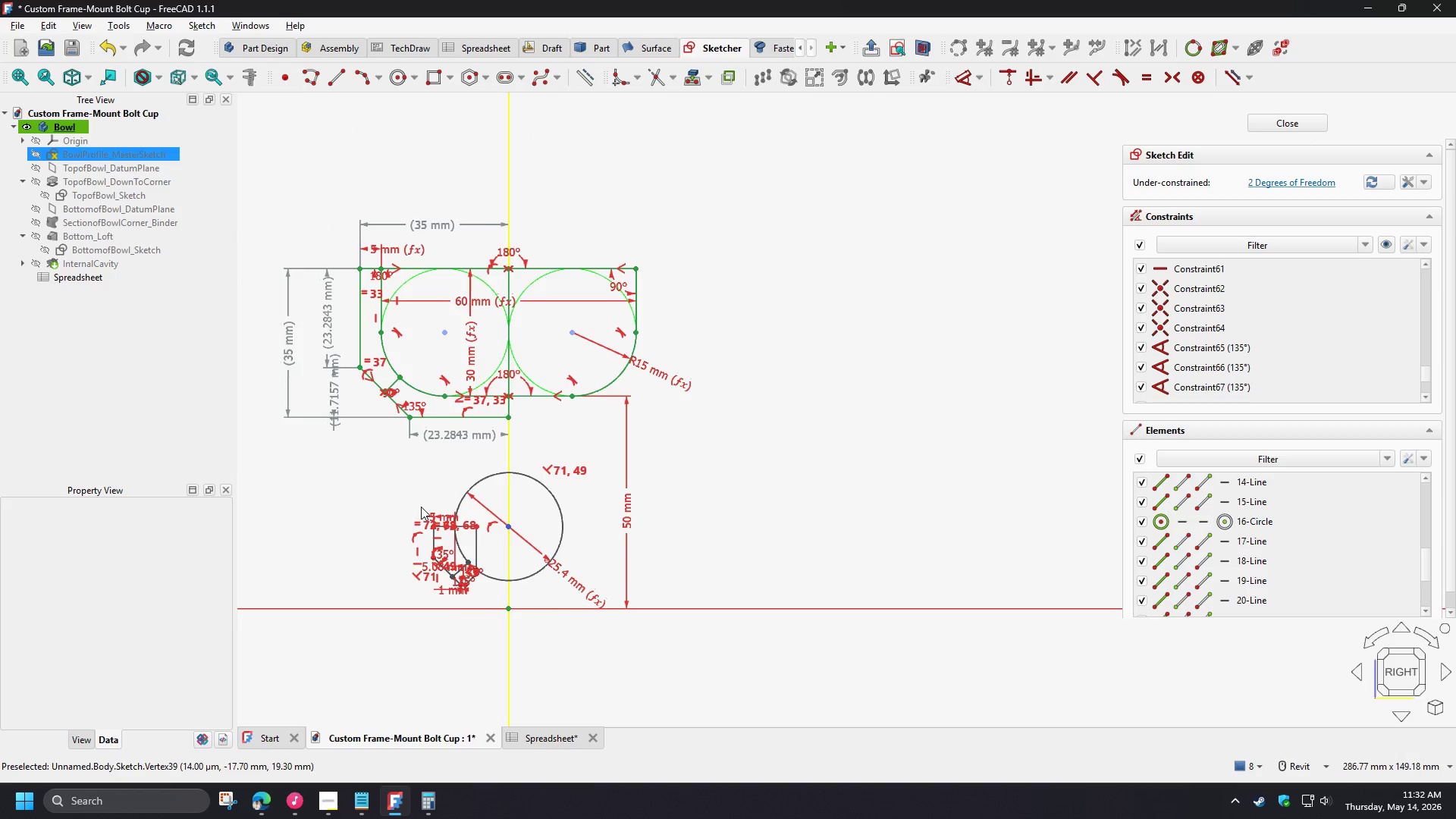 
scroll: coordinate [421, 507], scroll_direction: up, amount: 4.0
 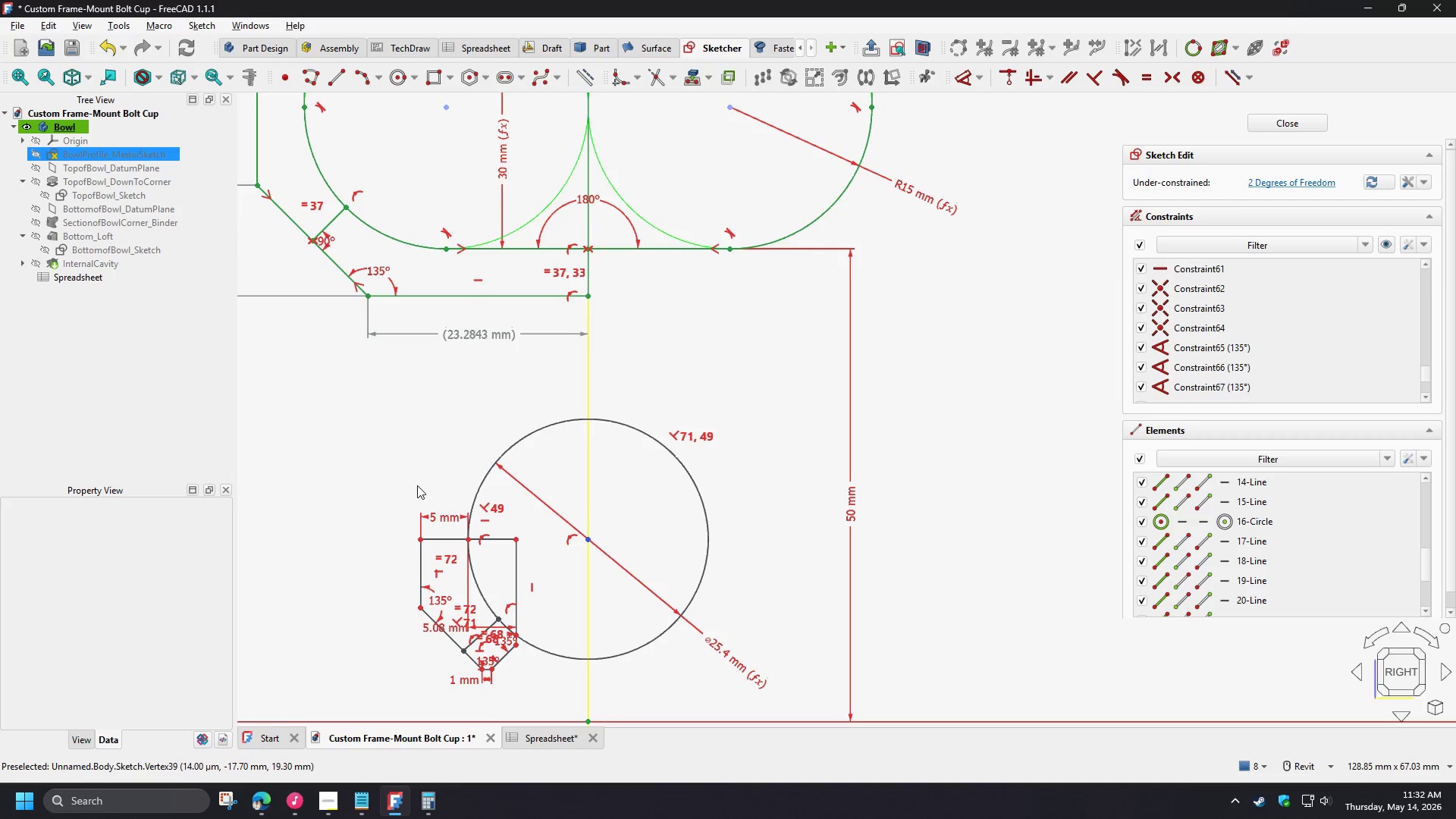 
wait(5.52)
 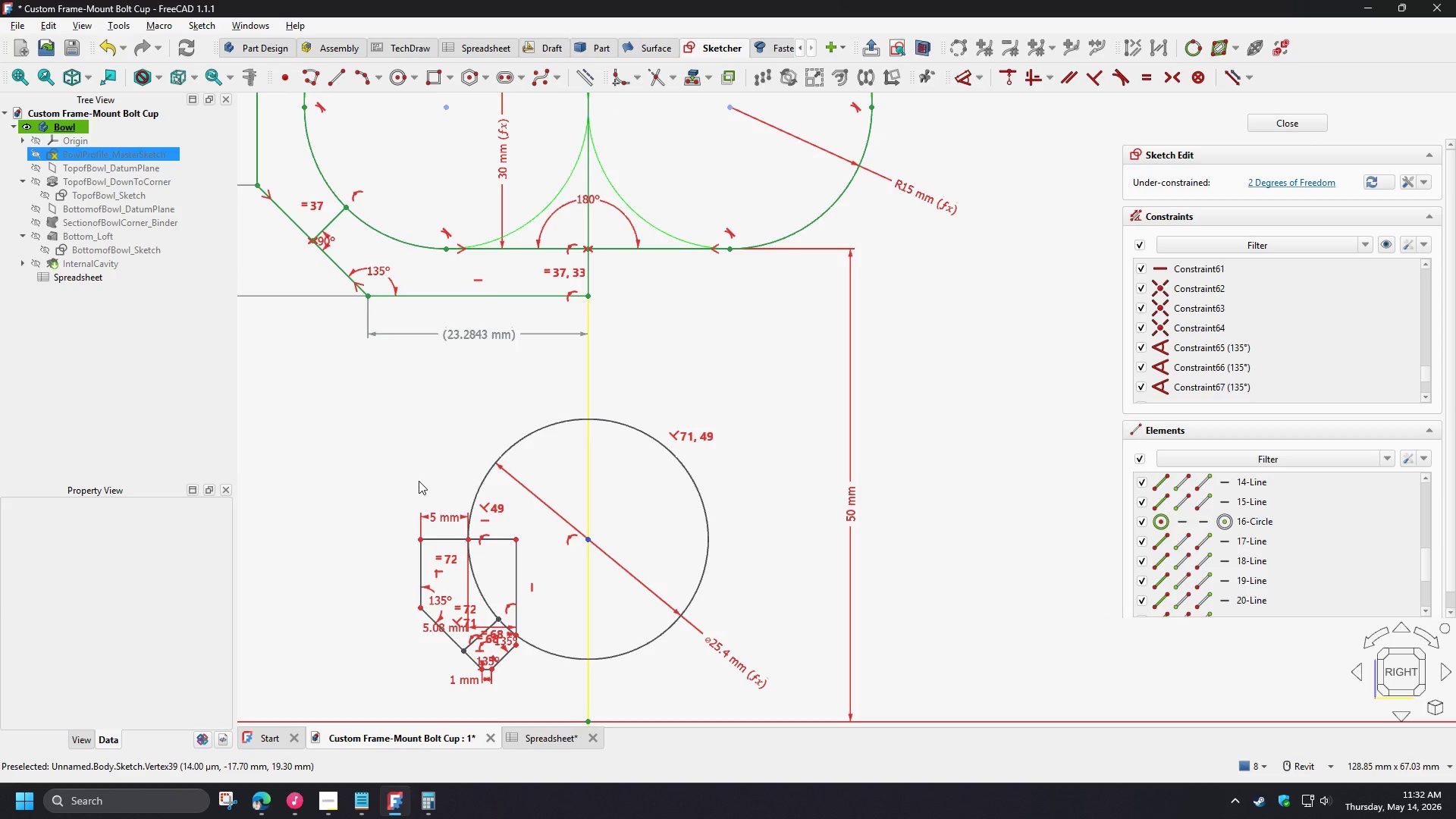 
scroll: coordinate [426, 470], scroll_direction: down, amount: 2.0
 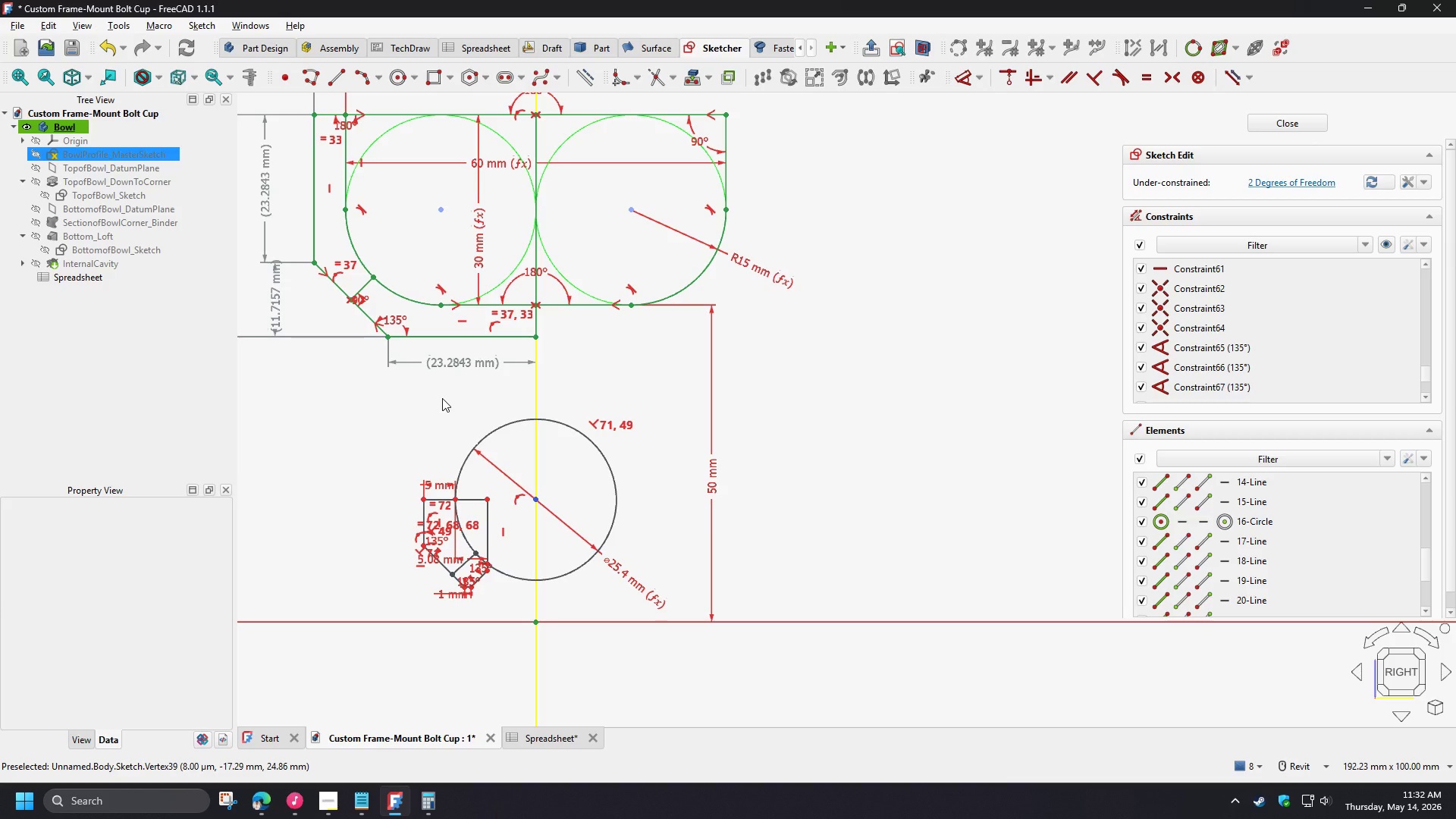 
wait(13.79)
 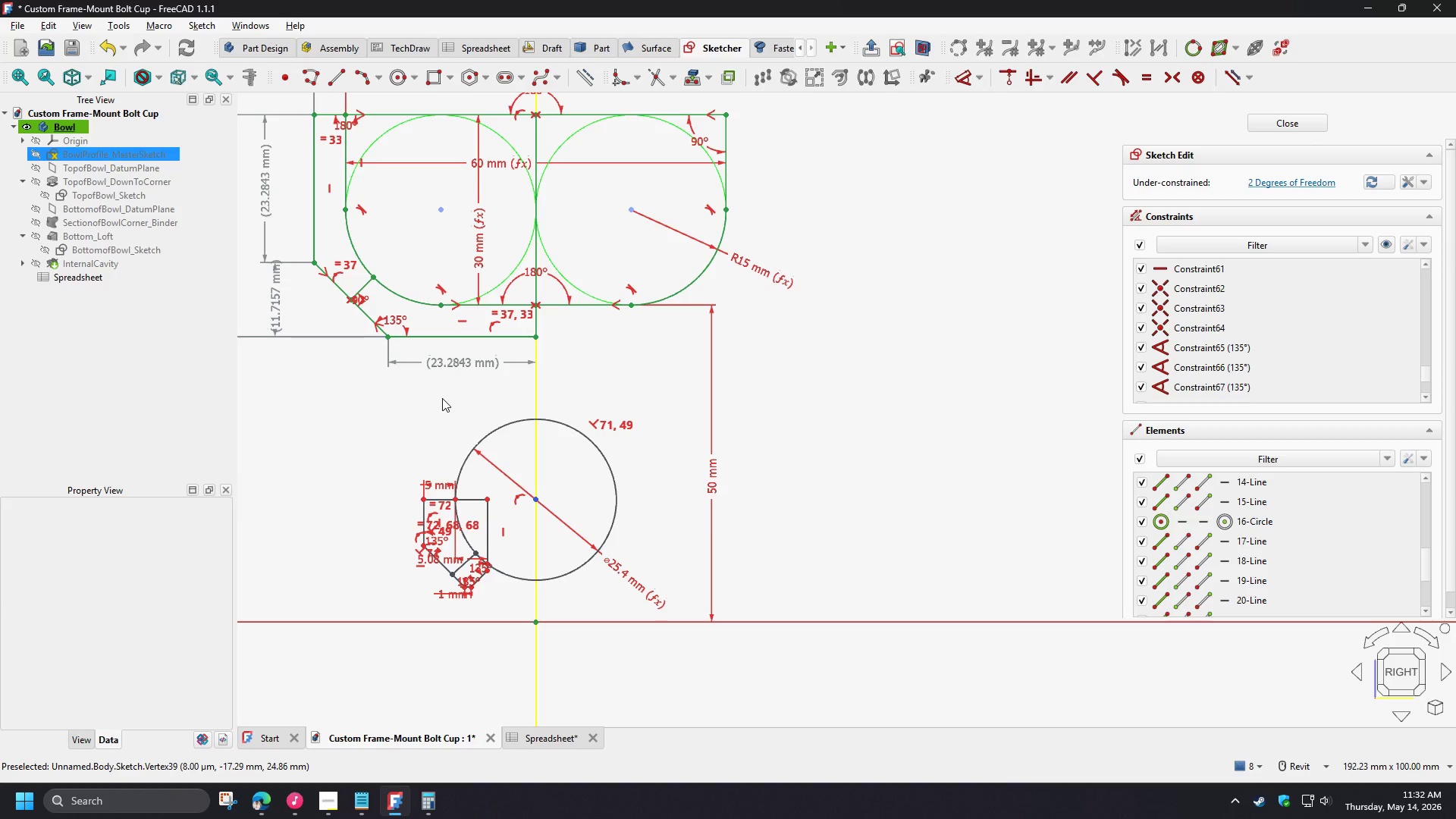 
scroll: coordinate [437, 415], scroll_direction: up, amount: 1.0
 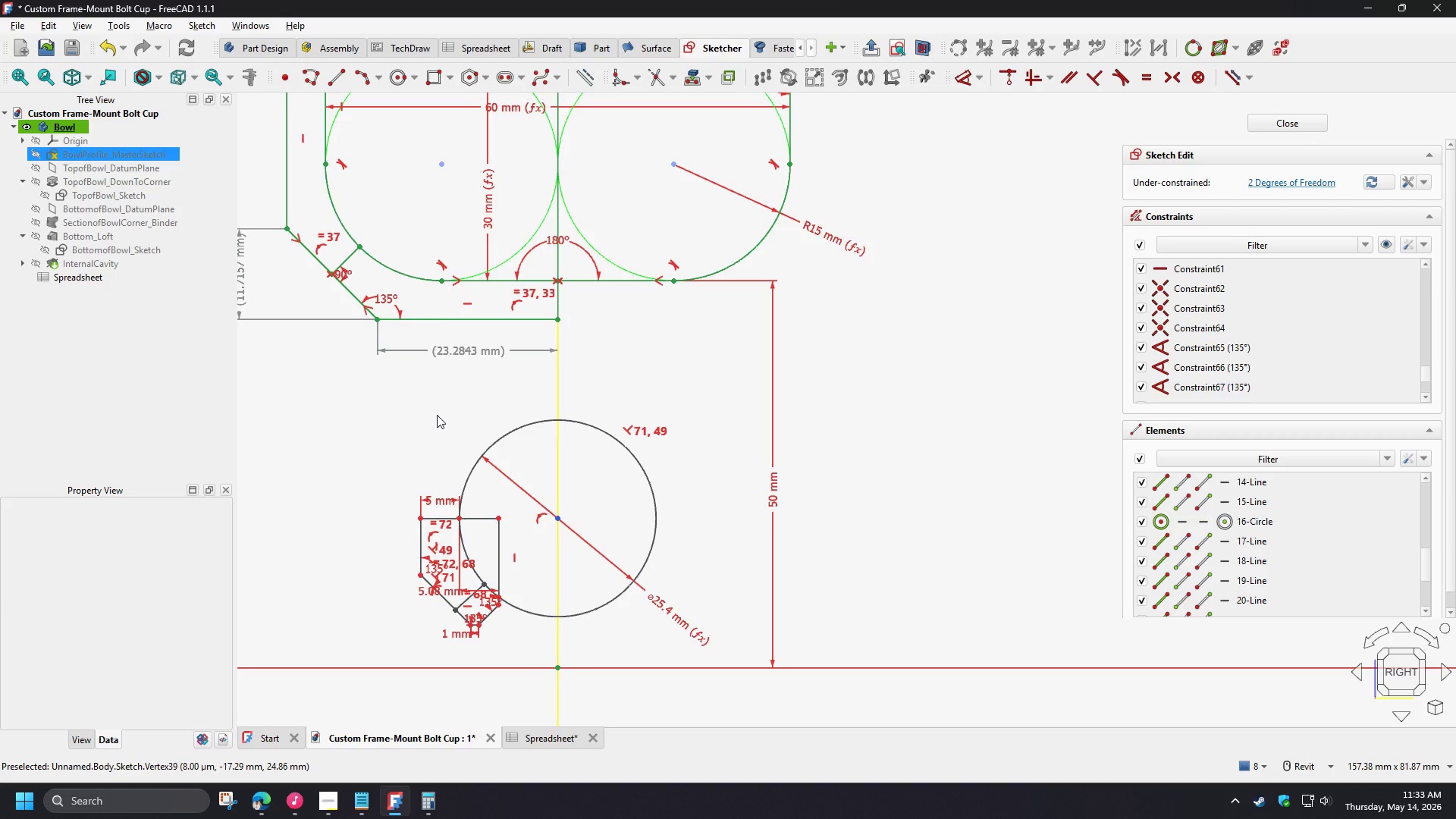 
wait(55.77)
 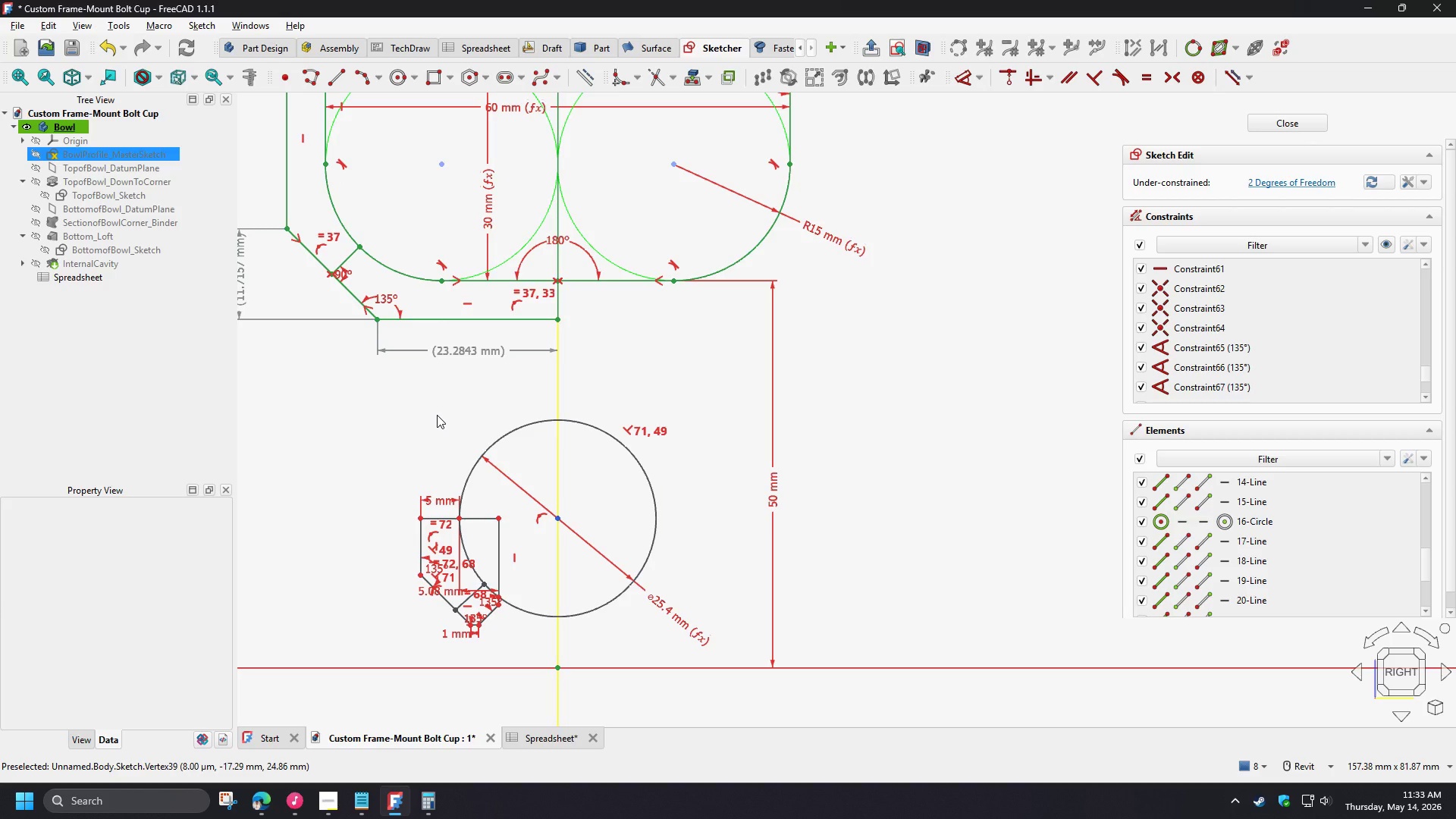 
left_click_drag(start_coordinate=[507, 441], to_coordinate=[495, 450])
 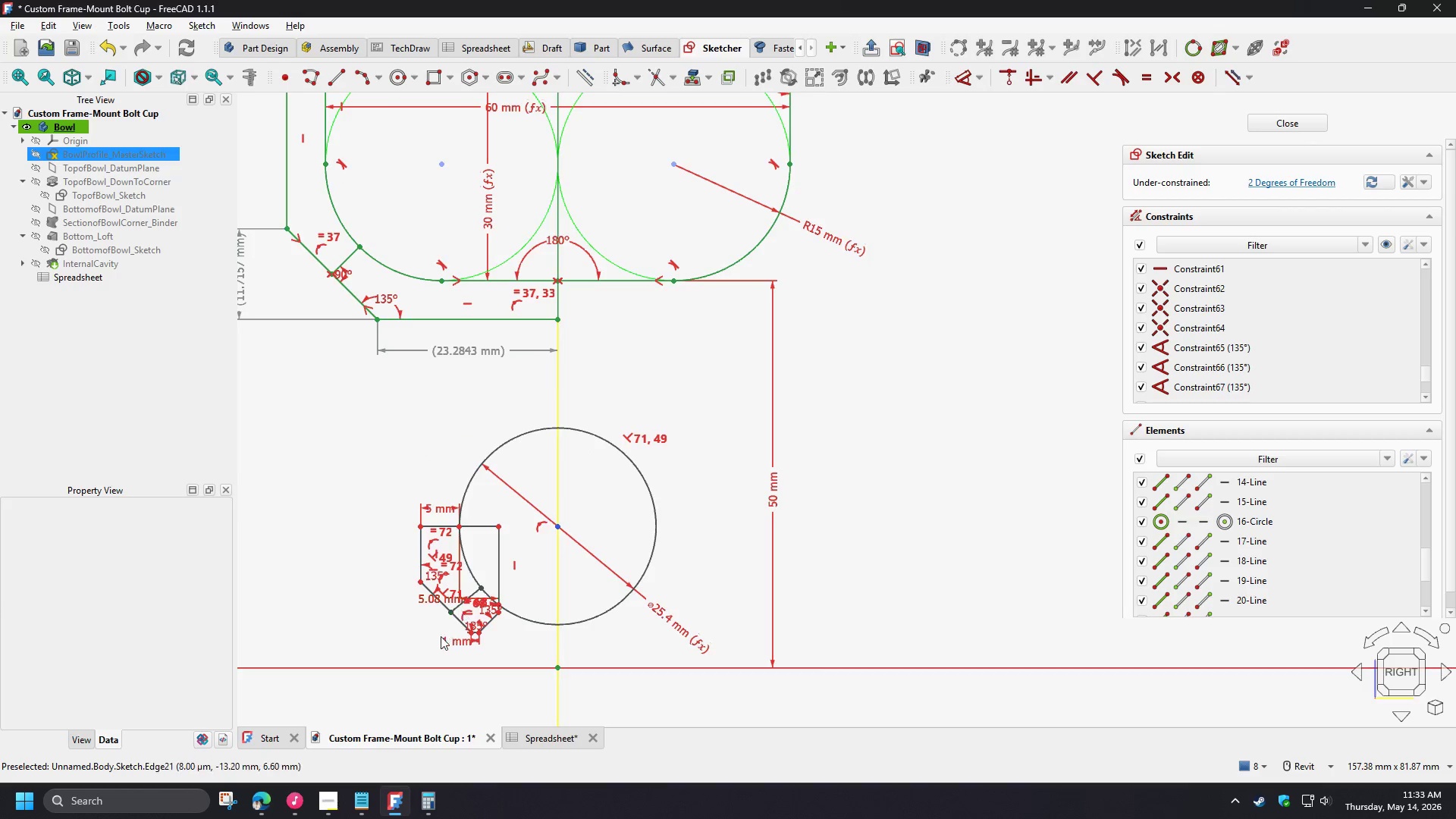 
scroll: coordinate [458, 598], scroll_direction: up, amount: 9.0
 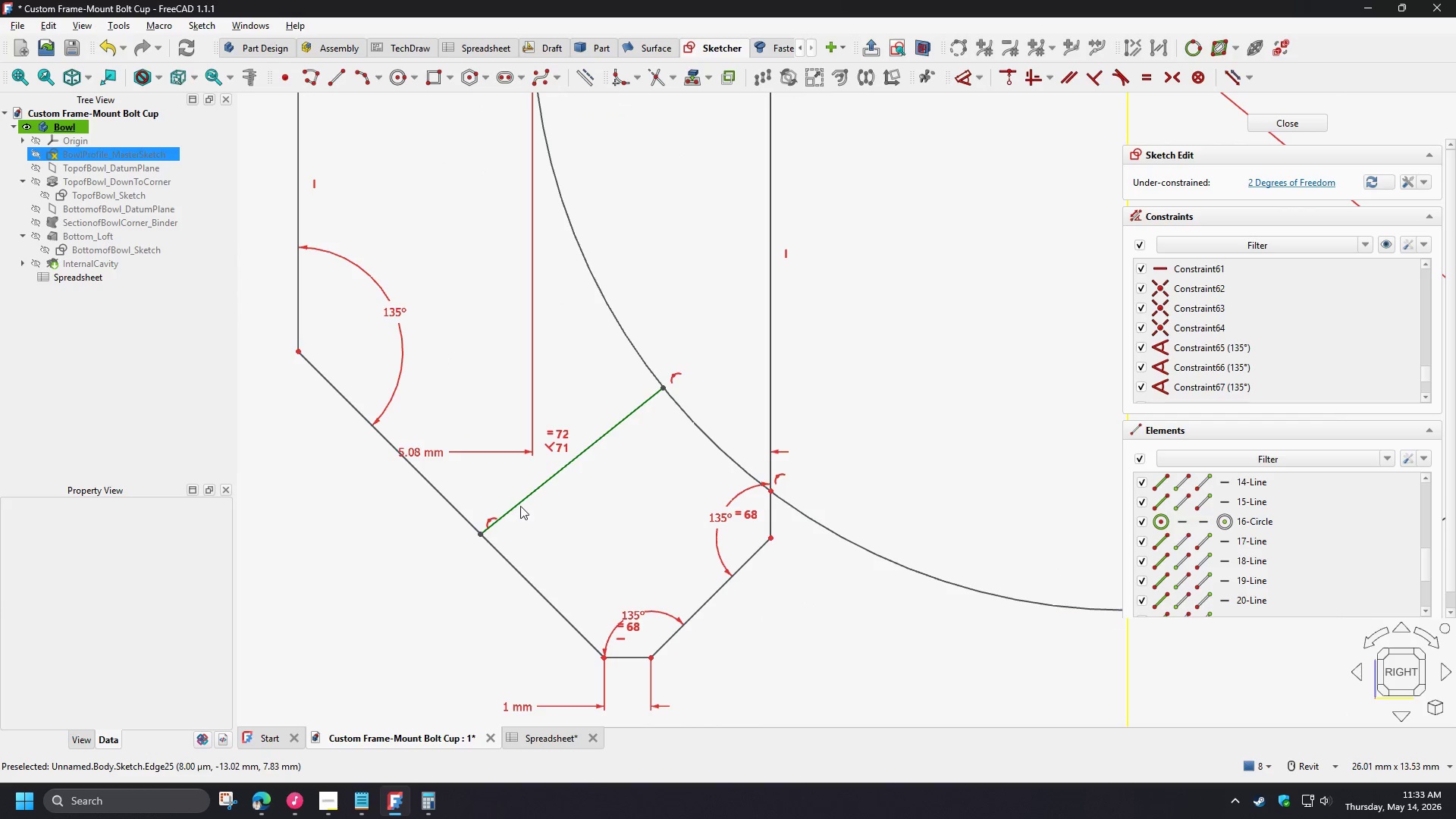 
left_click([519, 506])
 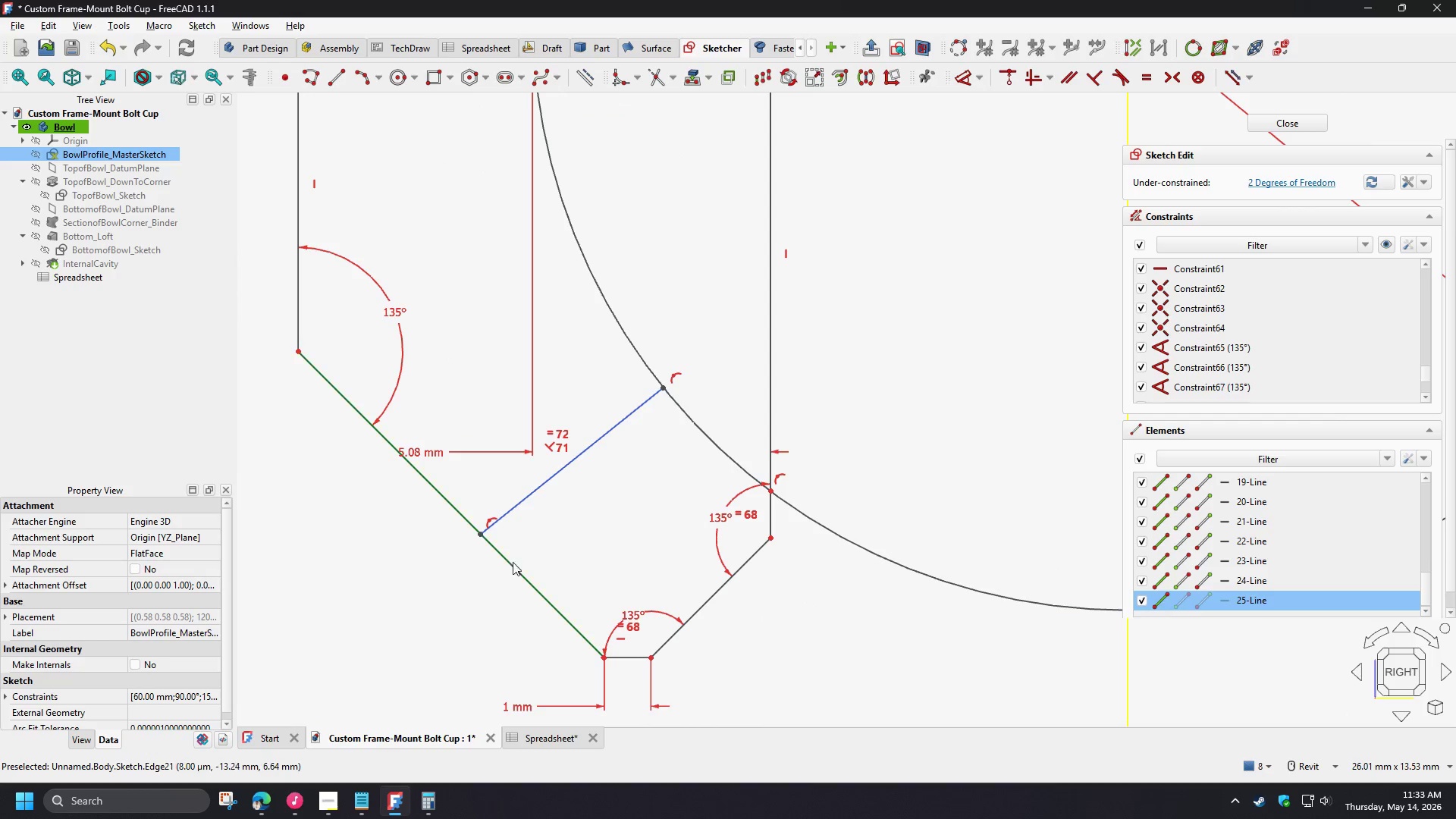 
left_click([512, 564])
 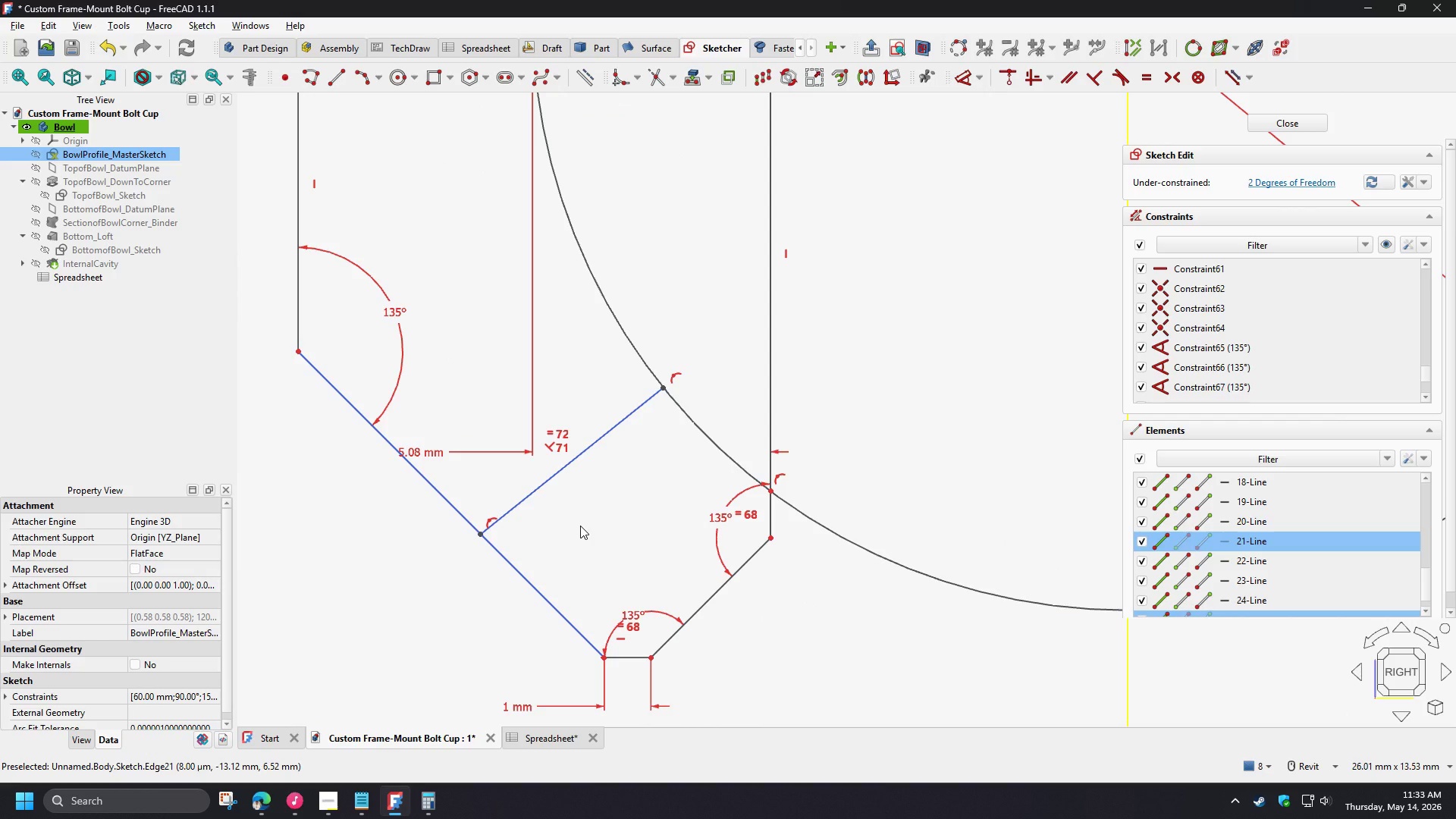 
key(N)
 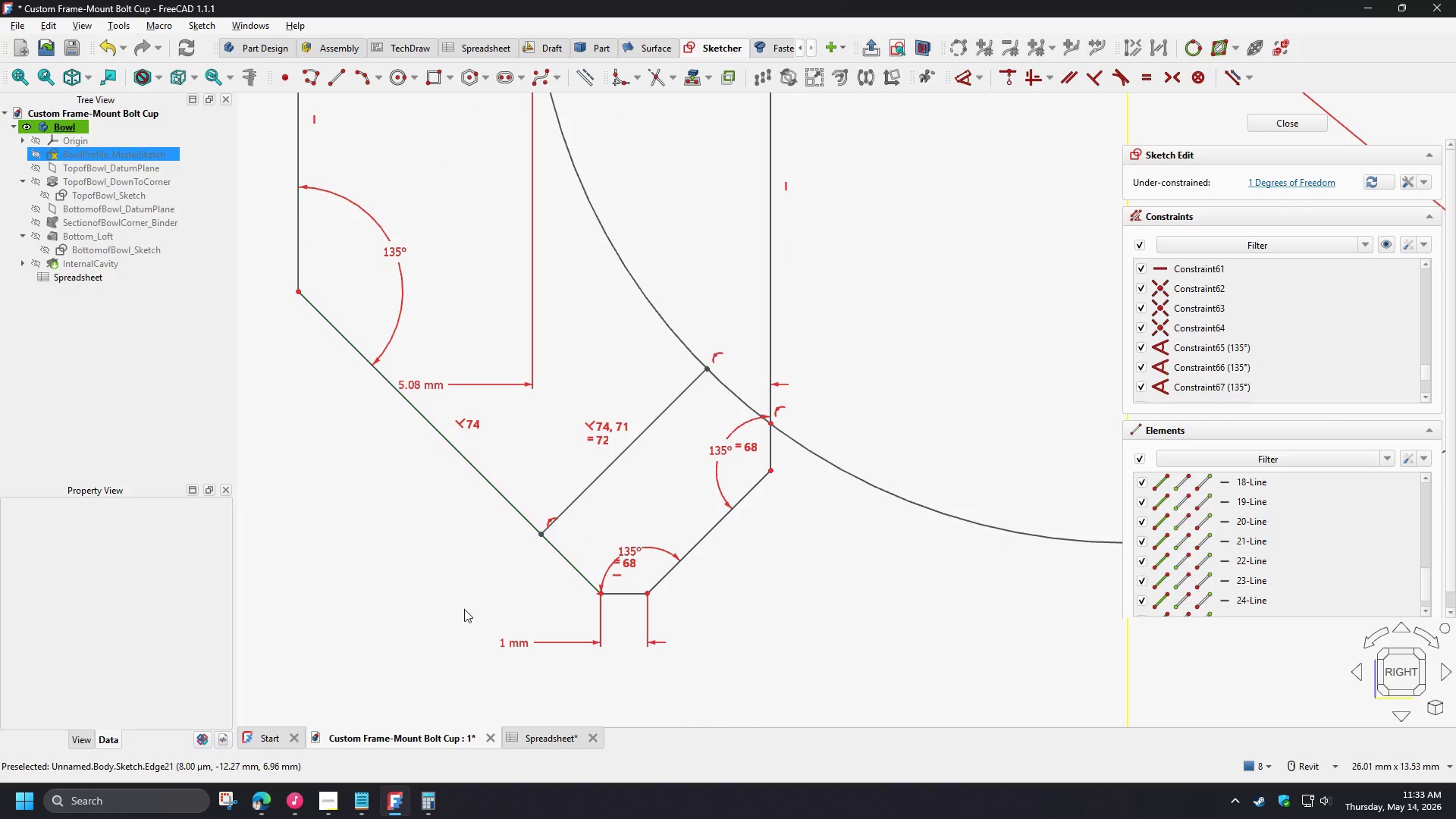 
scroll: coordinate [438, 652], scroll_direction: down, amount: 8.0
 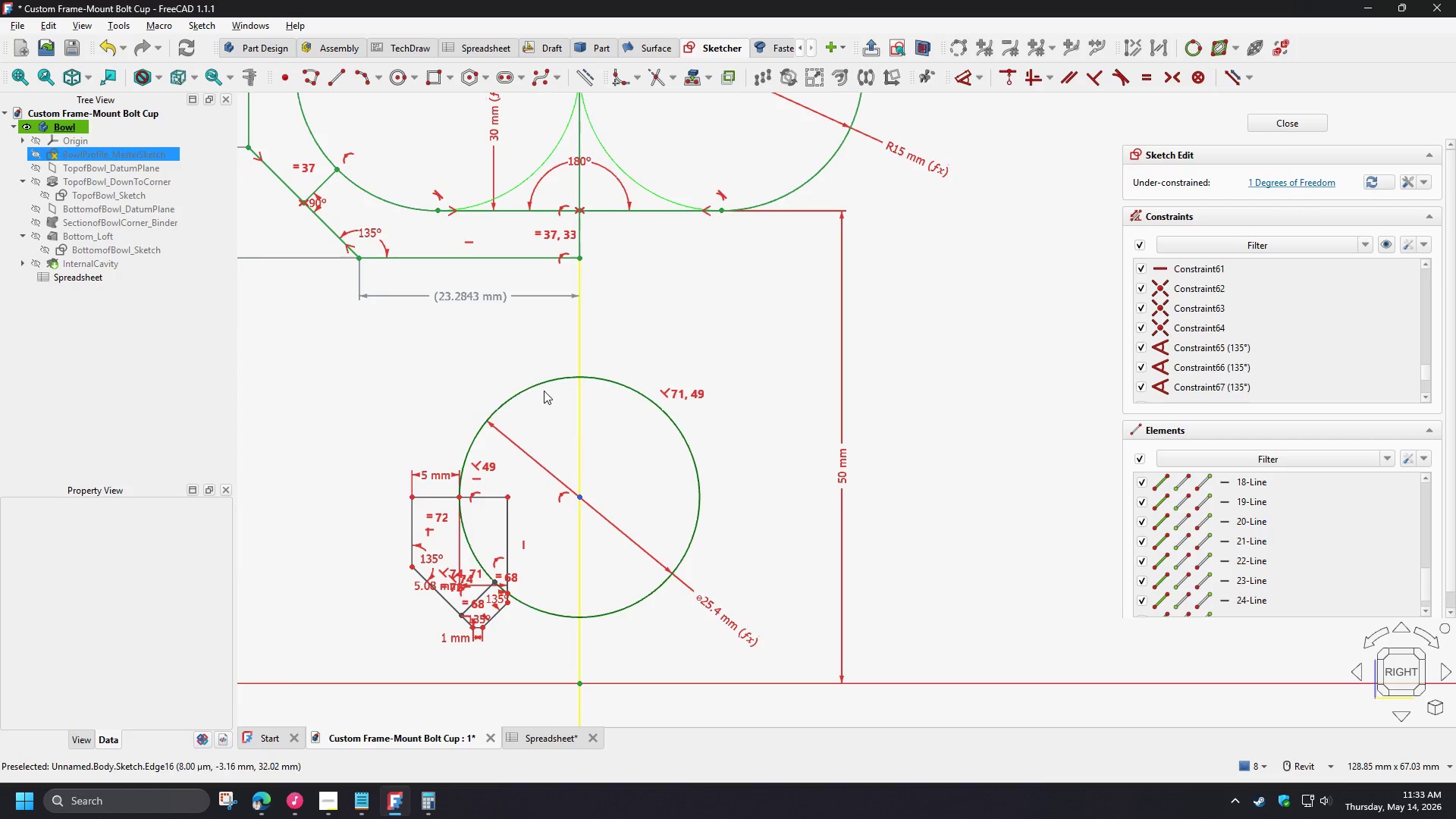 
left_click_drag(start_coordinate=[541, 388], to_coordinate=[503, 368])
 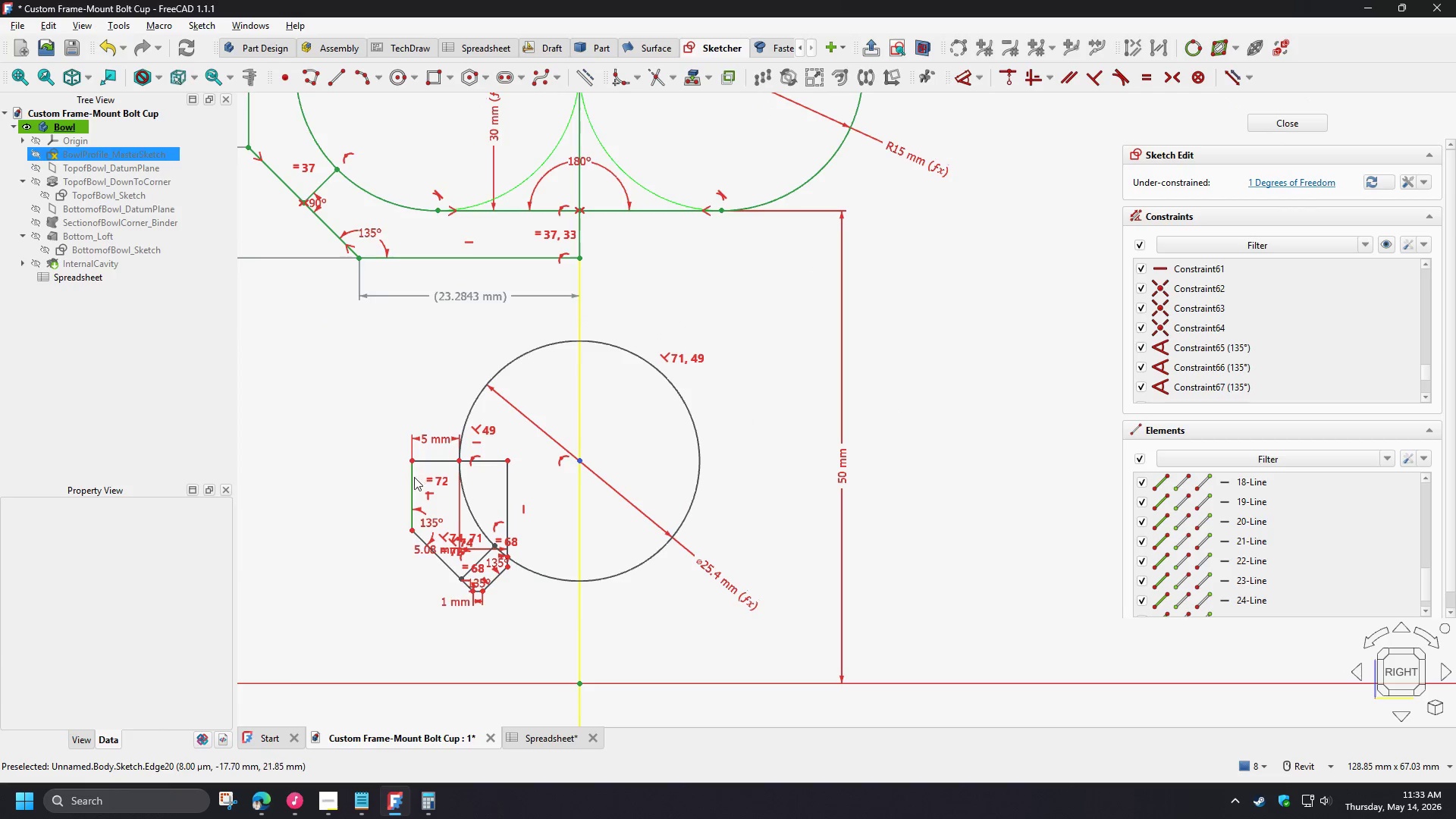 
left_click_drag(start_coordinate=[413, 477], to_coordinate=[391, 473])
 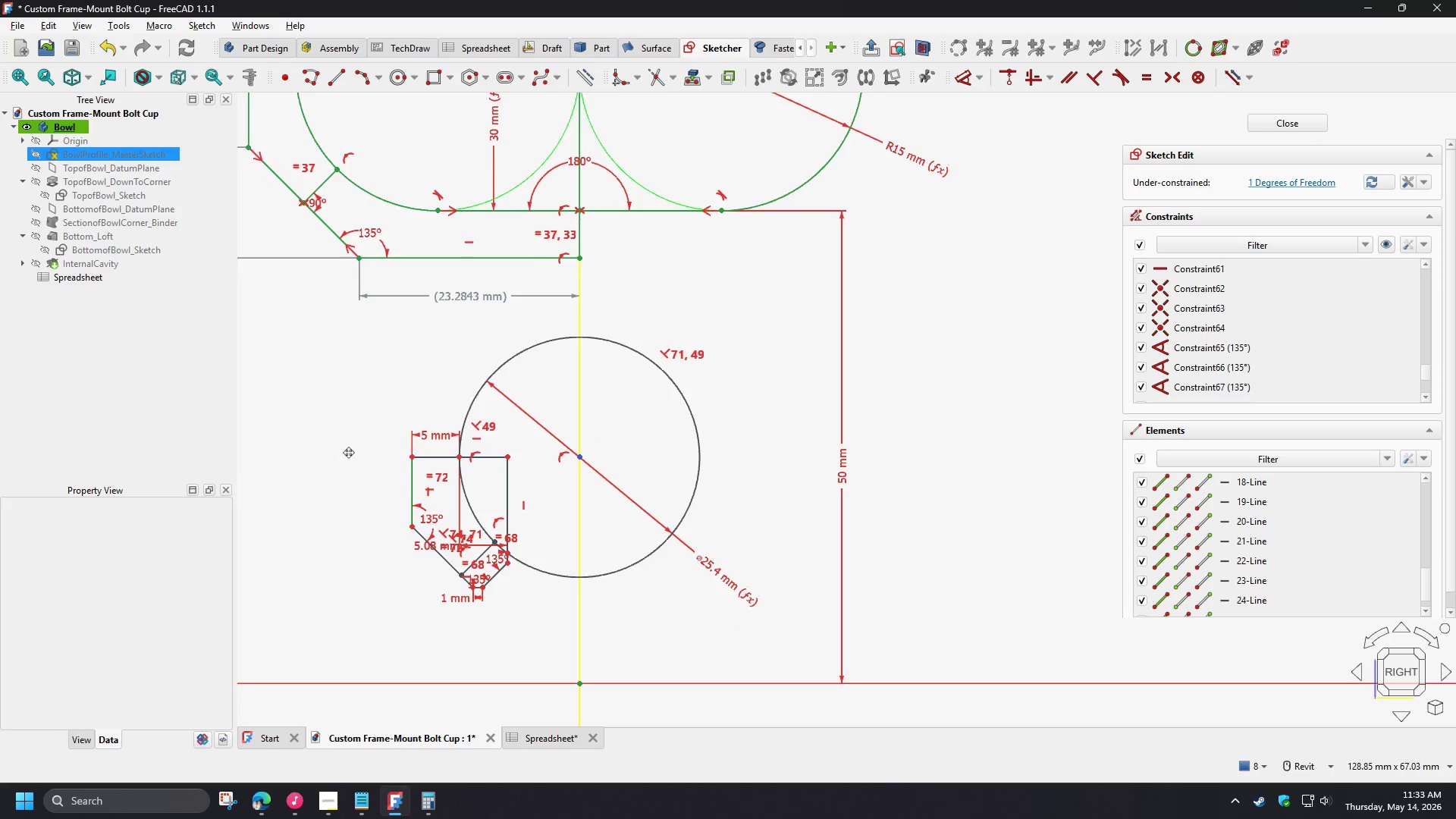 
left_click_drag(start_coordinate=[553, 421], to_coordinate=[537, 350])
 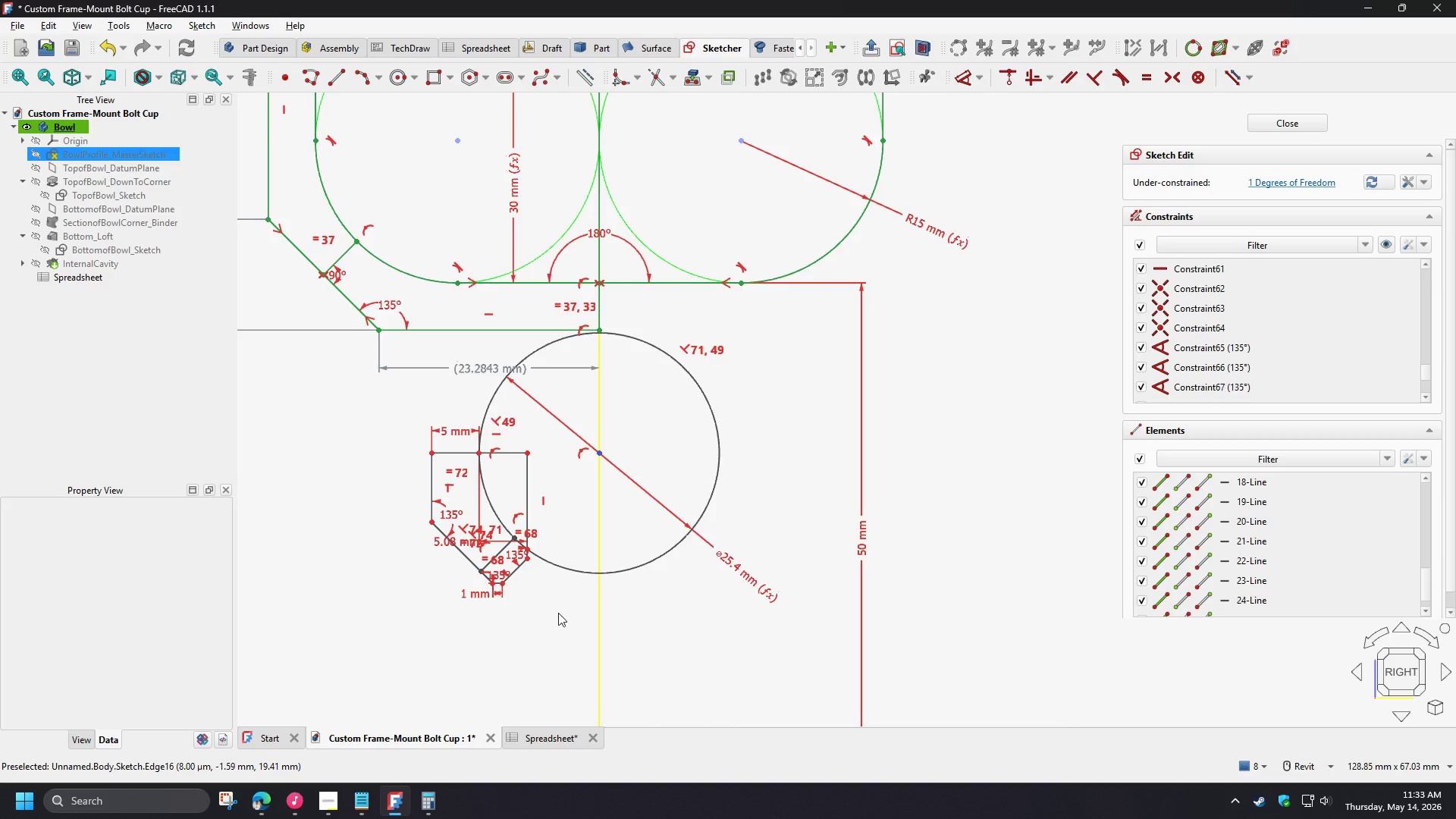 
scroll: coordinate [521, 594], scroll_direction: up, amount: 4.0
 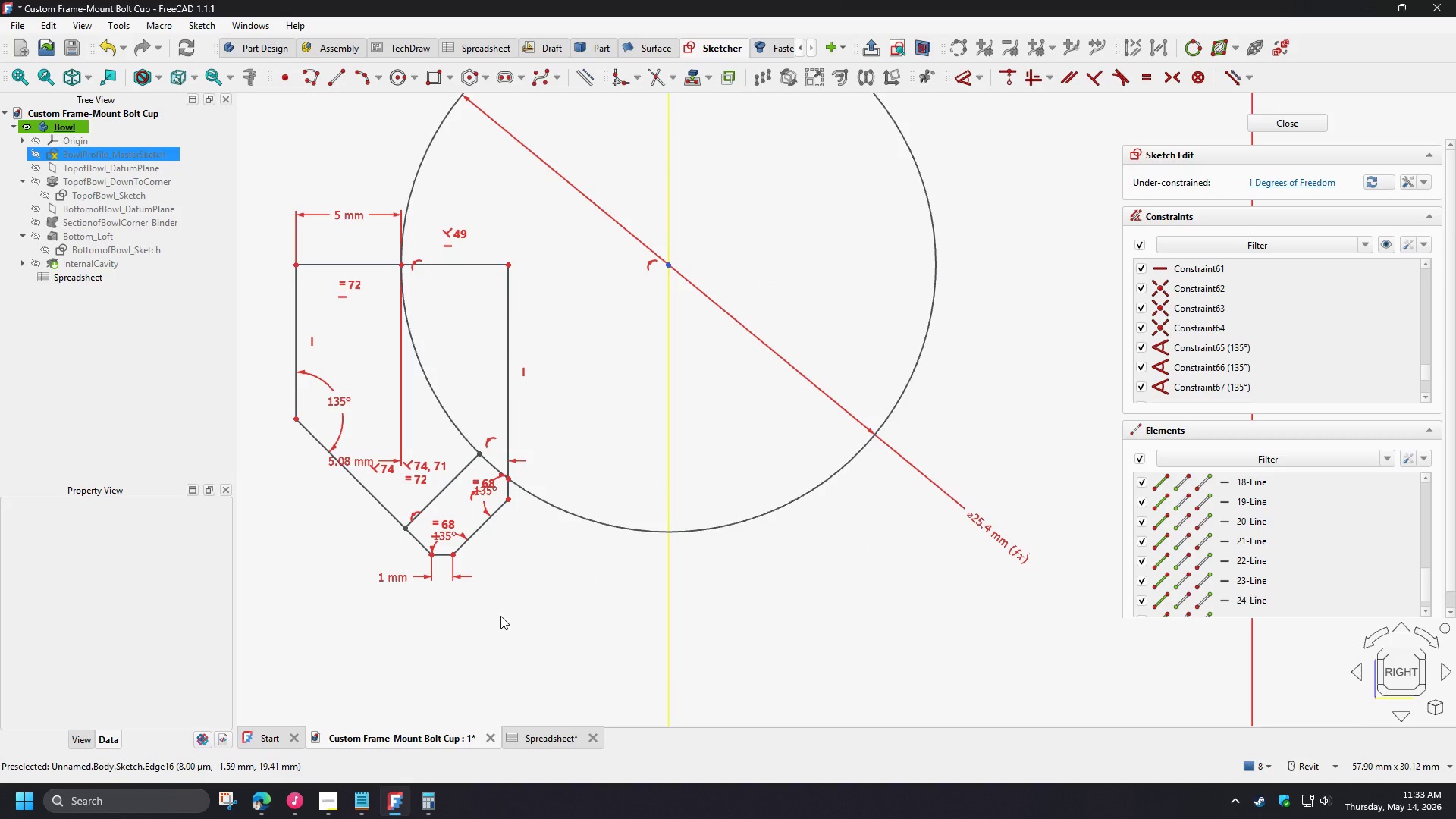 
wait(5.46)
 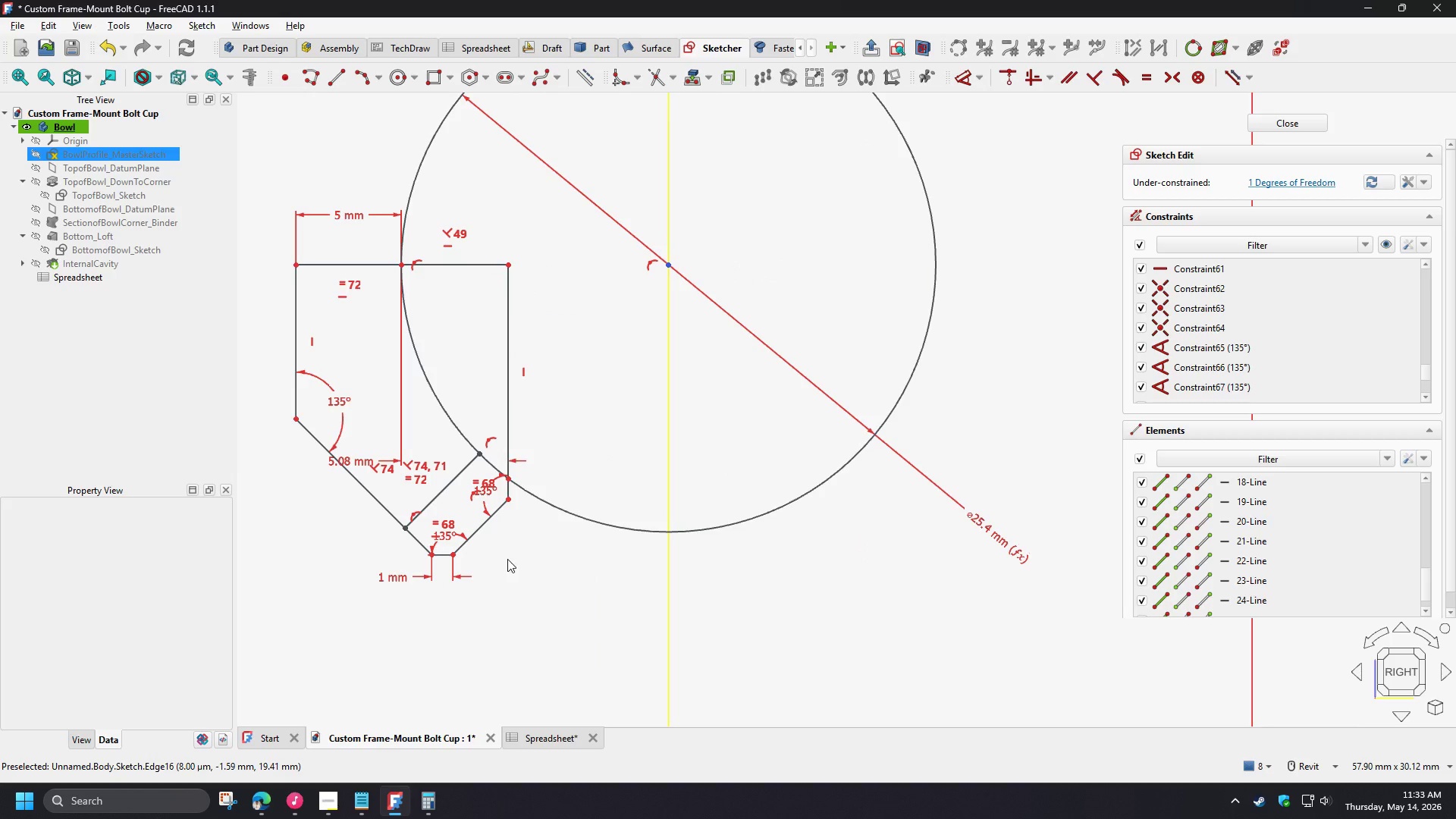 
scroll: coordinate [500, 616], scroll_direction: down, amount: 2.0
 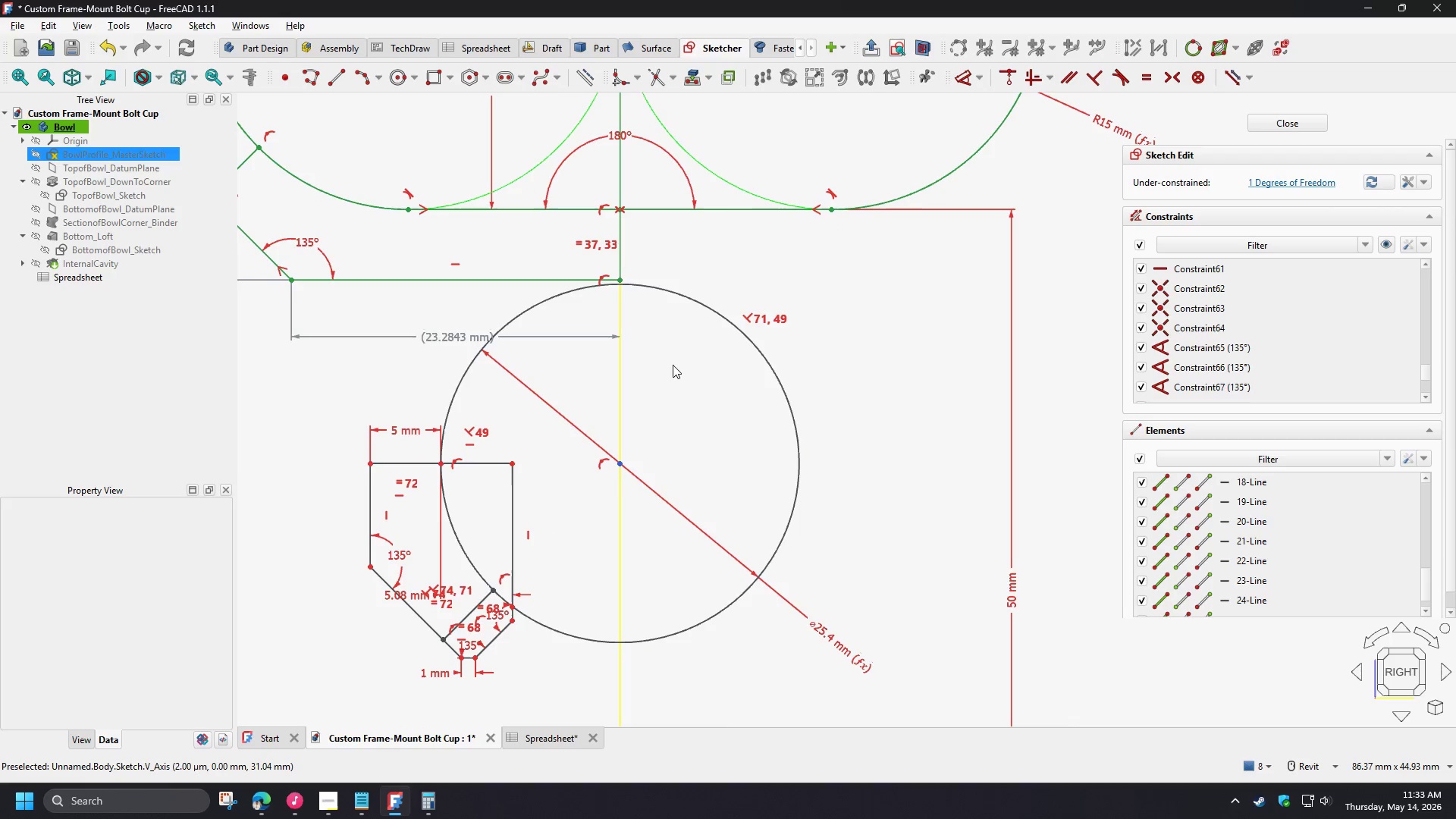 
left_click([666, 290])
 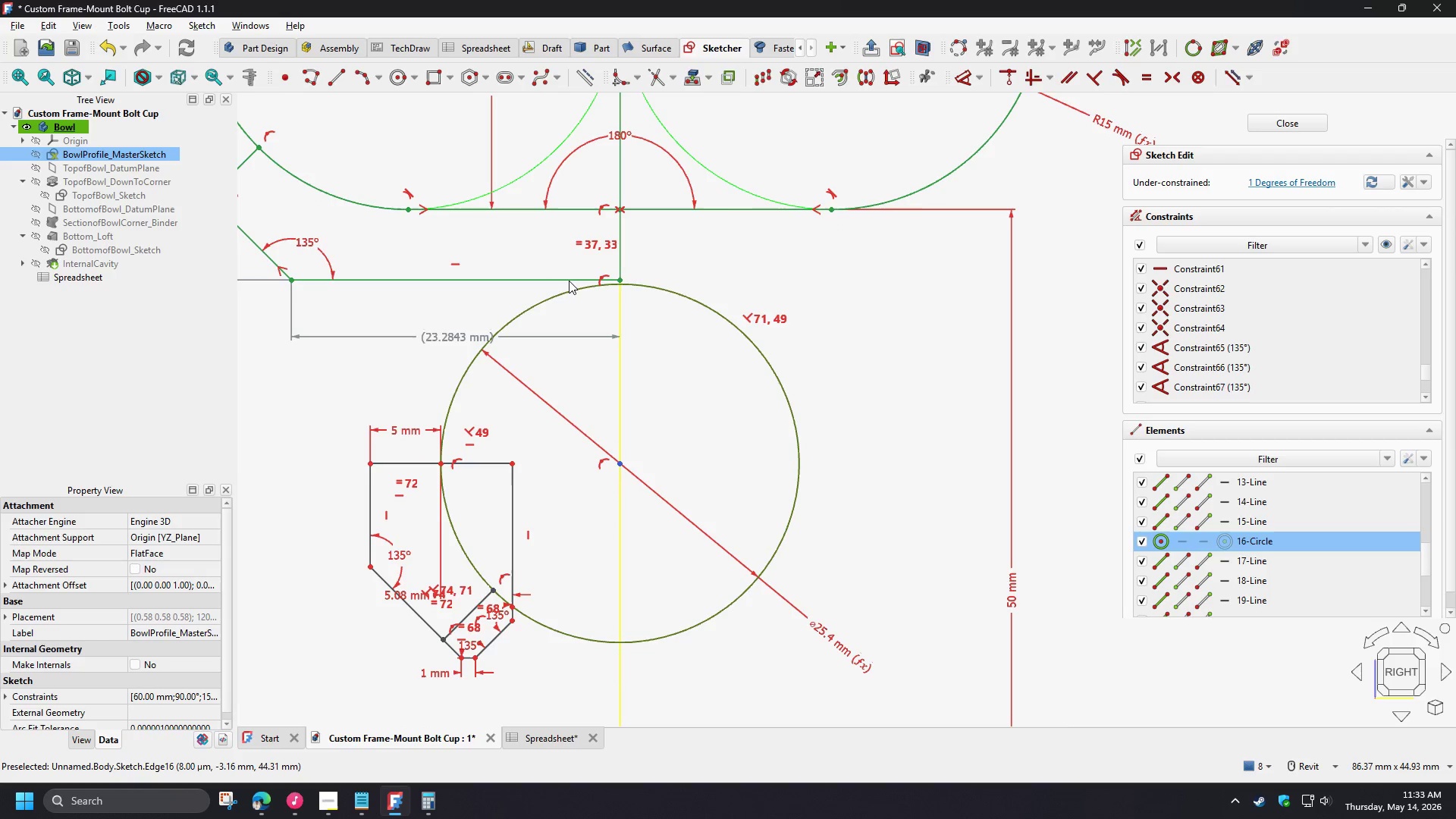 
left_click([569, 281])
 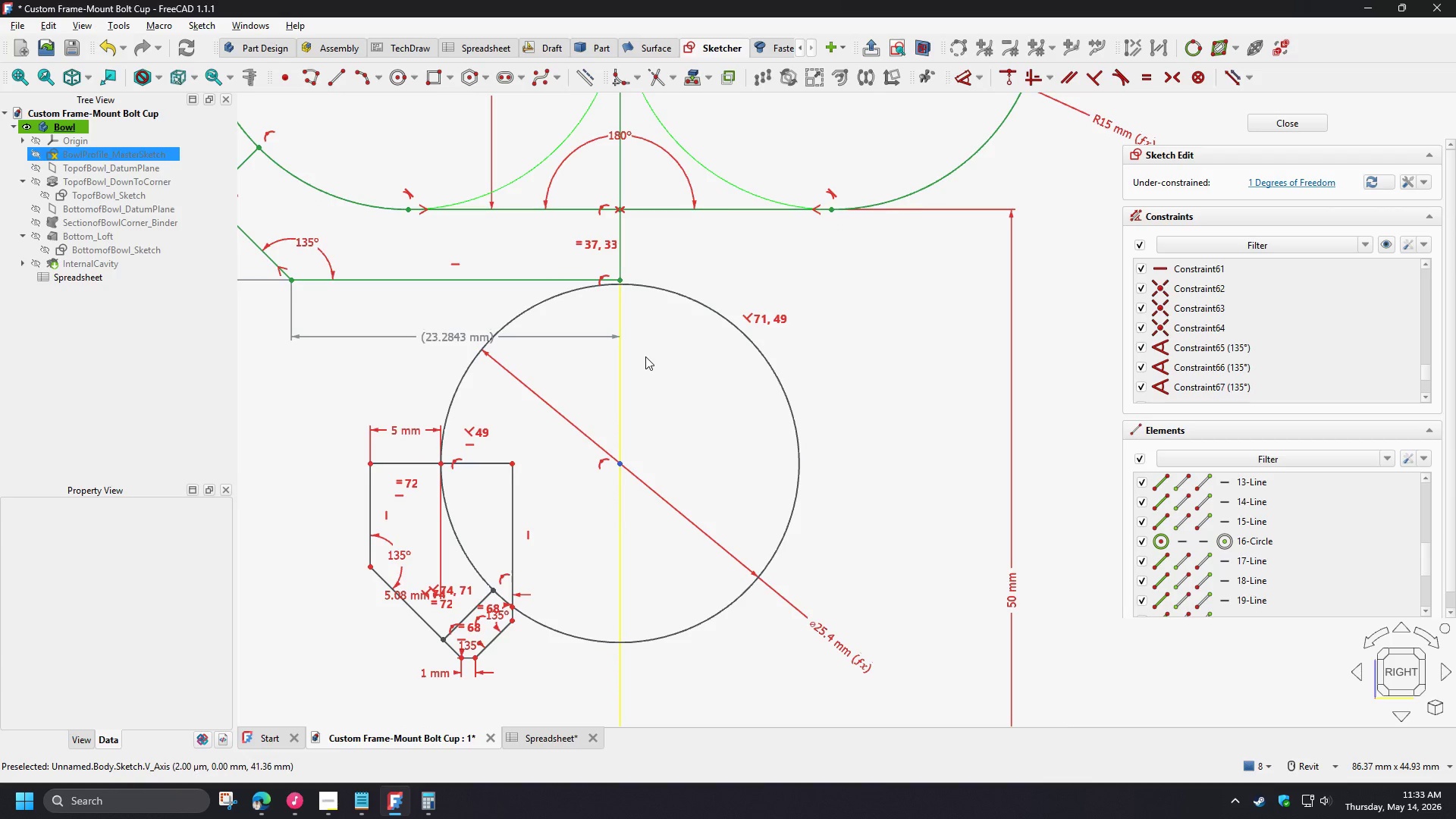 
left_click([647, 354])
 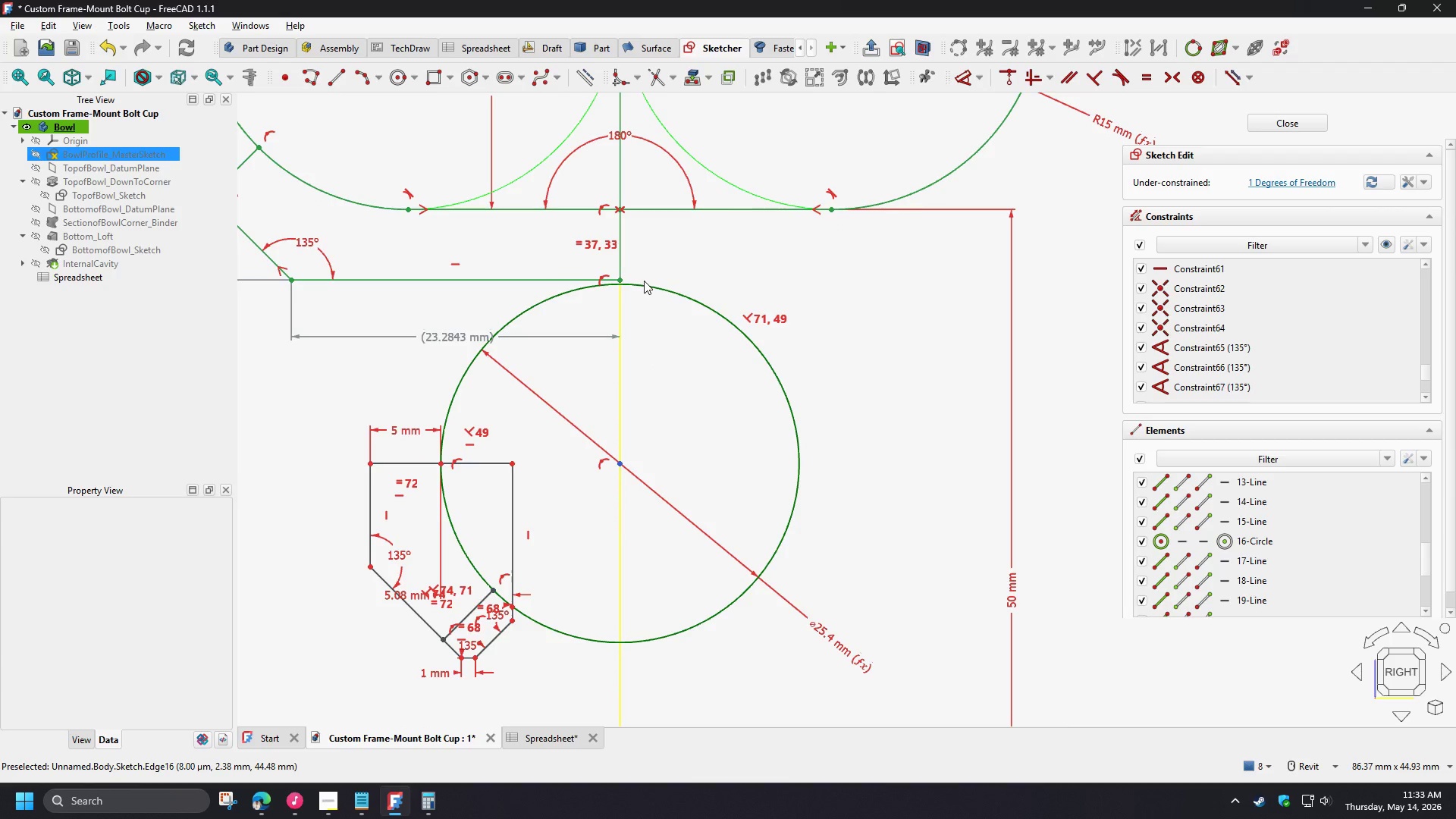 
left_click([644, 281])
 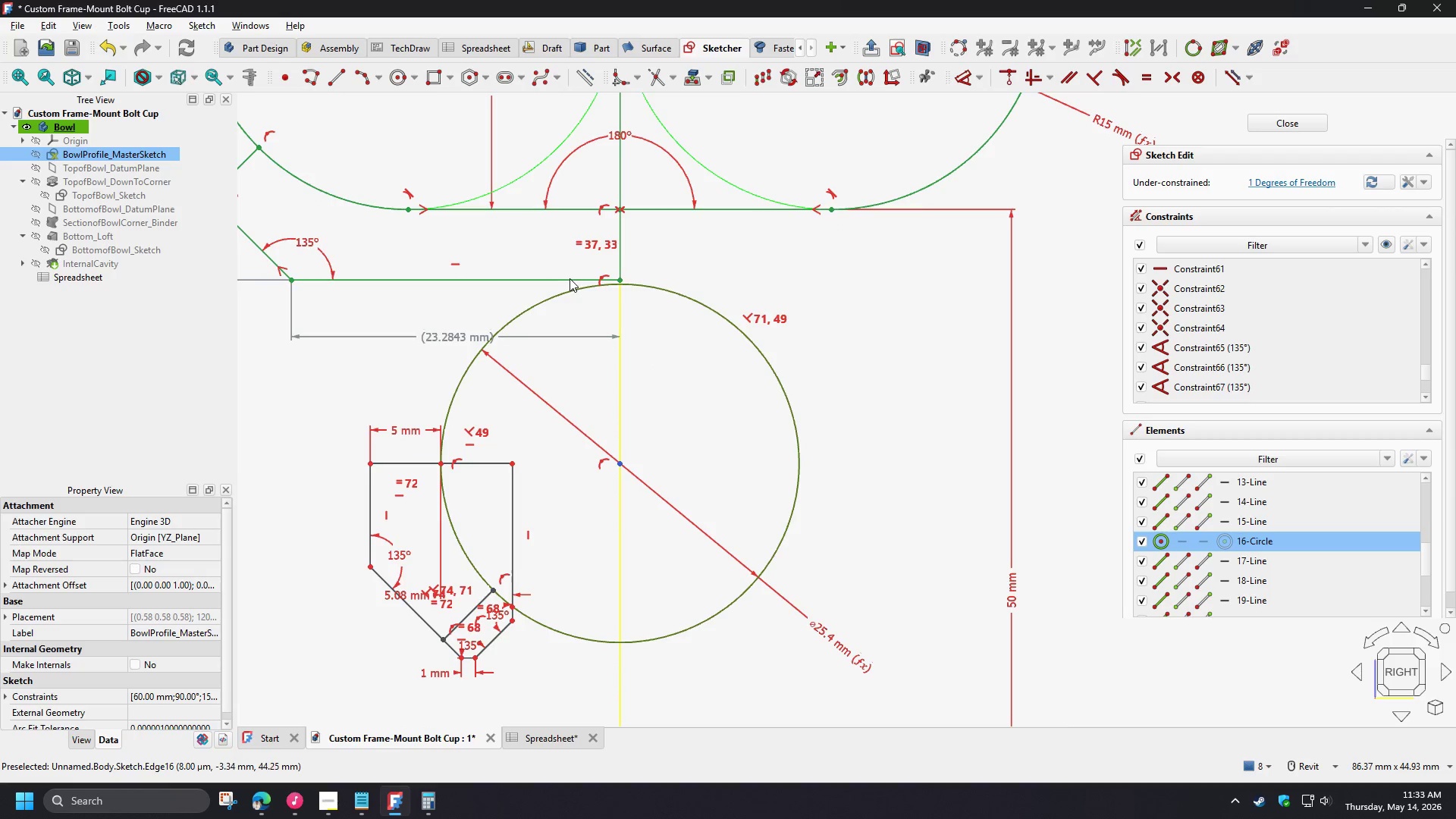 
left_click([570, 278])
 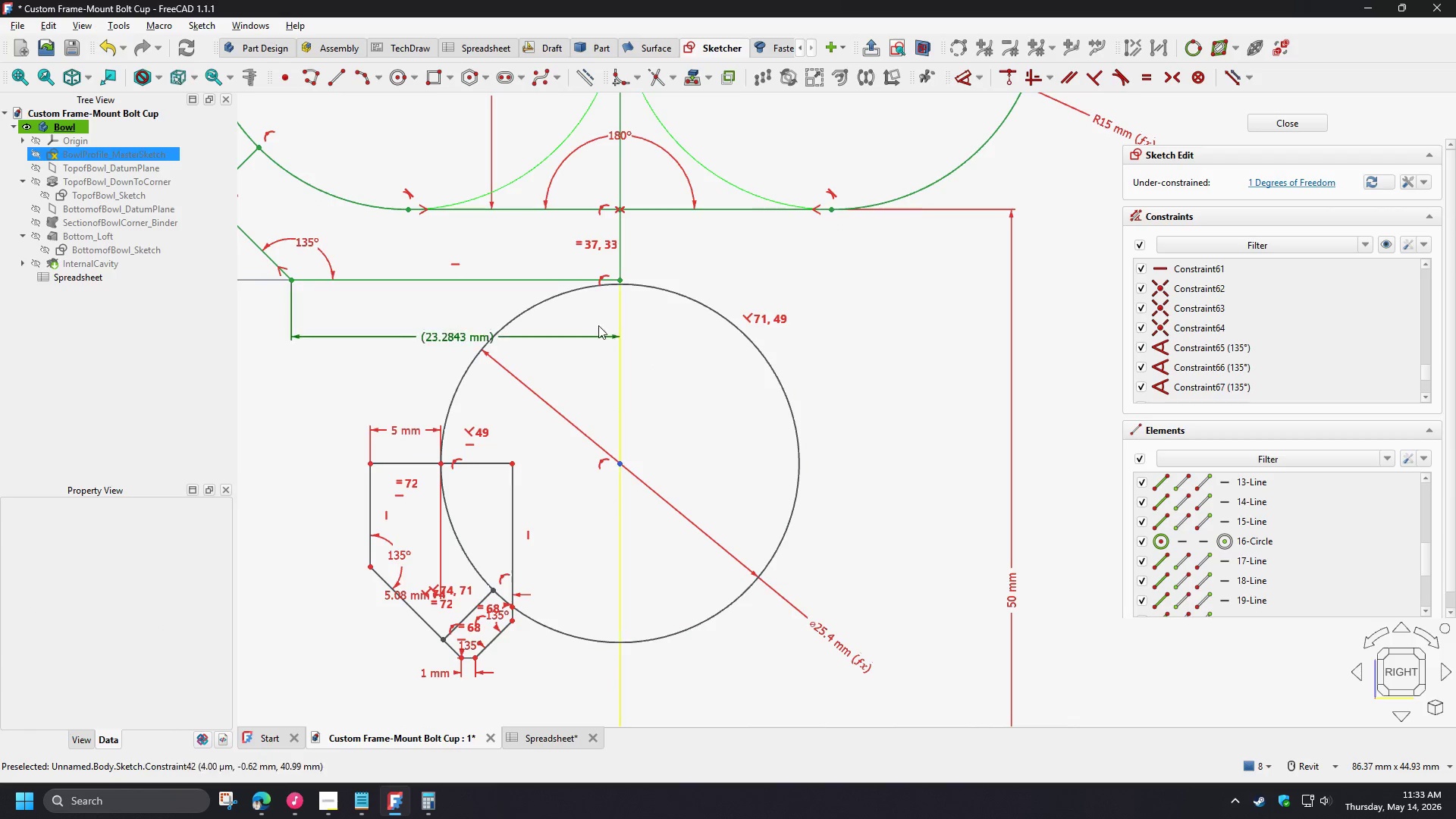 
left_click([582, 258])
 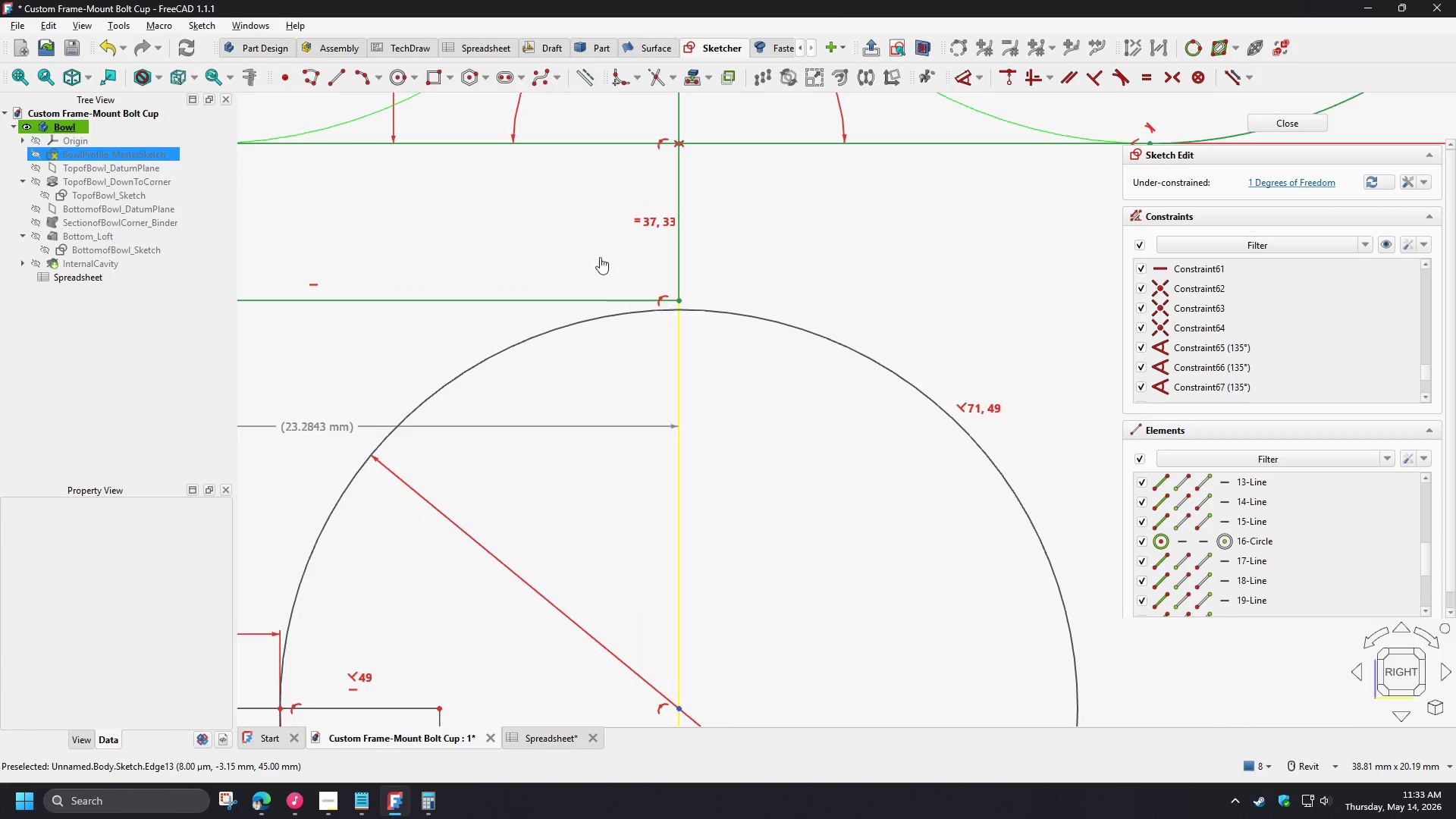 
scroll: coordinate [572, 263], scroll_direction: up, amount: 4.0
 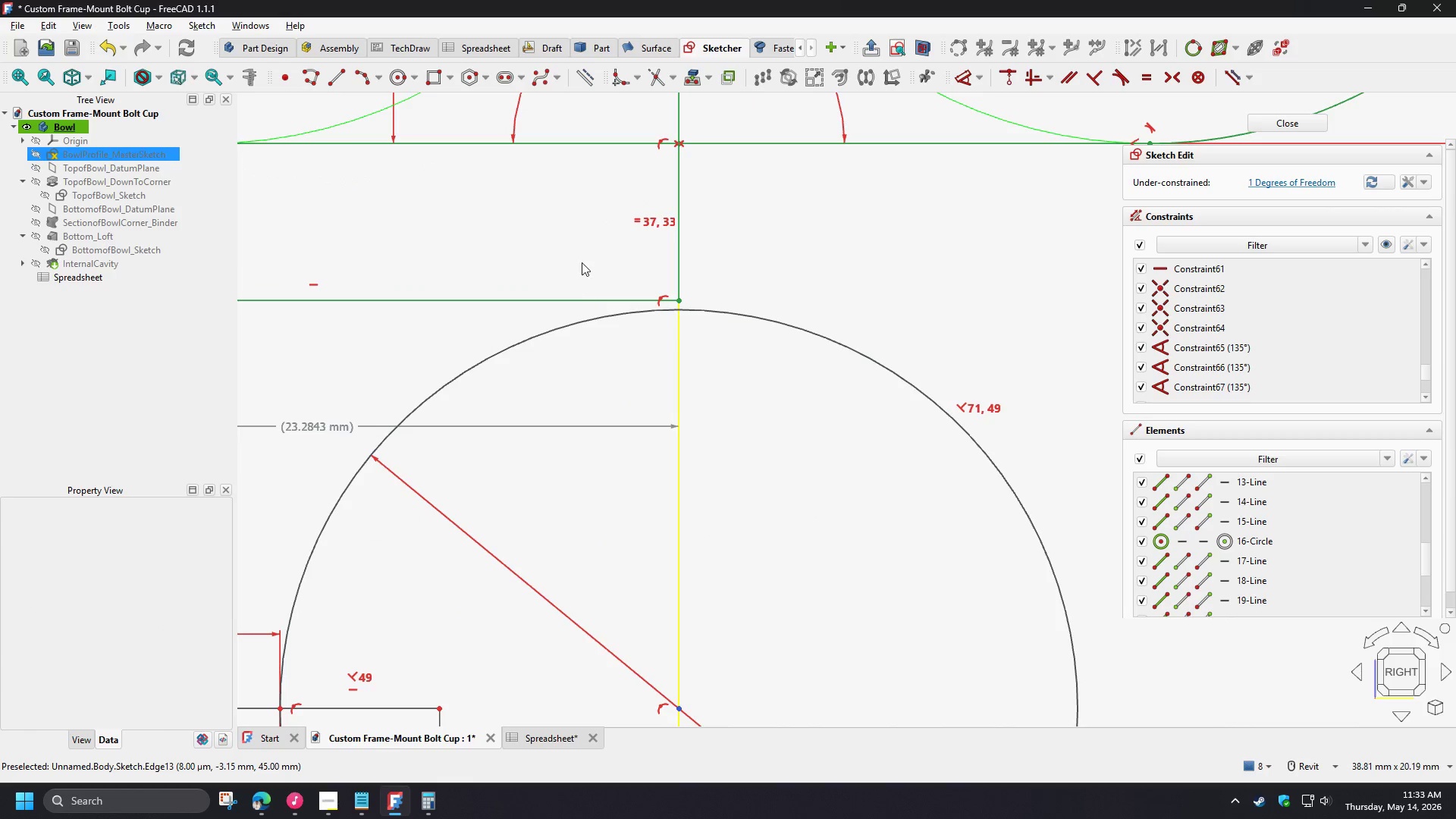 
left_click_drag(start_coordinate=[600, 257], to_coordinate=[555, 358])
 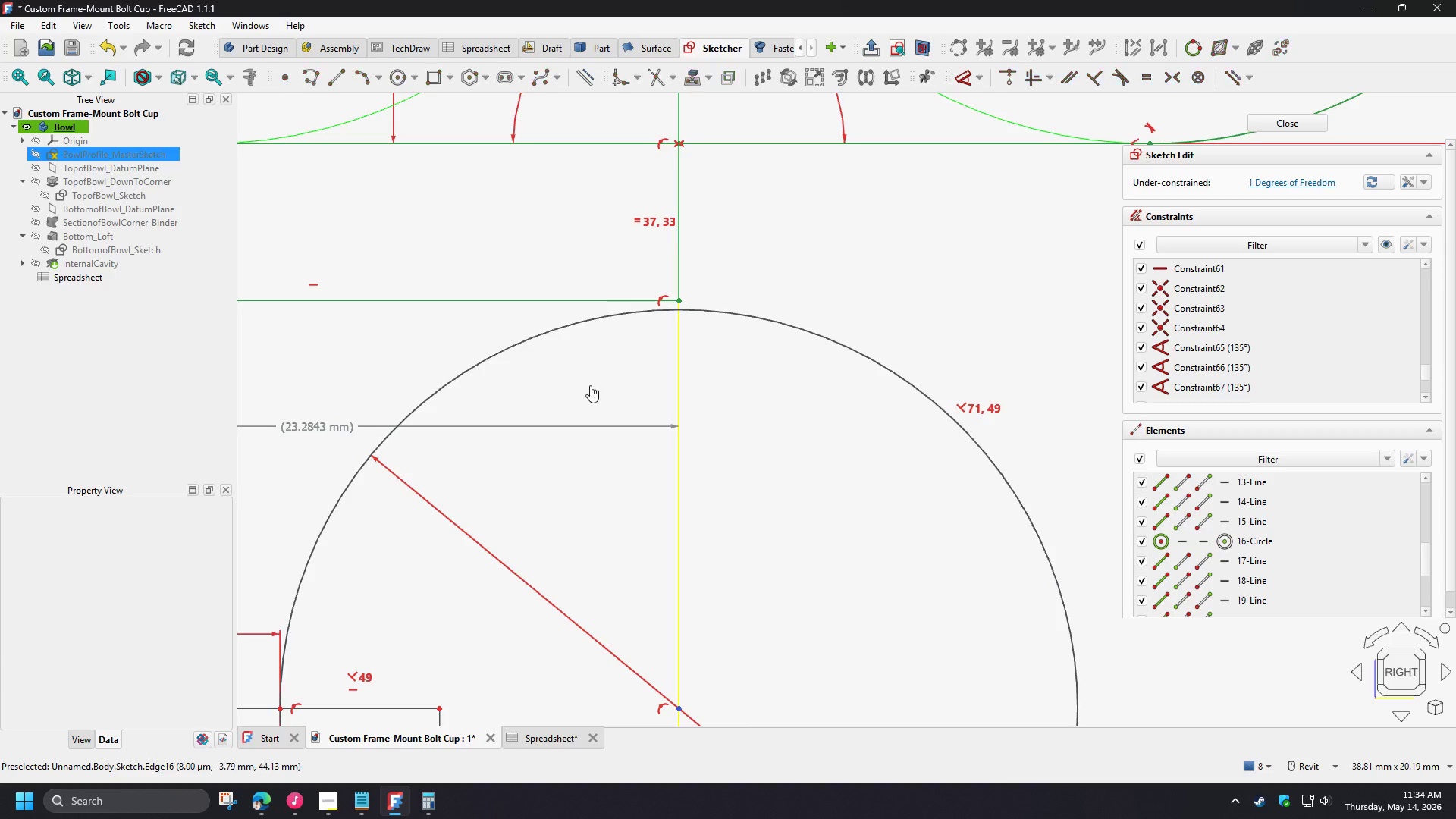 
left_click([590, 385])
 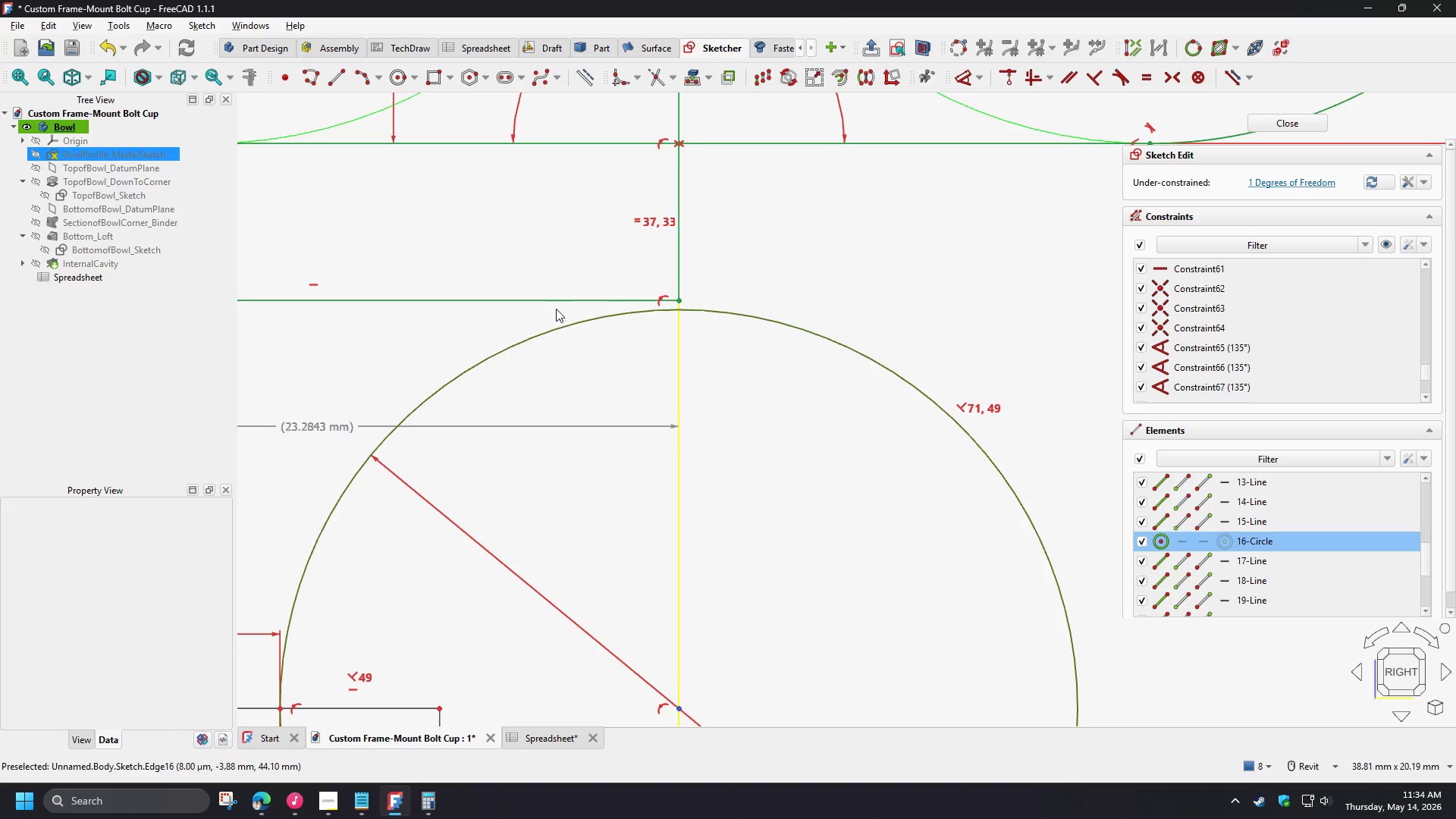 
double_click([556, 306])
 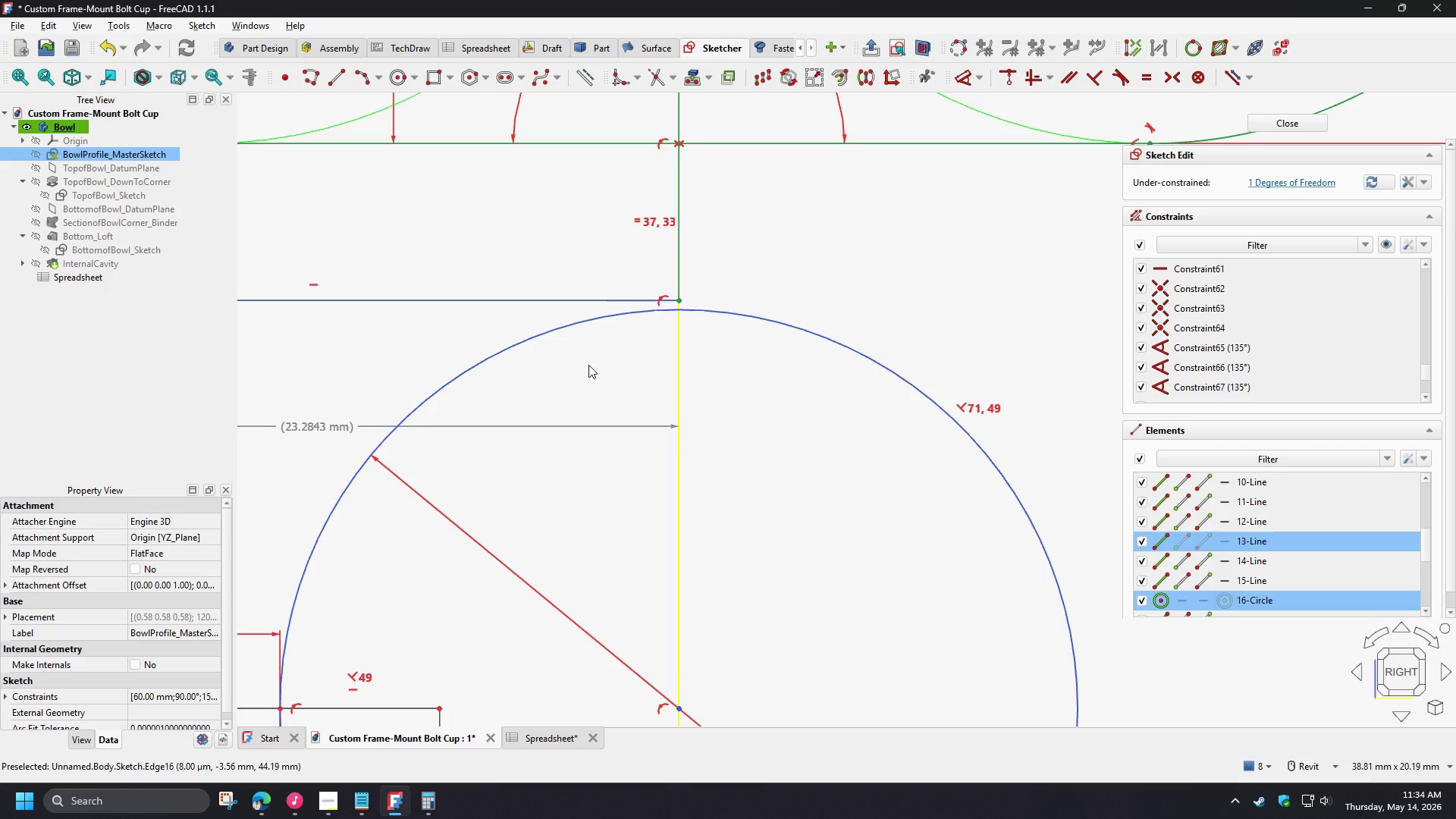 
key(T)
 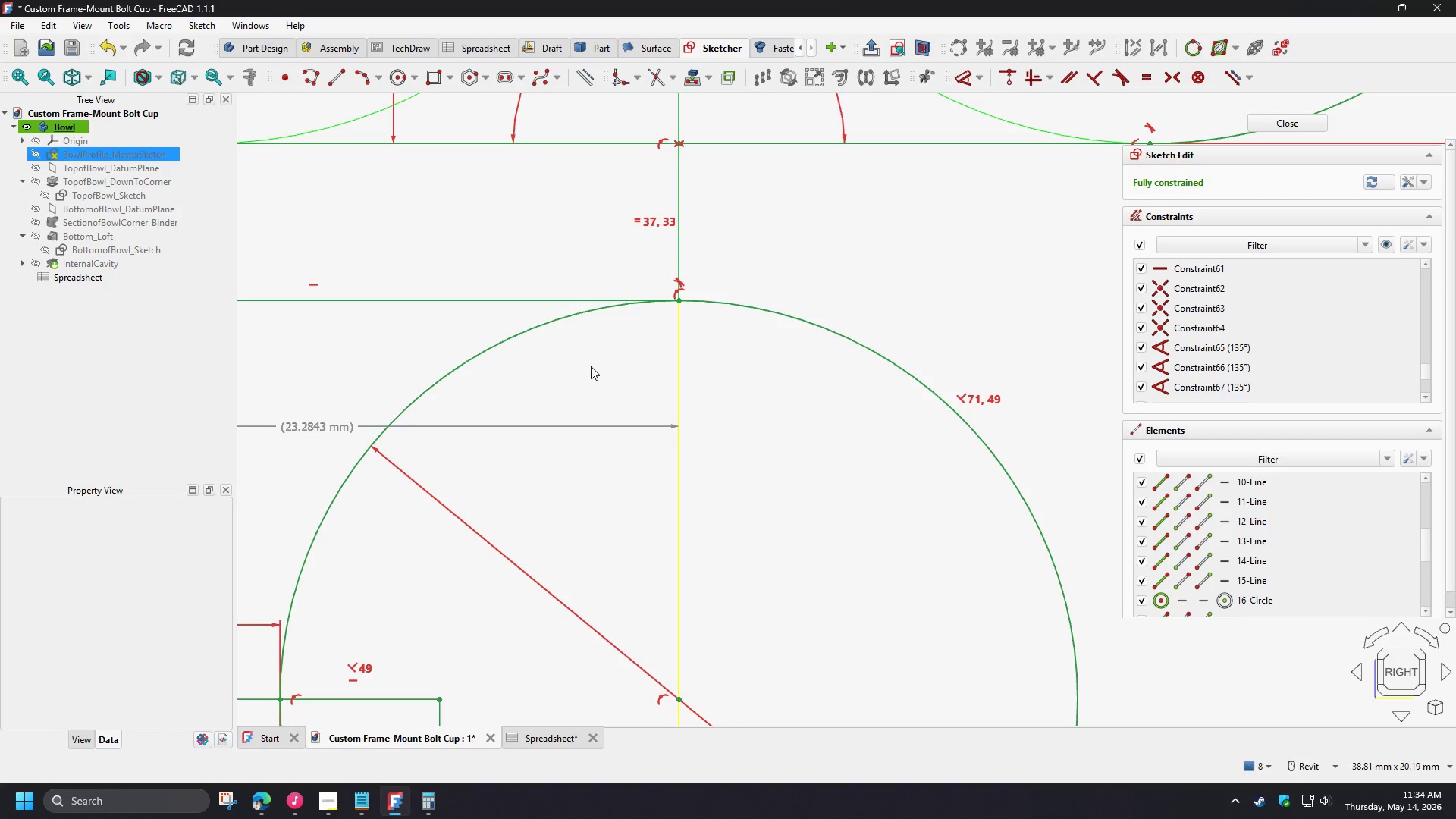 
scroll: coordinate [624, 384], scroll_direction: down, amount: 6.0
 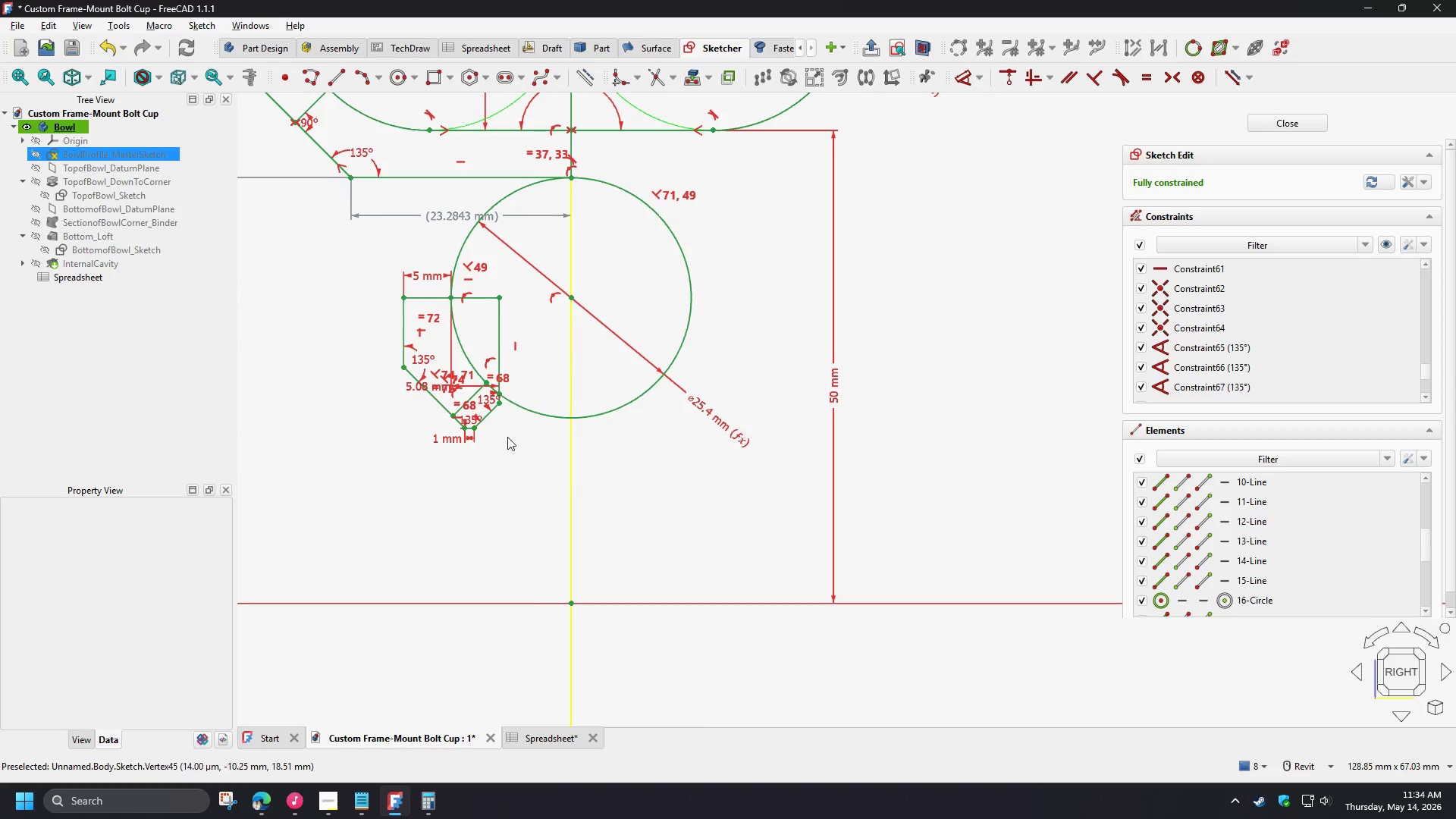 
left_click([837, 387])
 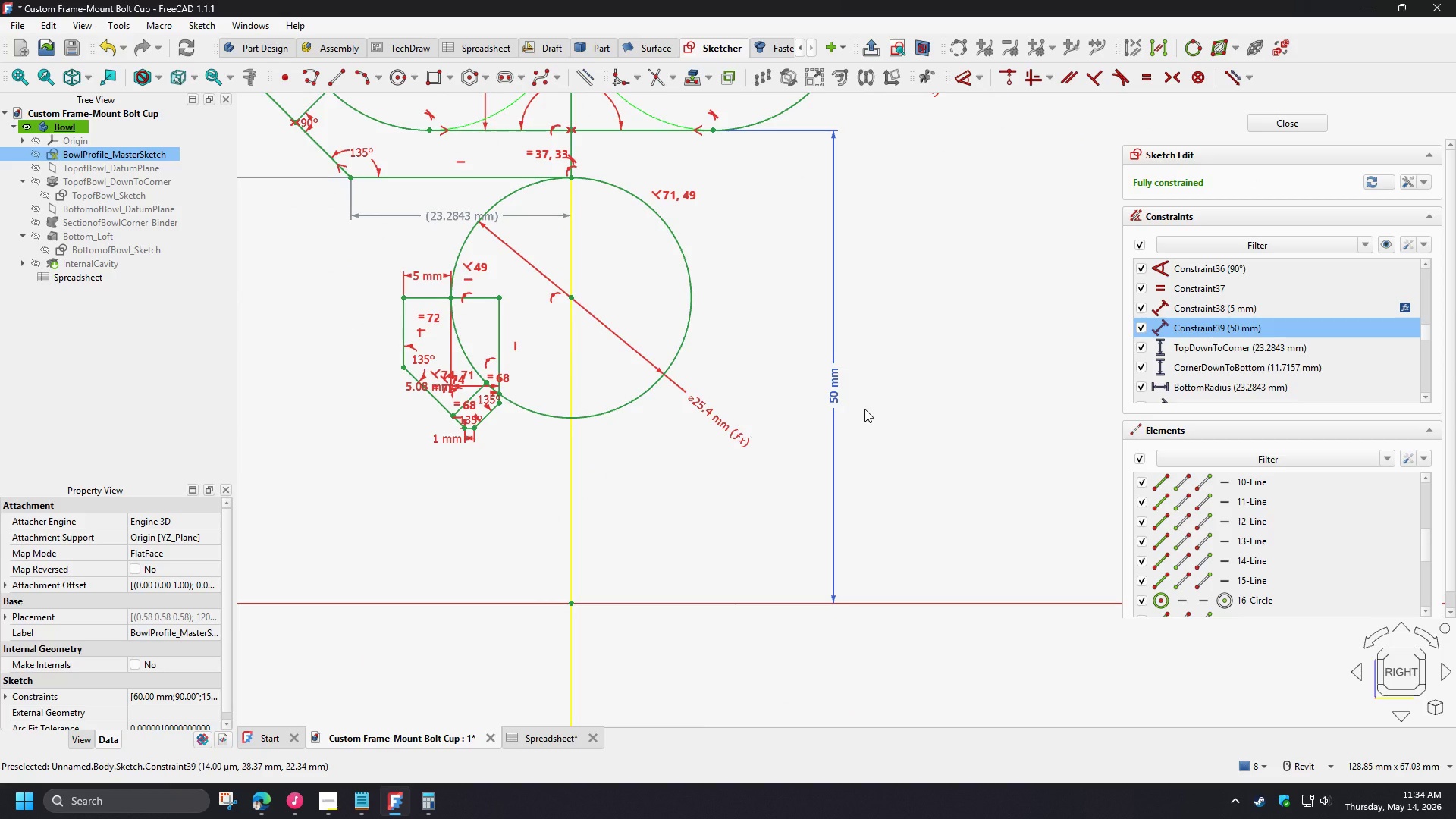 
key(Delete)
 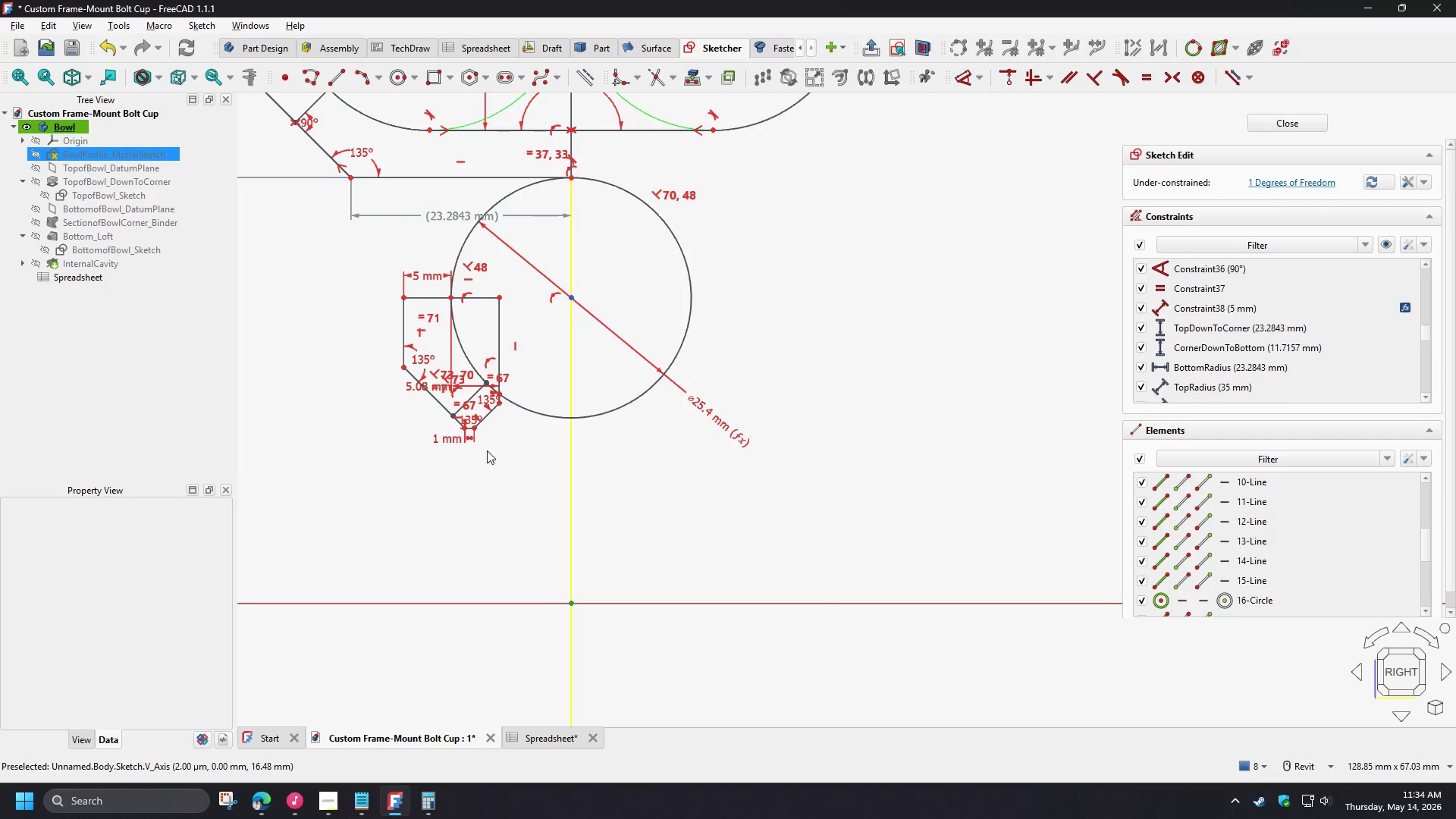 
scroll: coordinate [474, 441], scroll_direction: up, amount: 3.0
 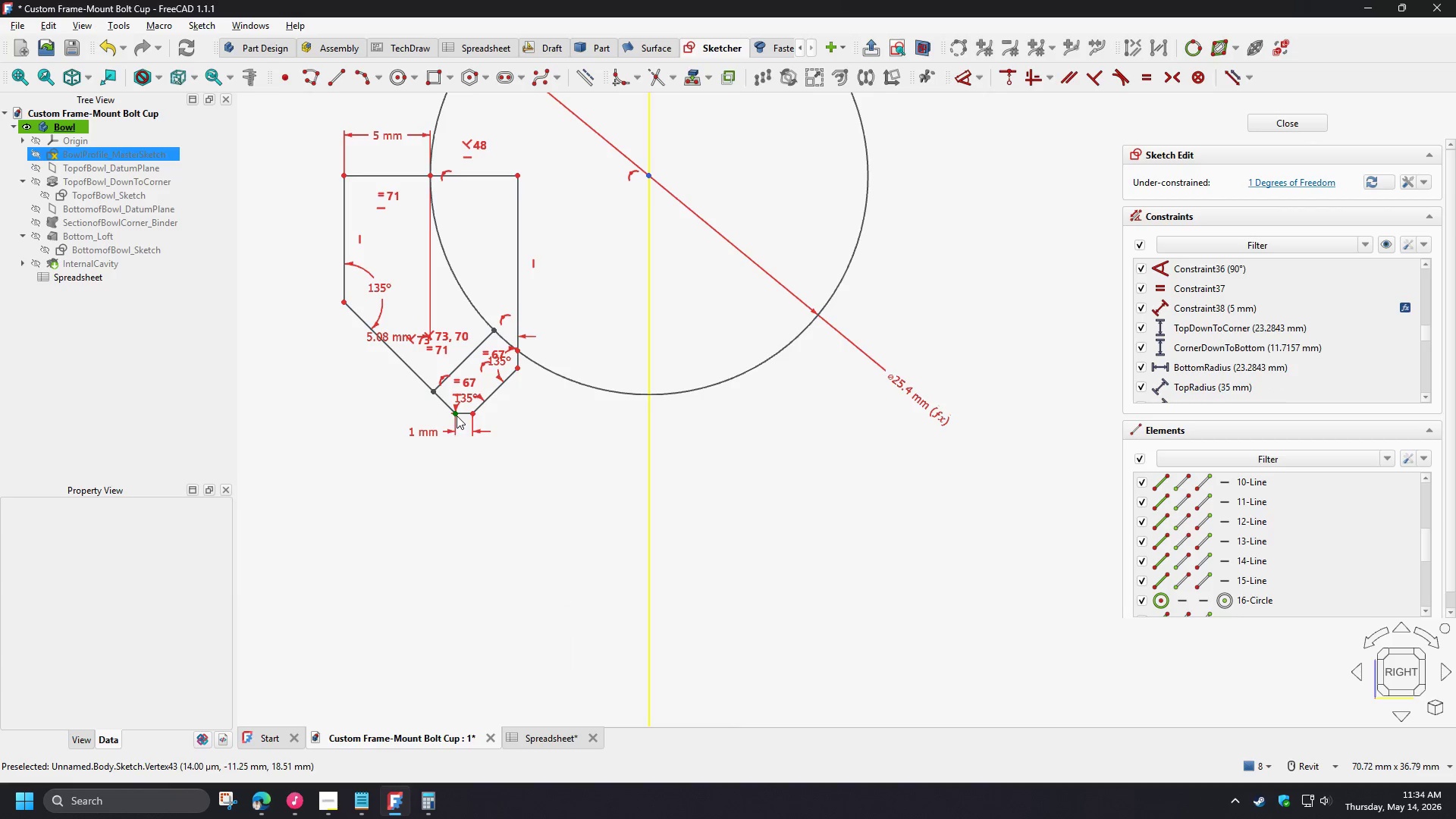 
left_click([457, 416])
 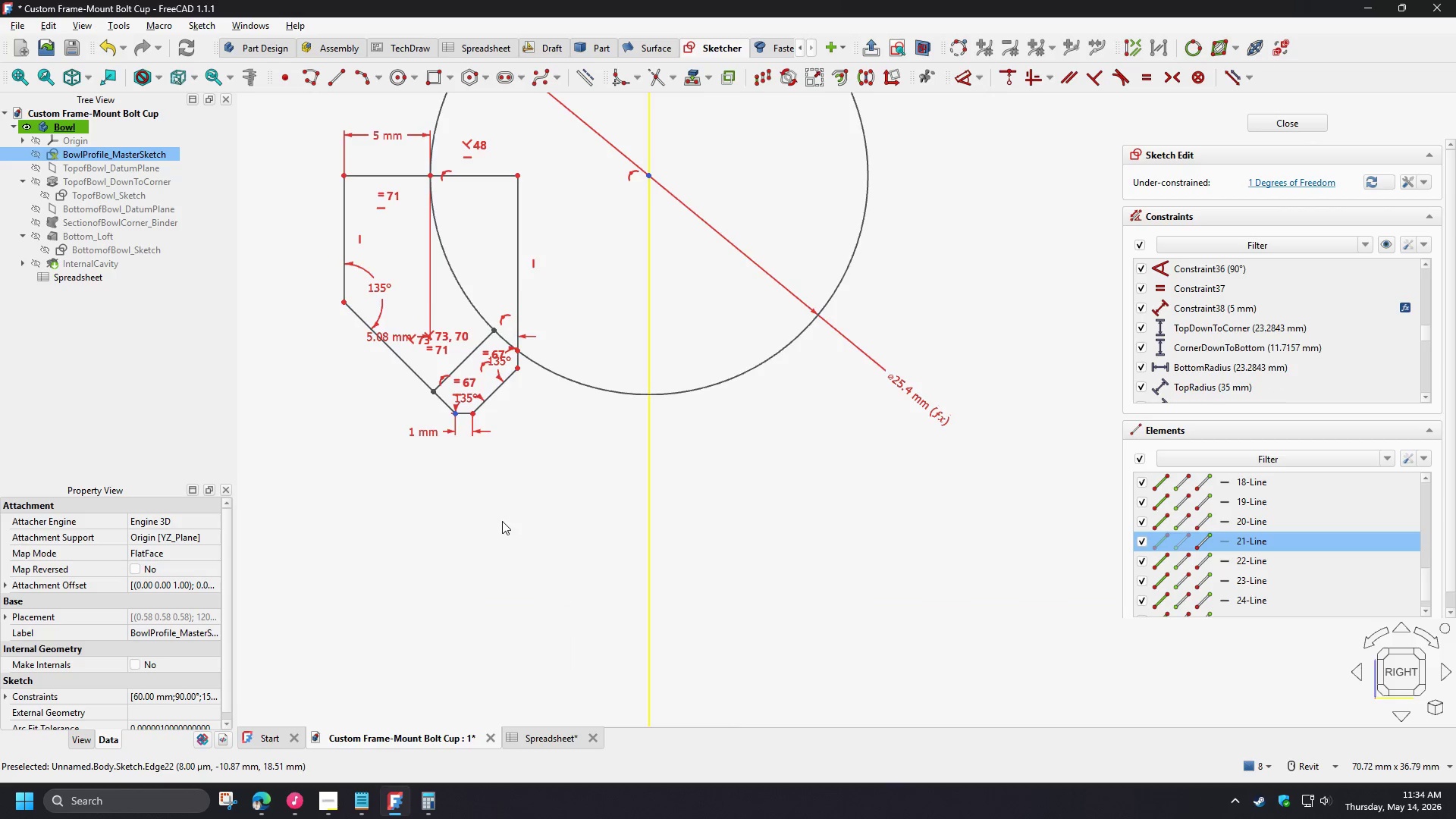 
scroll: coordinate [502, 522], scroll_direction: down, amount: 2.0
 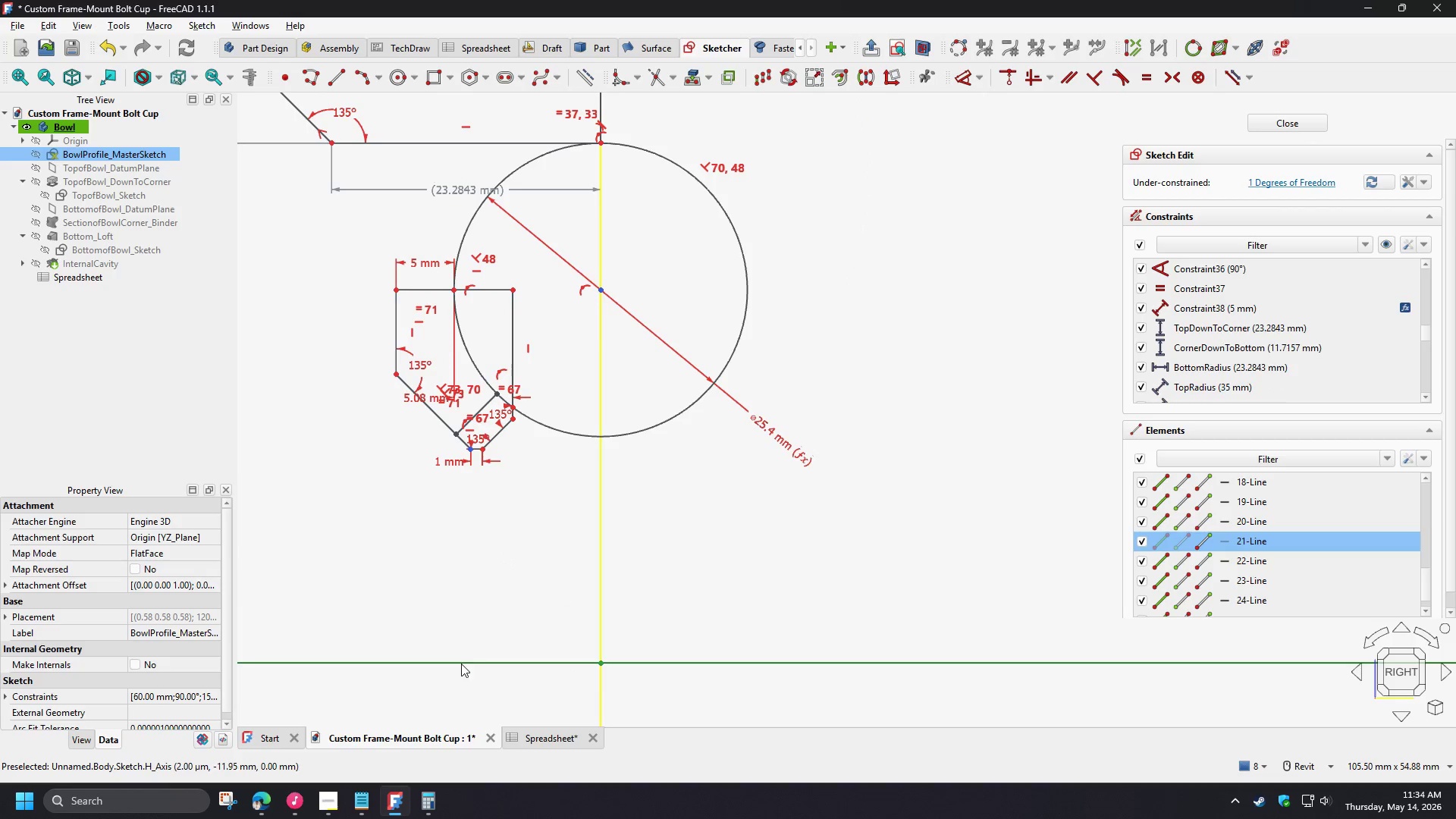 
left_click([461, 664])
 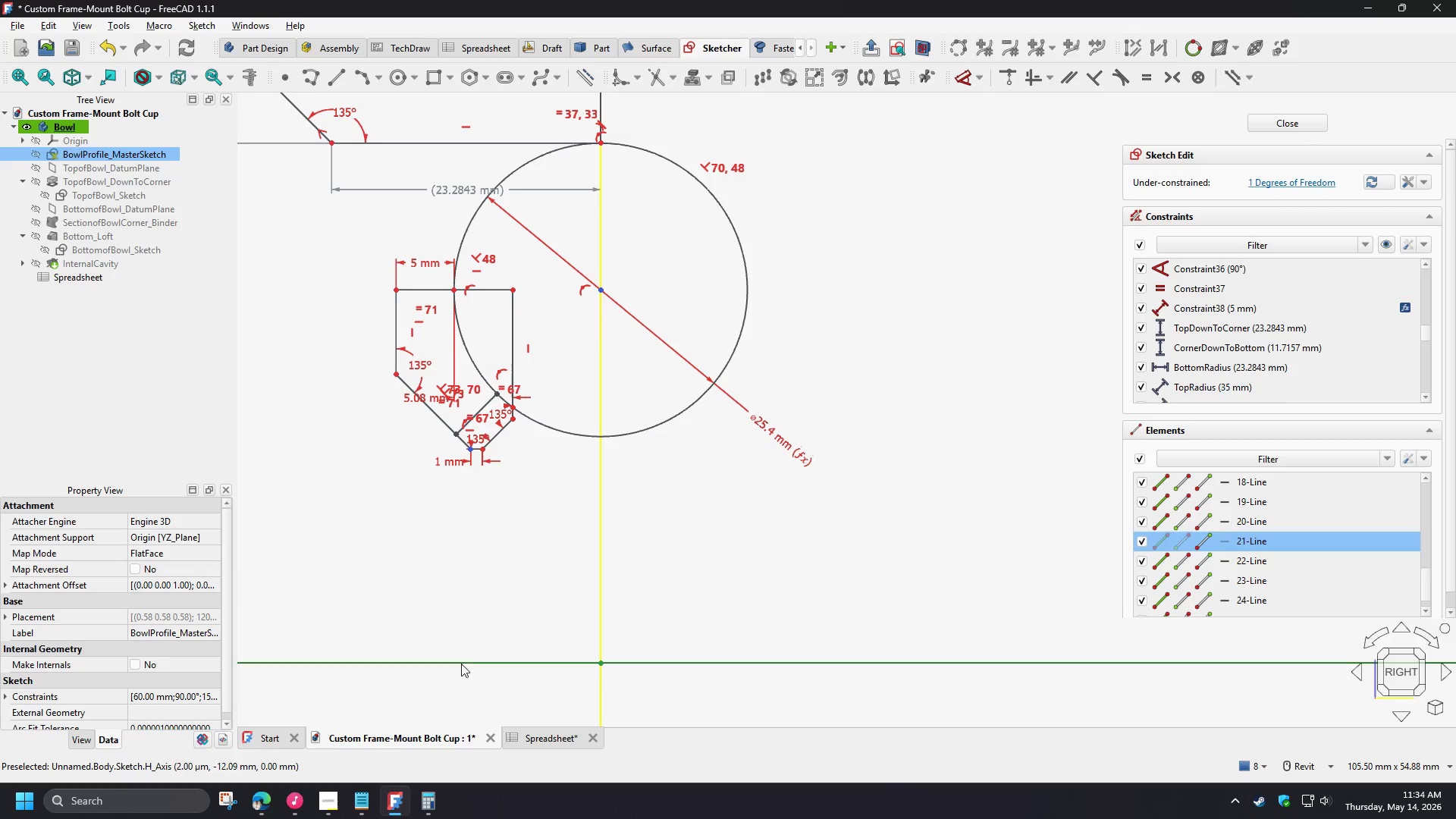 
key(C)
 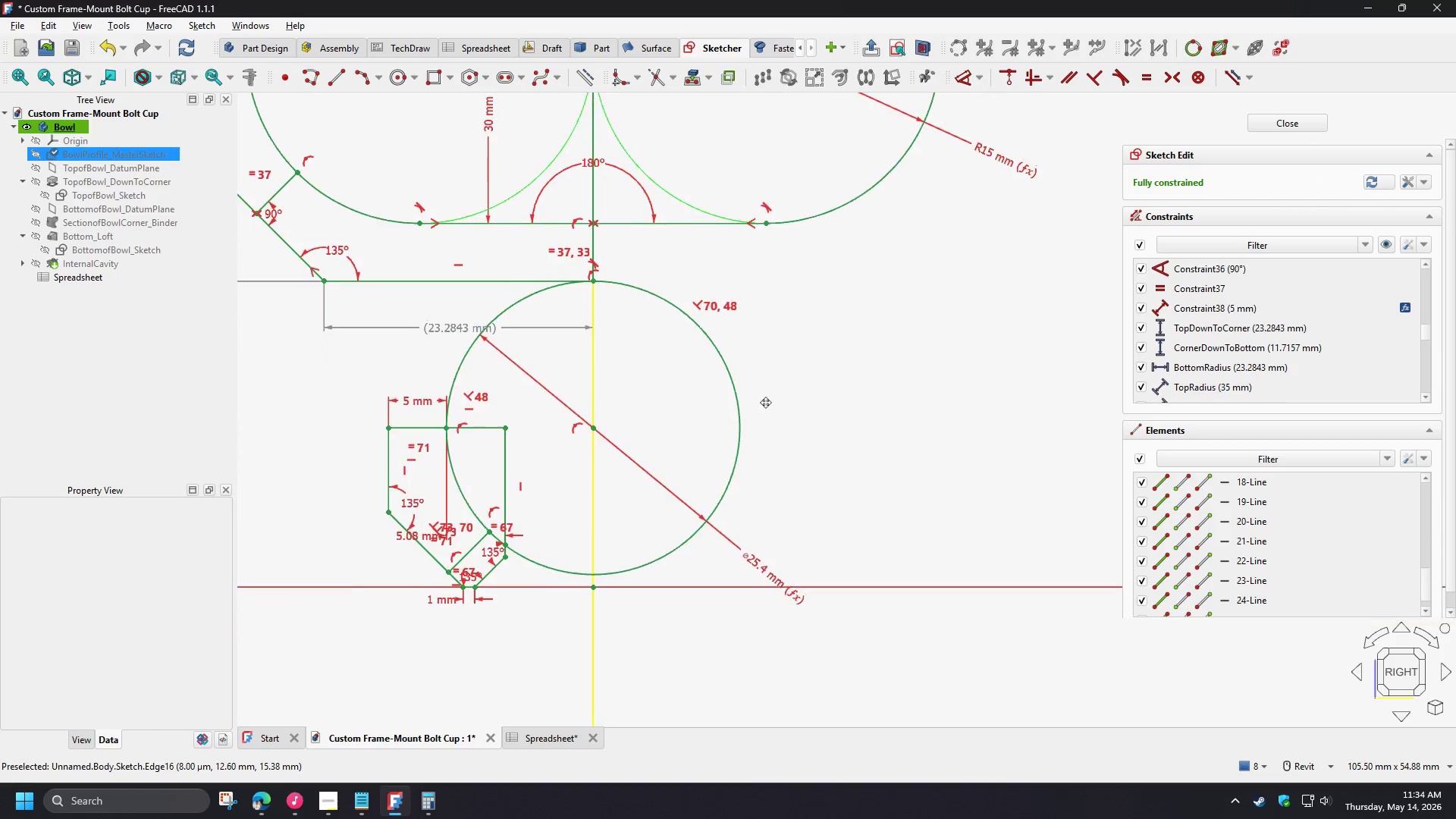 
scroll: coordinate [774, 458], scroll_direction: down, amount: 2.0
 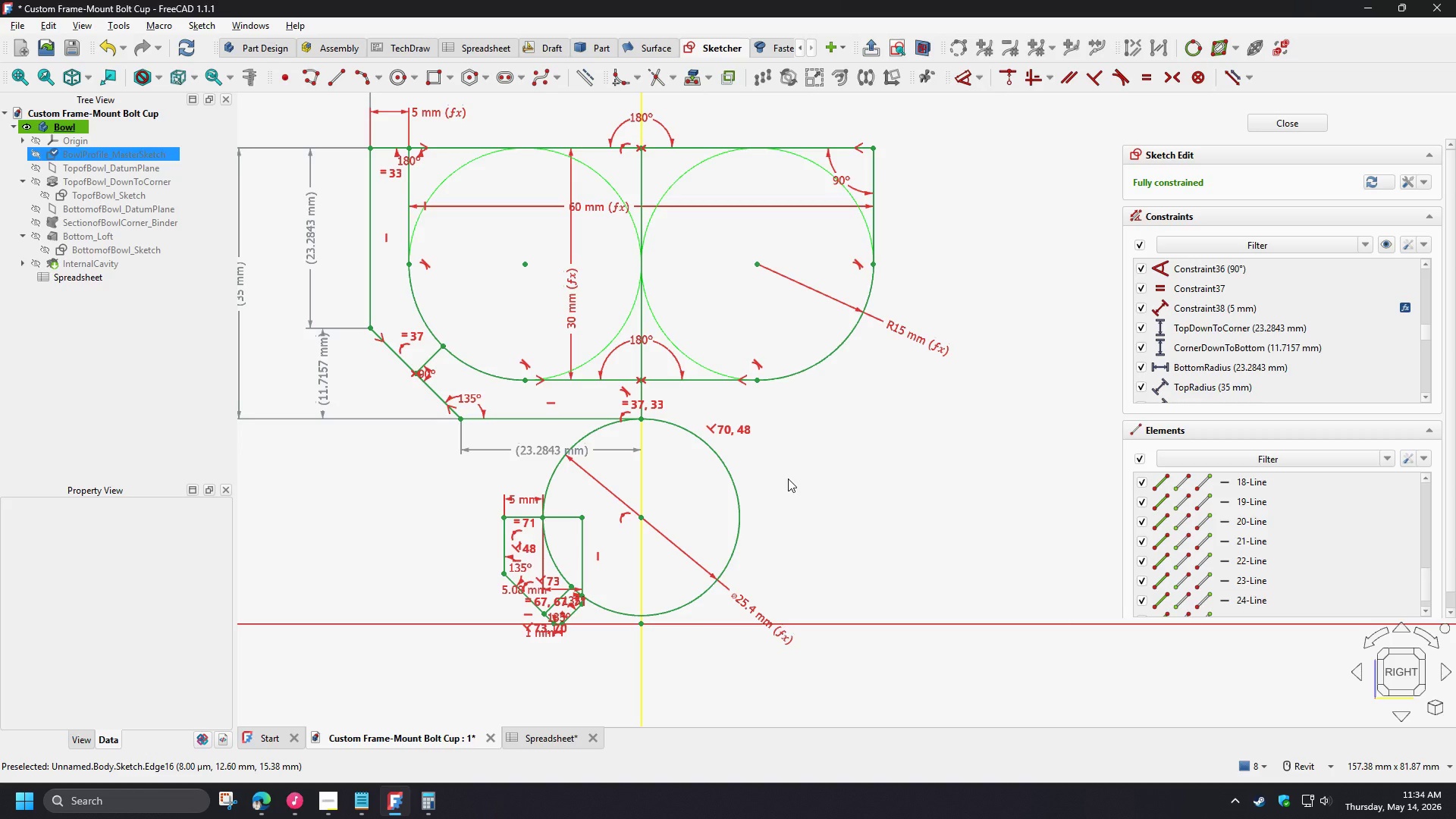 
wait(10.36)
 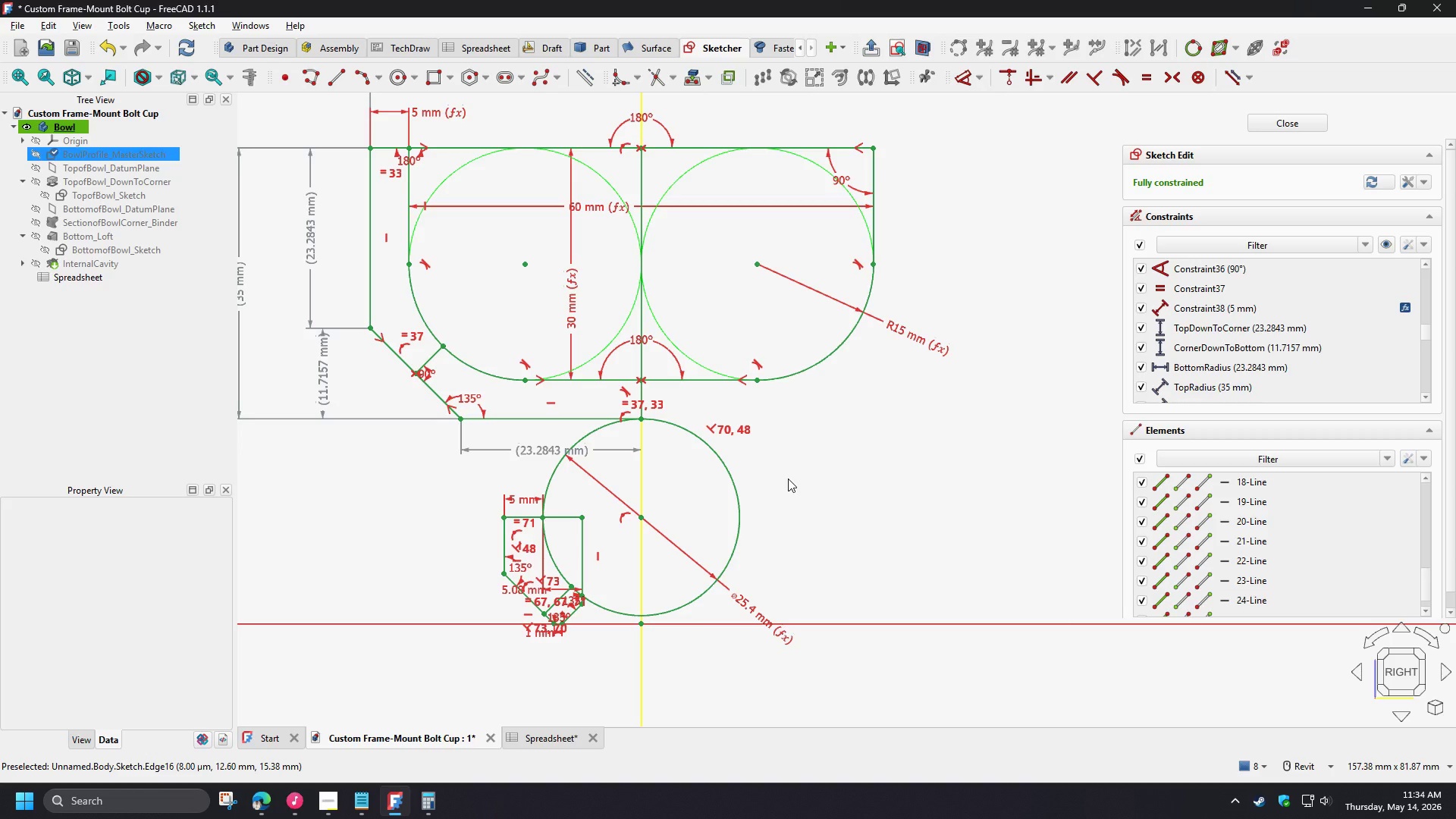 
left_click([1276, 120])
 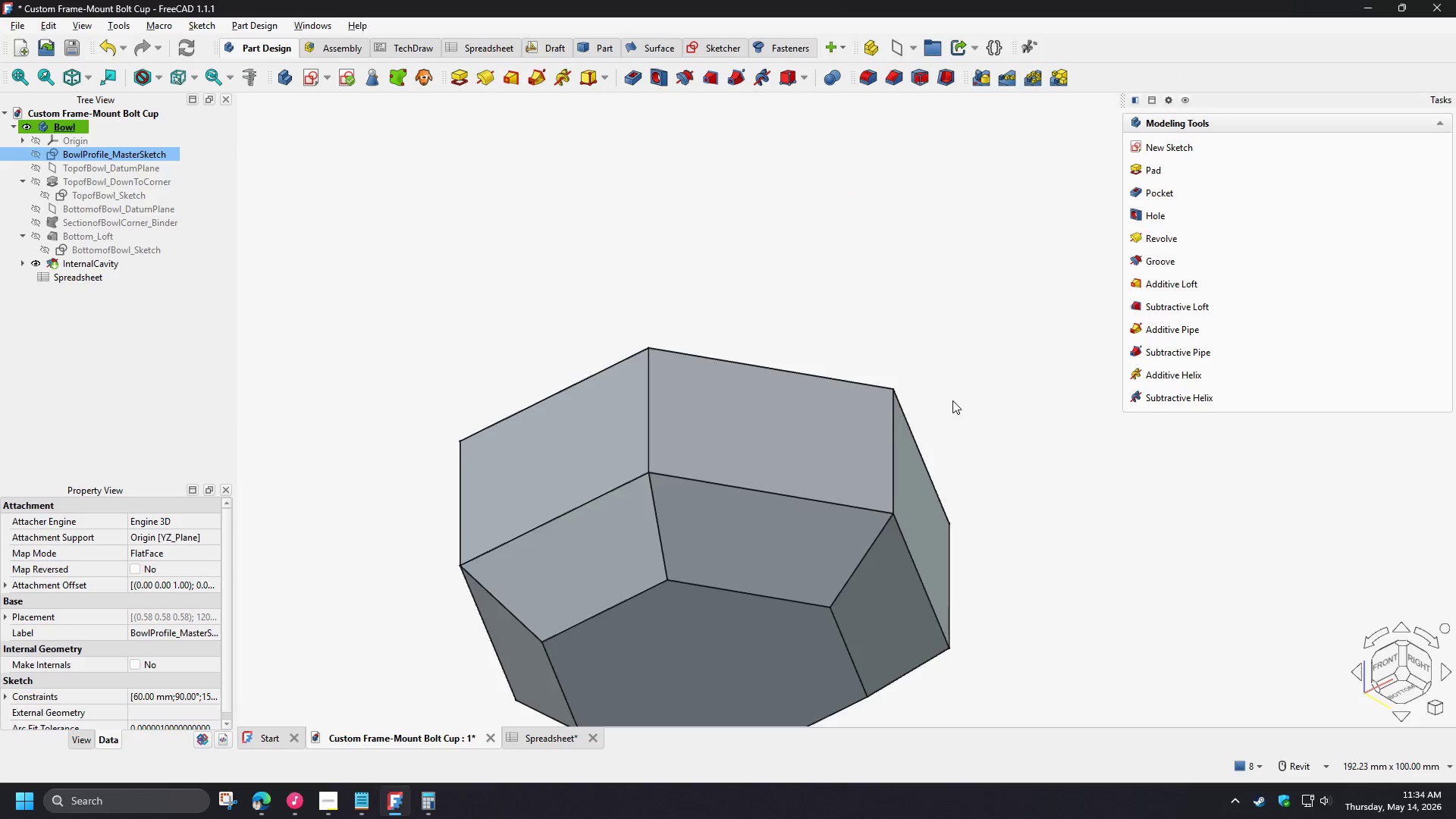 
hold_key(key=ShiftLeft, duration=0.7)
 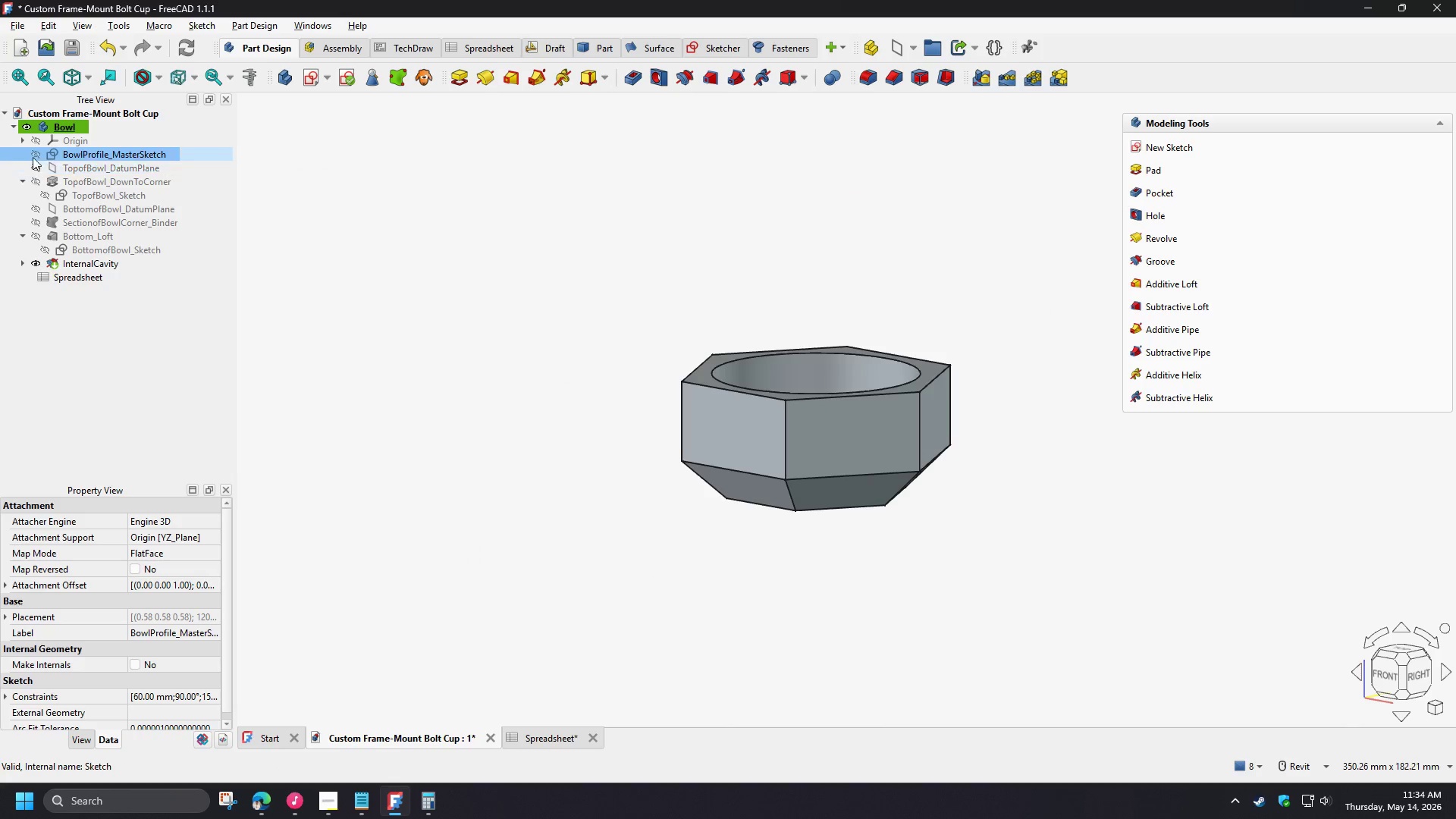 
scroll: coordinate [950, 431], scroll_direction: down, amount: 3.0
 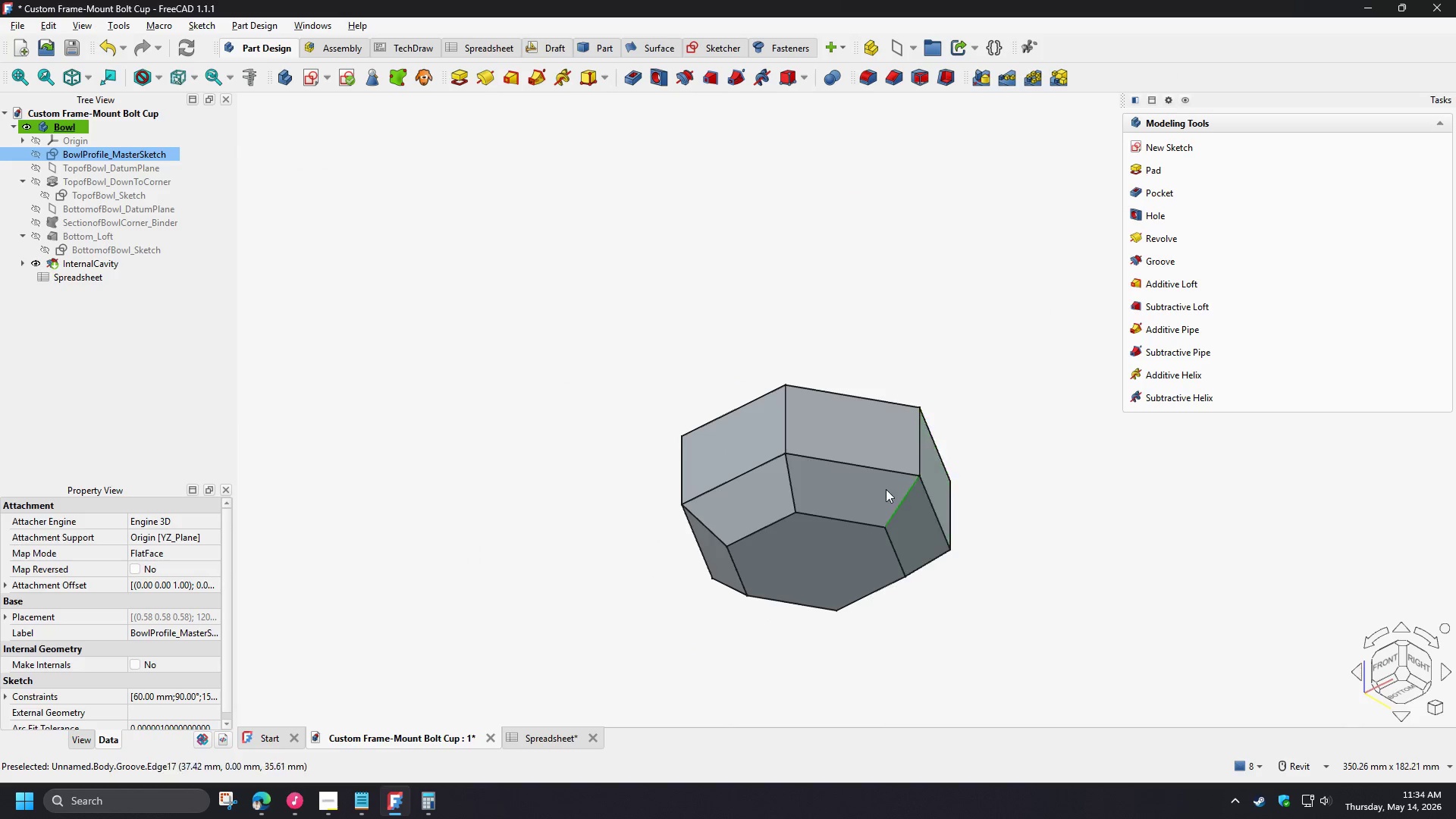 
left_click([32, 155])
 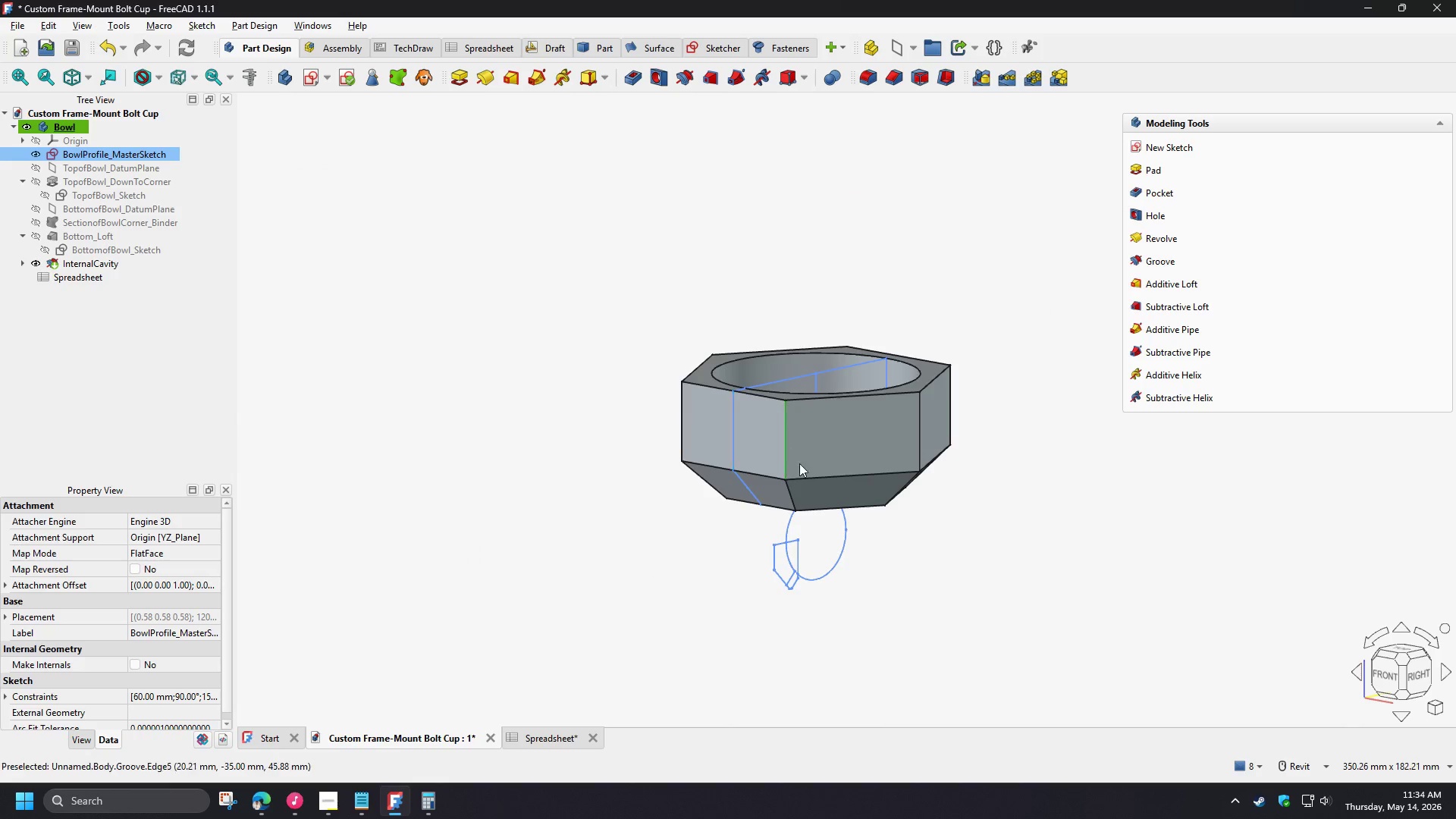 
hold_key(key=ShiftLeft, duration=1.5)
 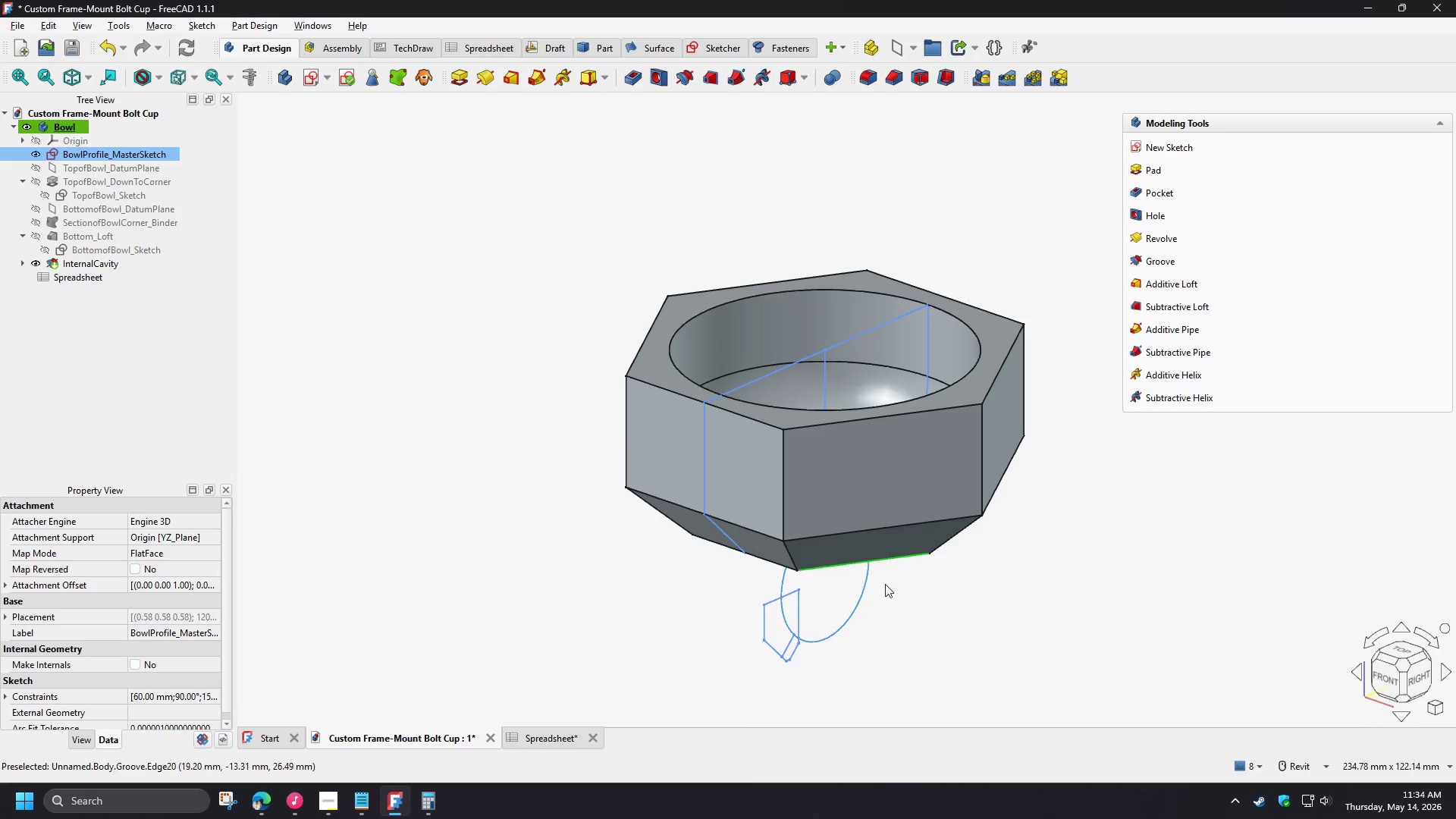 
scroll: coordinate [799, 465], scroll_direction: up, amount: 2.0
 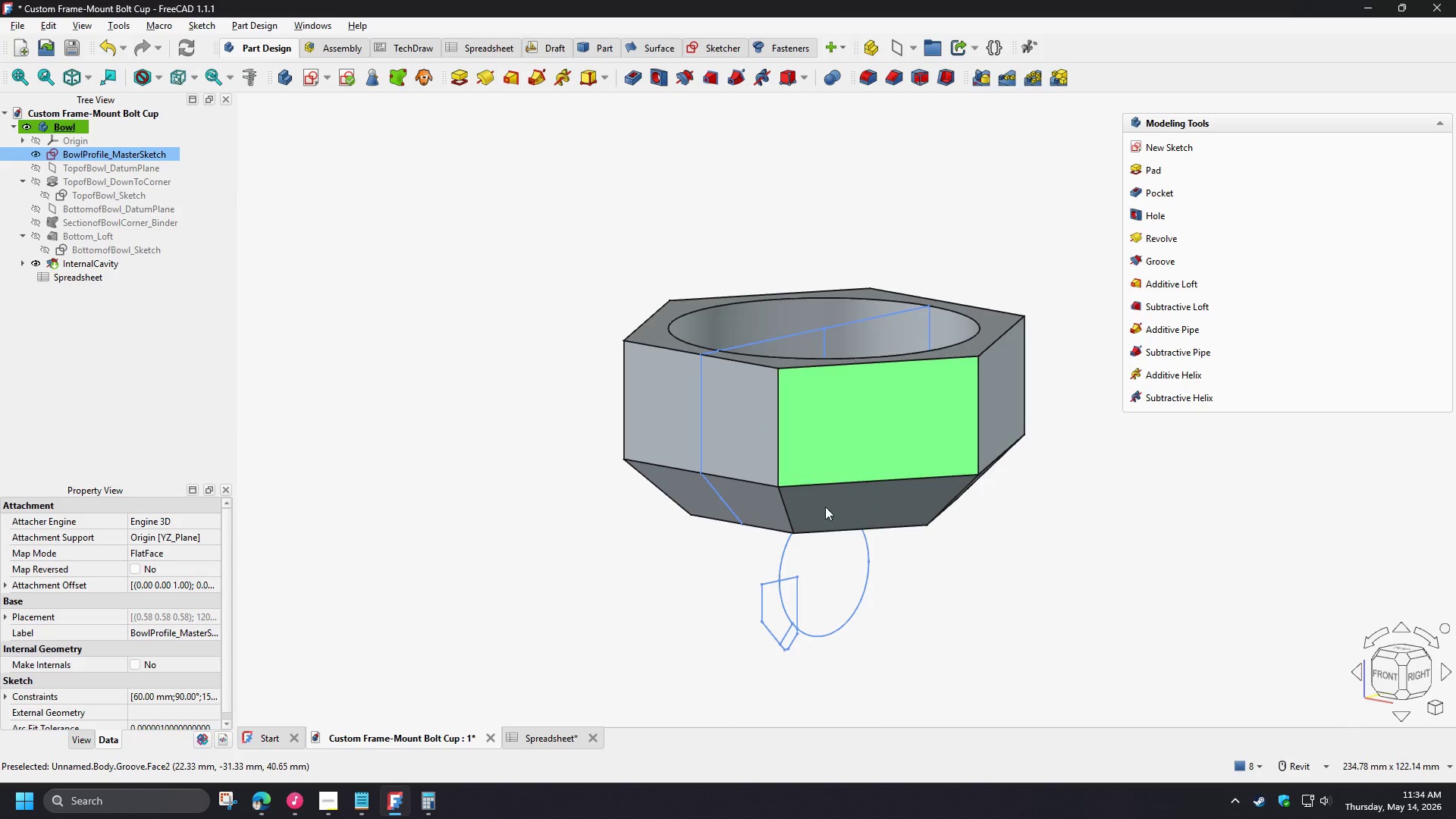 
hold_key(key=ShiftLeft, duration=0.5)
 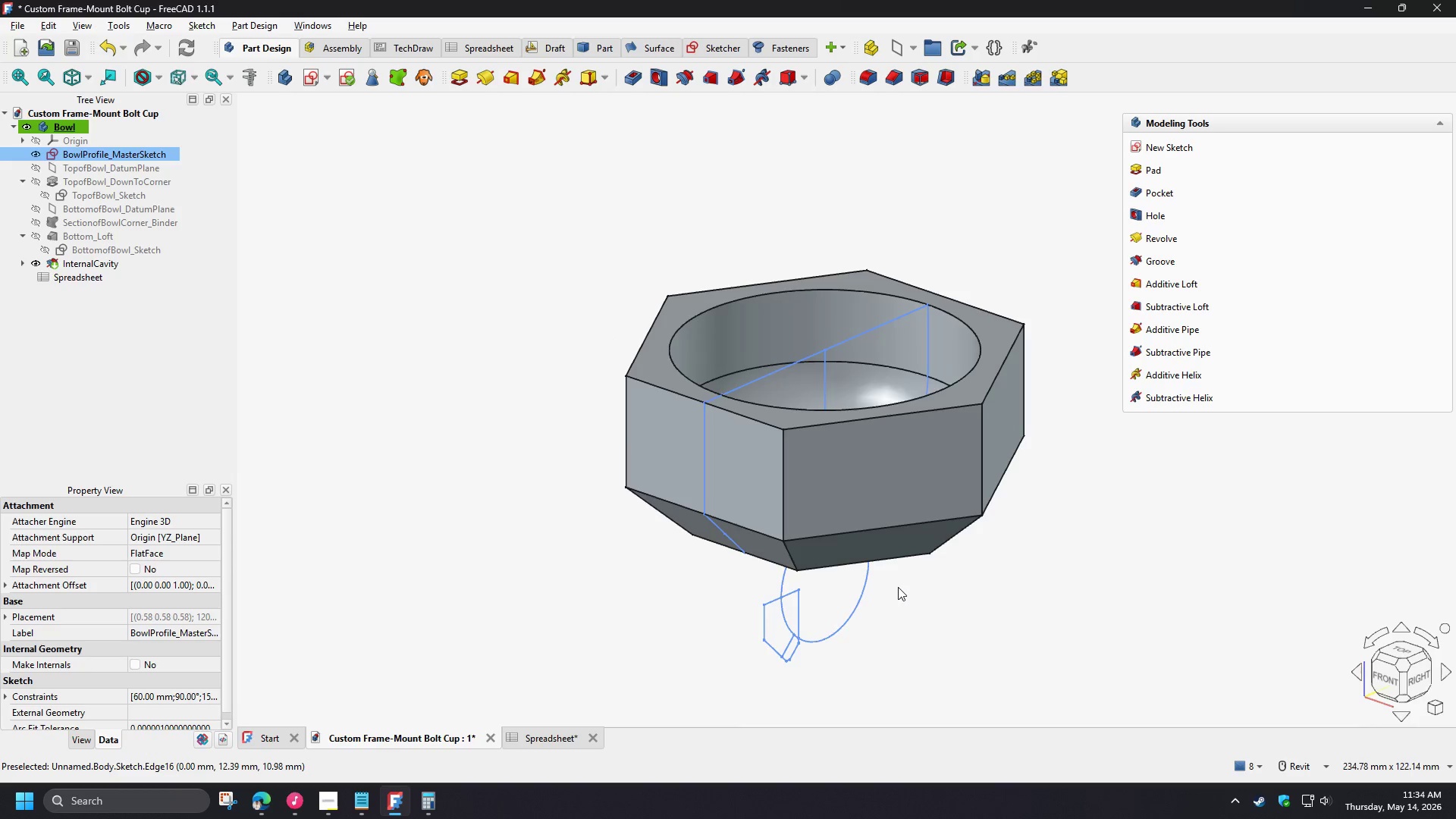 
hold_key(key=ShiftLeft, duration=1.52)
 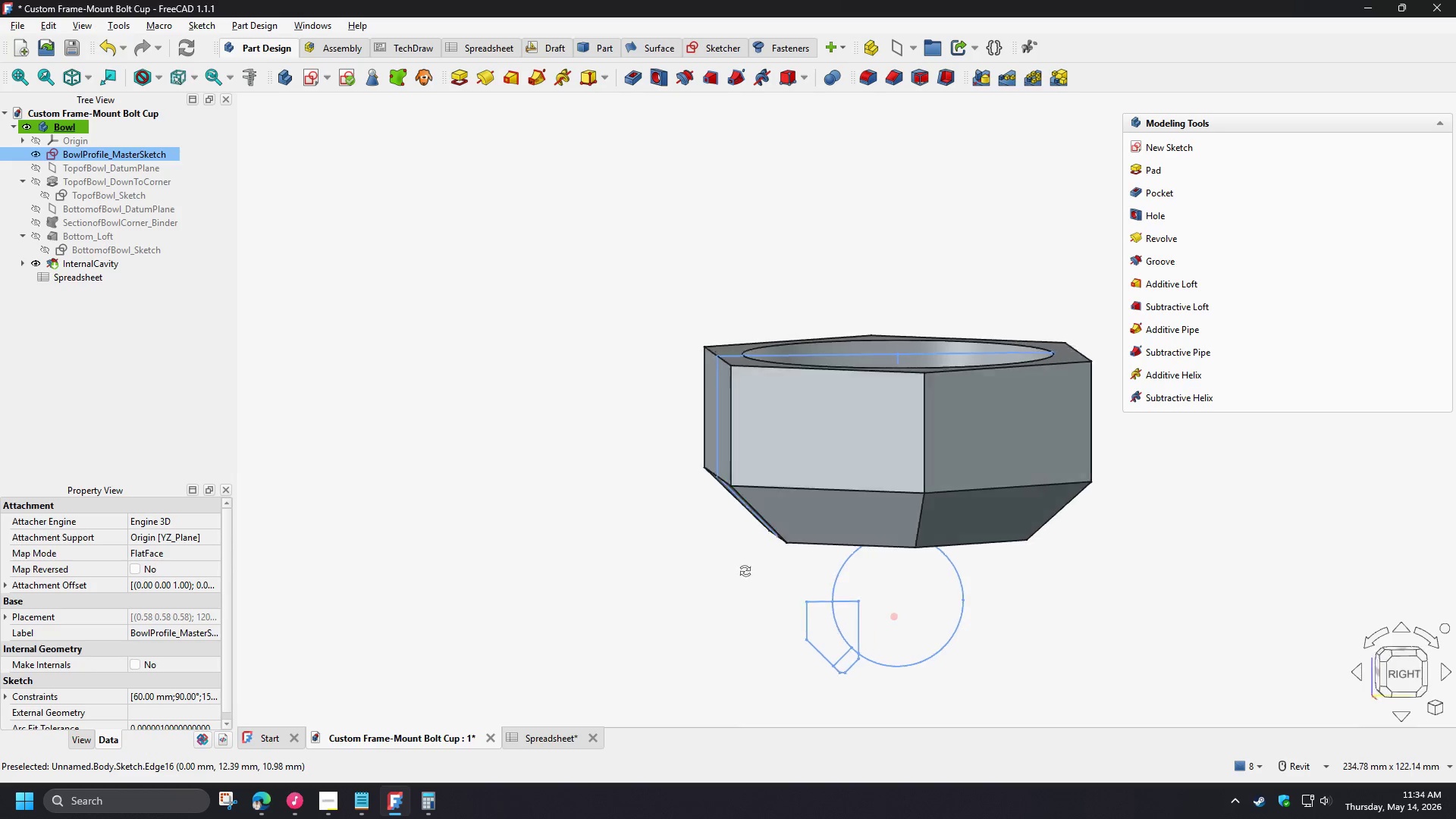 
hold_key(key=ShiftLeft, duration=1.51)
 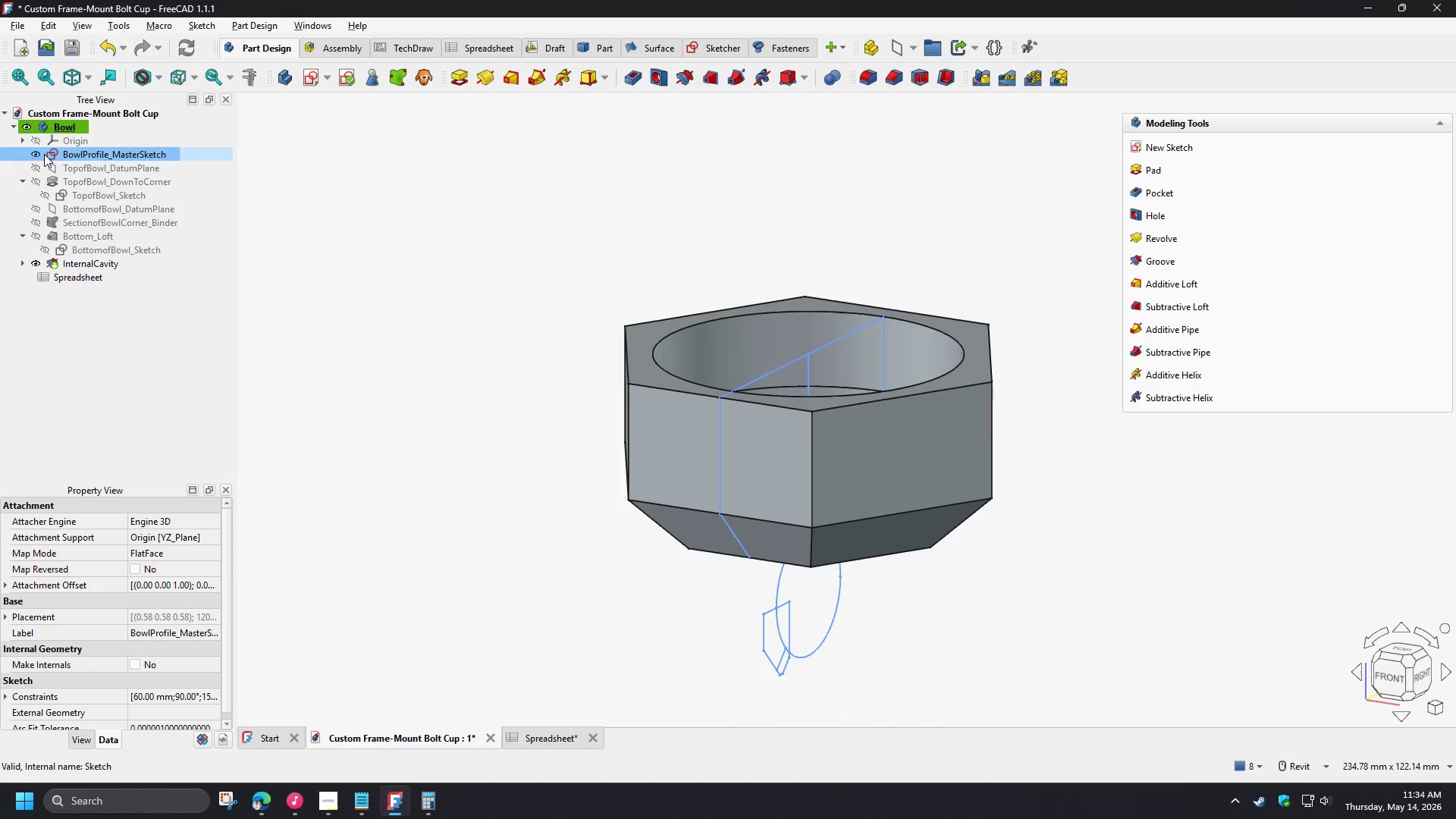 
left_click([36, 153])
 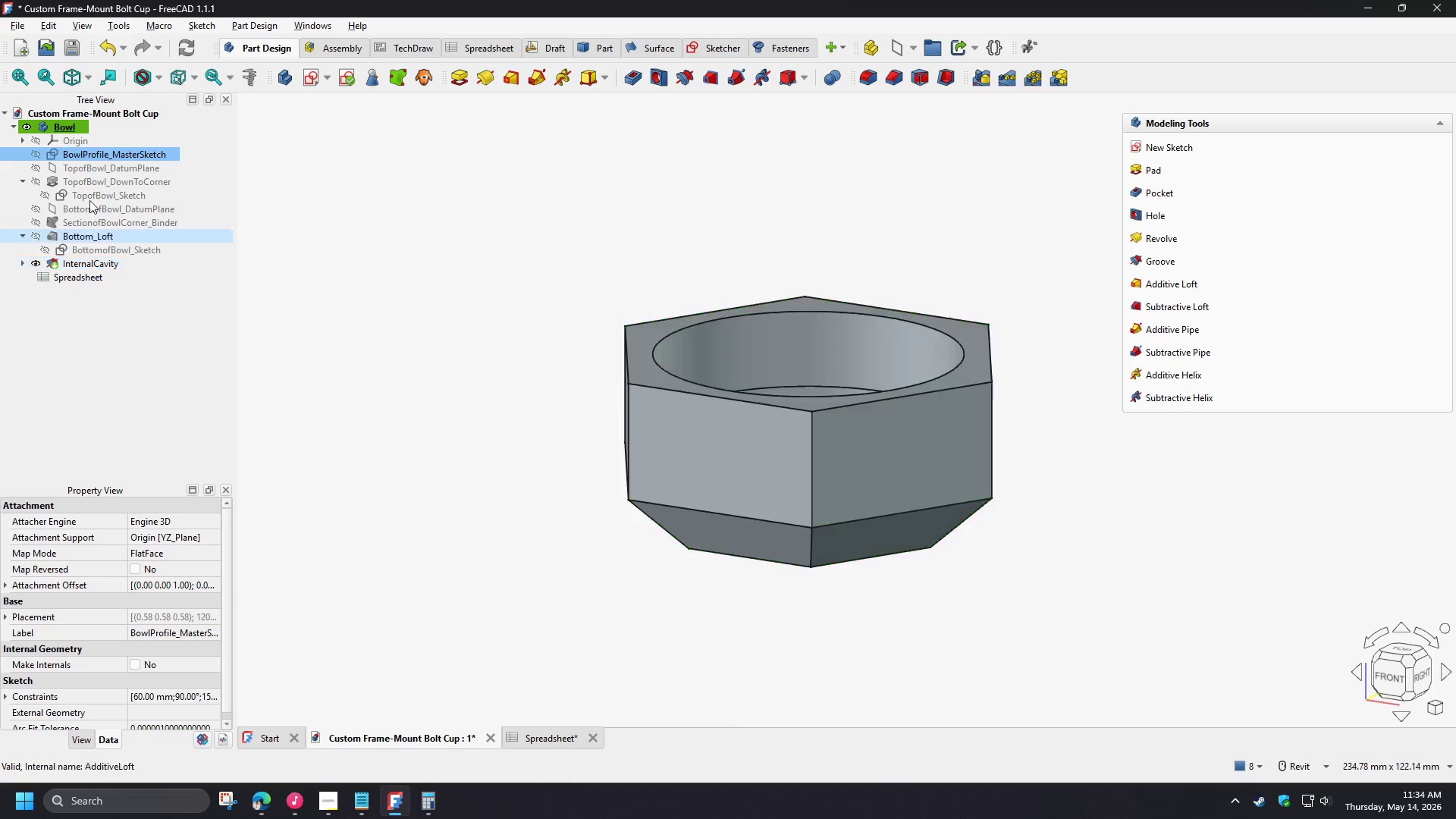 
double_click([87, 152])
 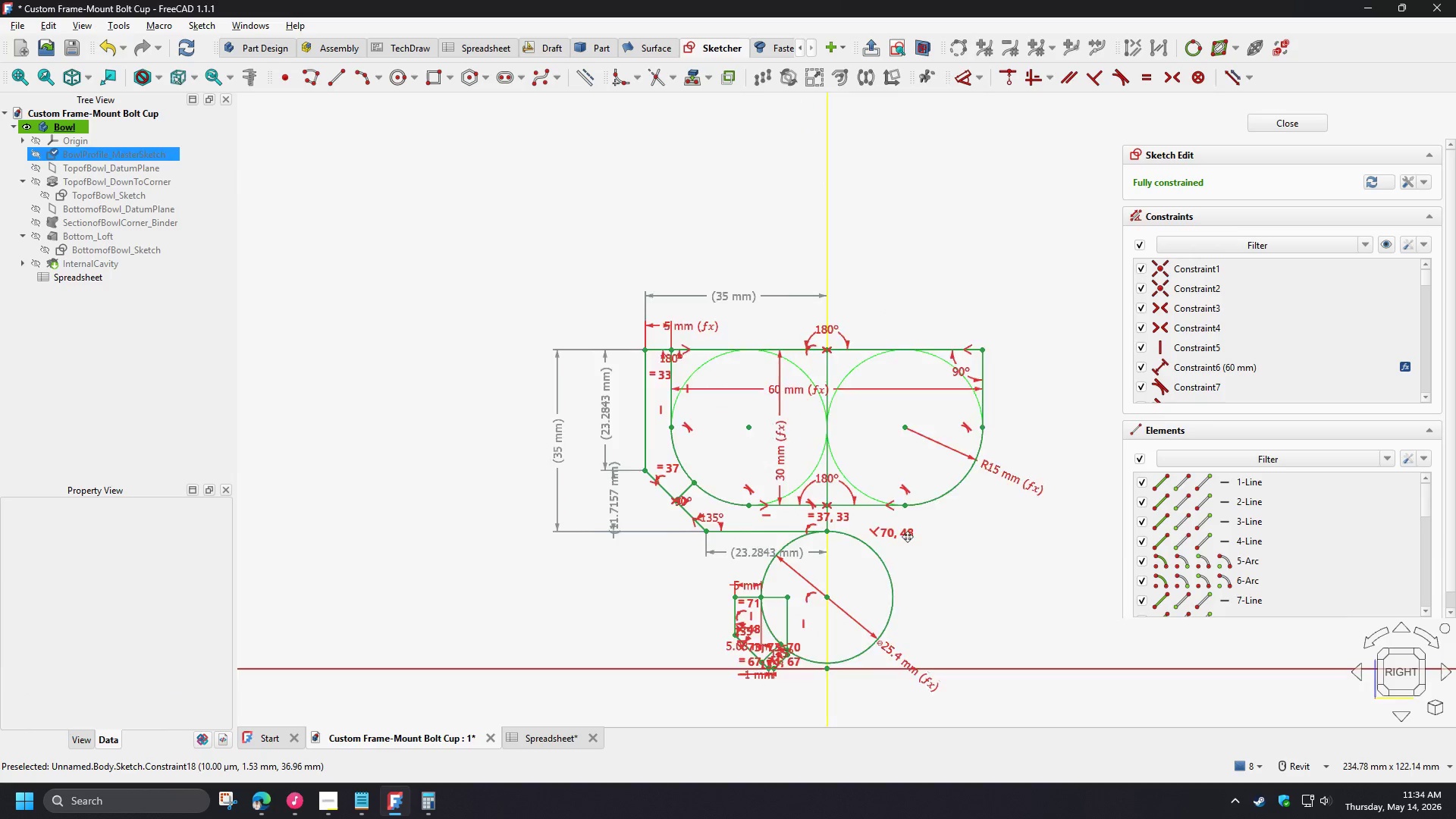 
scroll: coordinate [689, 450], scroll_direction: up, amount: 4.0
 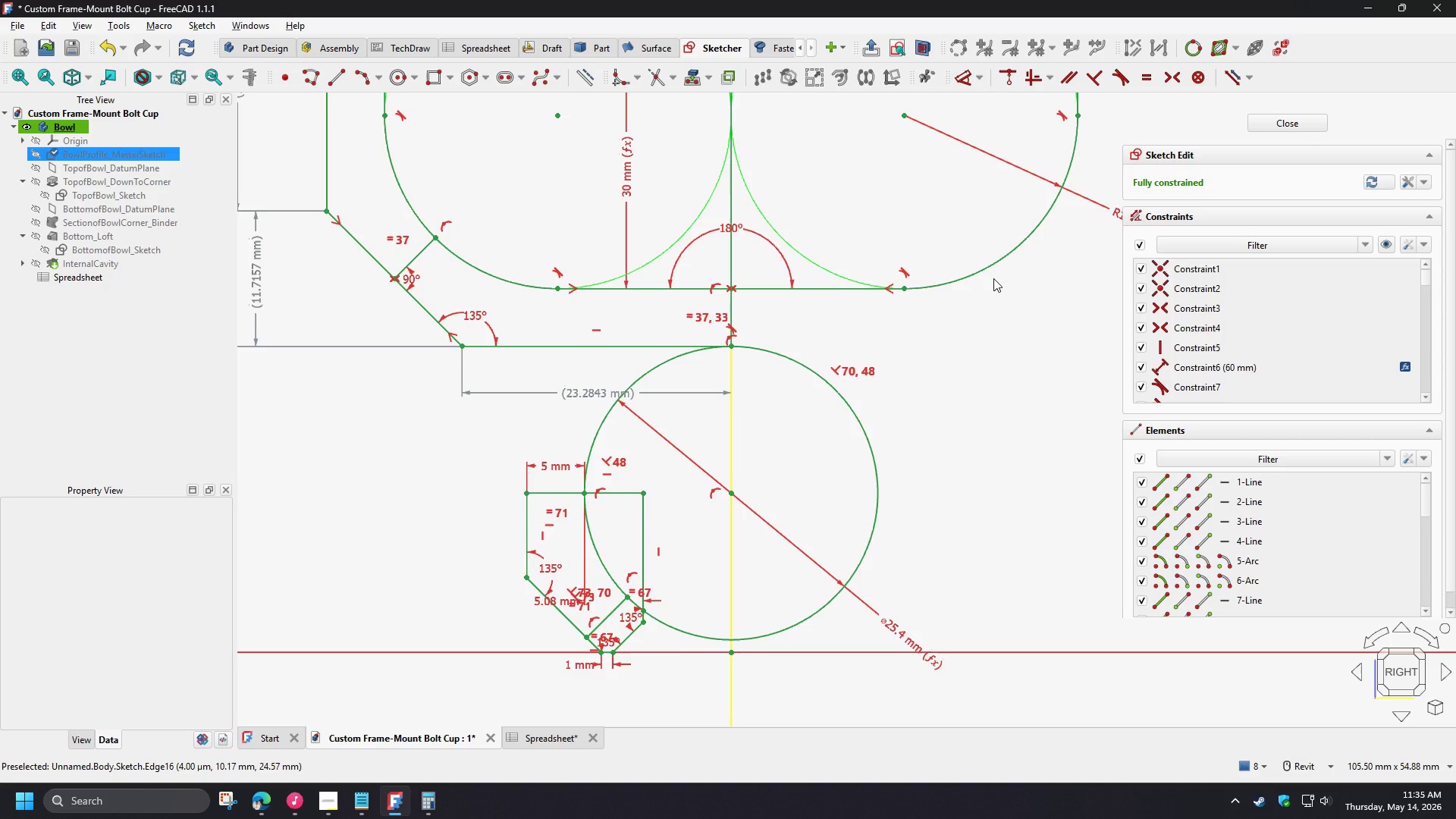 
wait(53.77)
 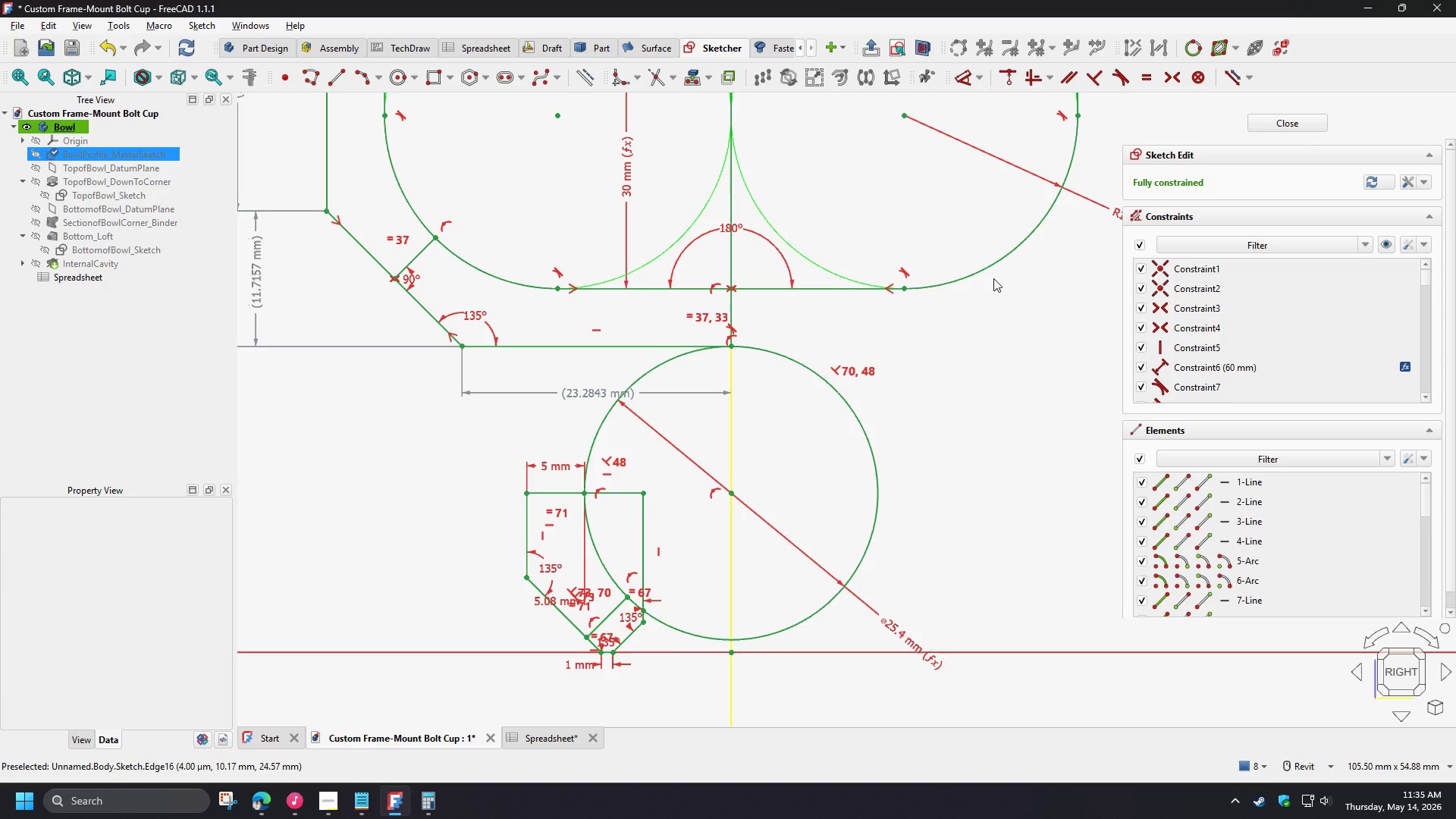 
scroll: coordinate [495, 441], scroll_direction: down, amount: 2.0
 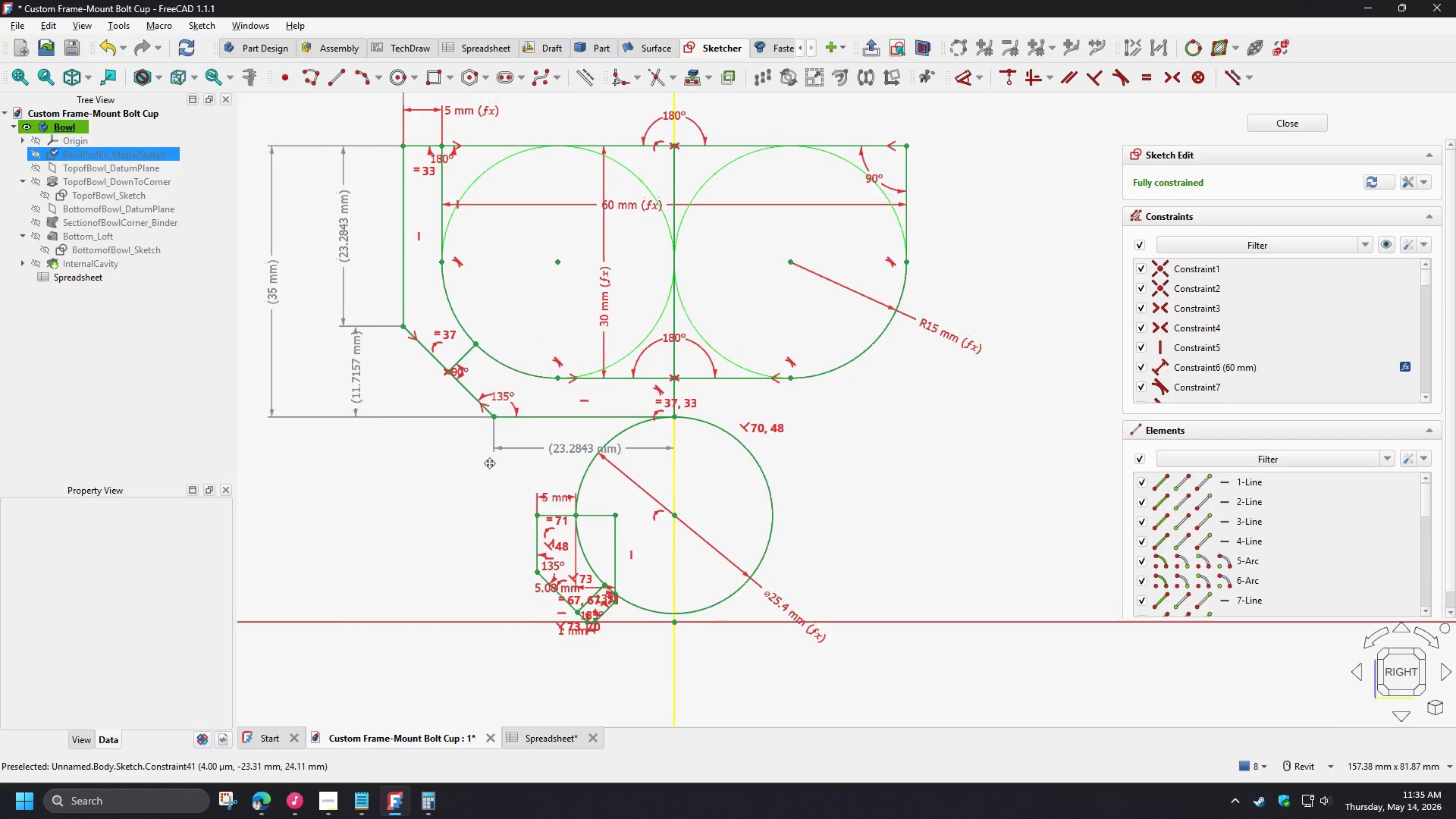 
scroll: coordinate [490, 460], scroll_direction: up, amount: 2.0
 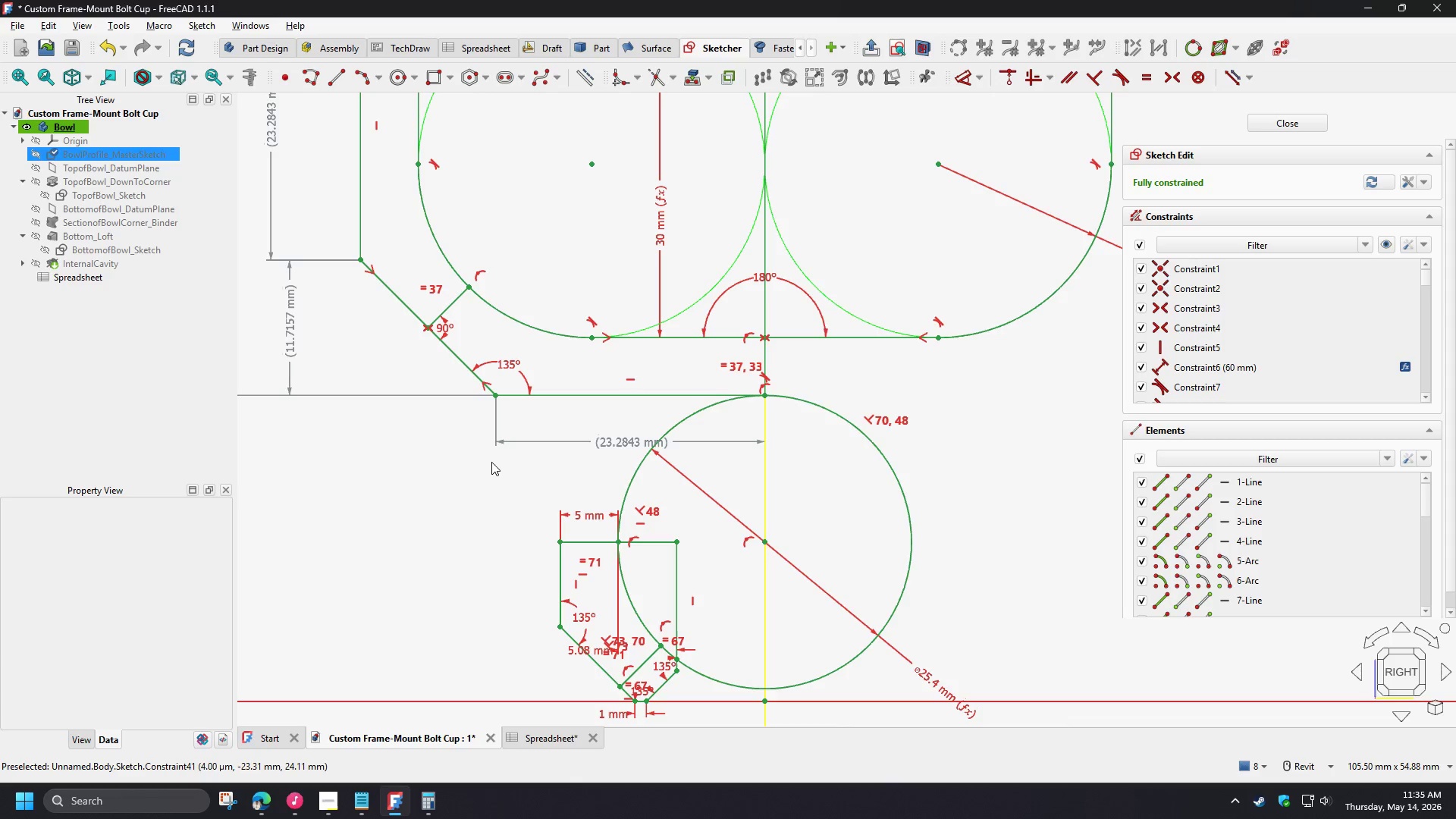 
wait(14.23)
 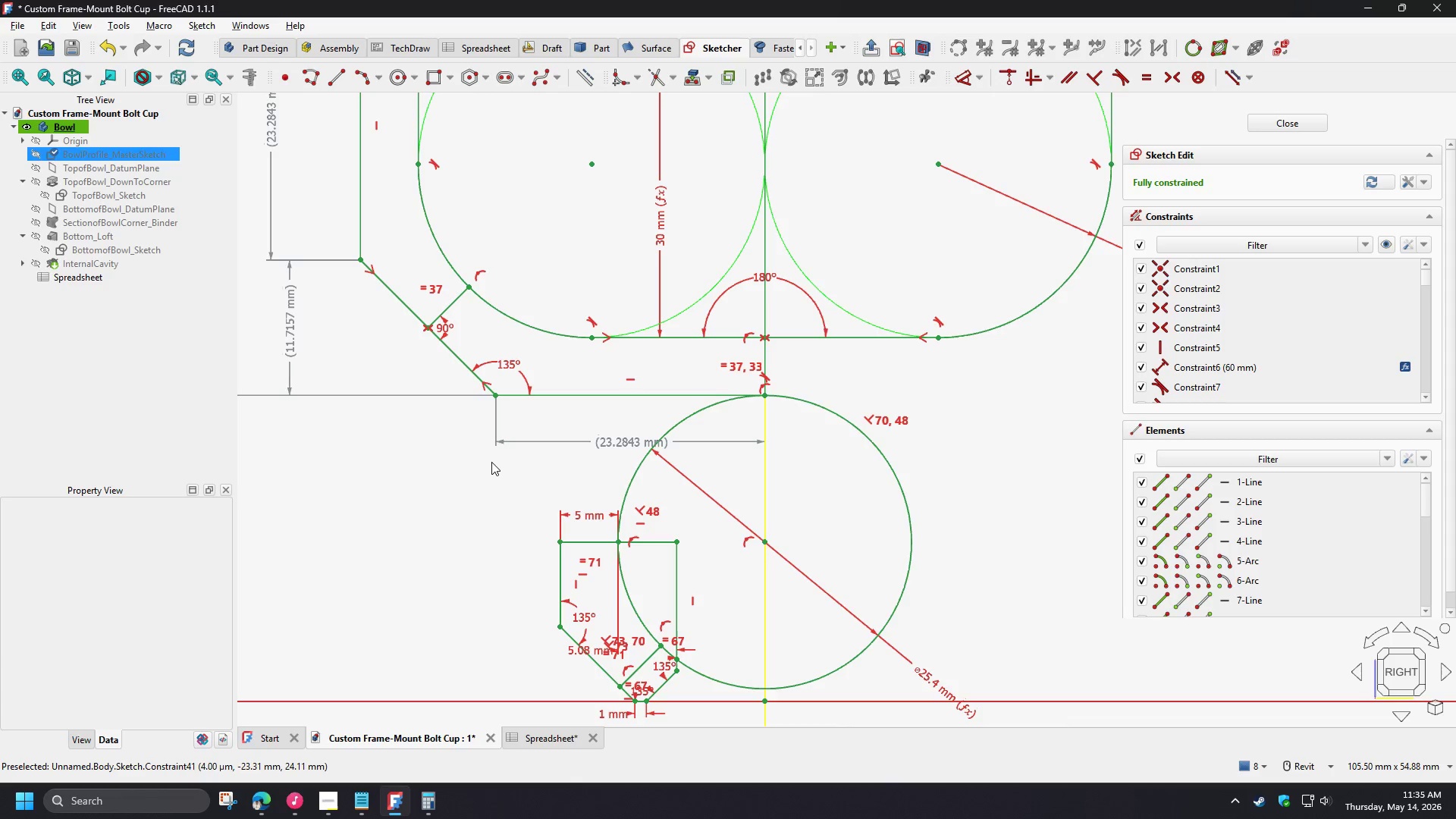 
scroll: coordinate [587, 496], scroll_direction: up, amount: 4.0
 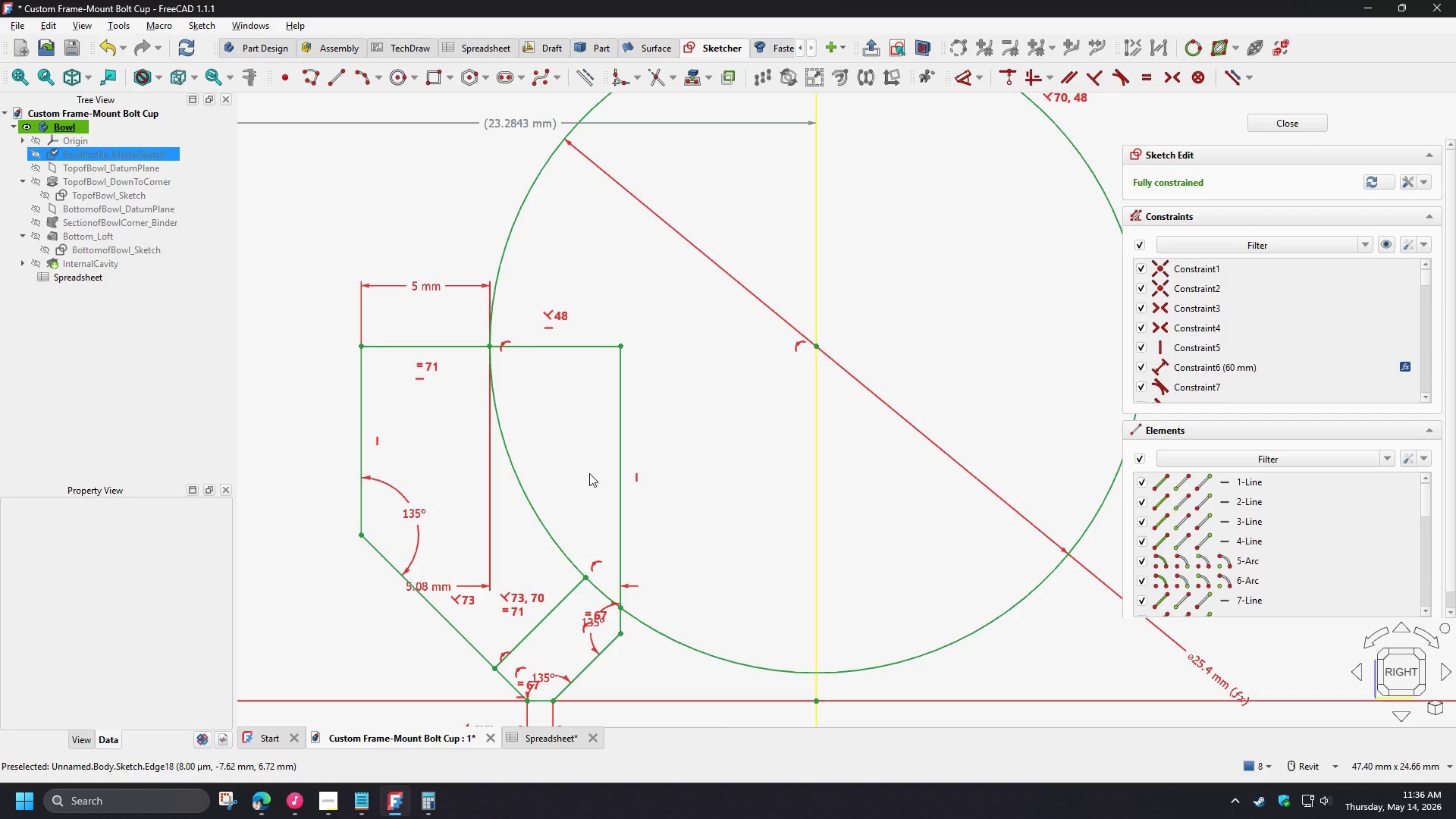 
scroll: coordinate [570, 526], scroll_direction: down, amount: 3.0
 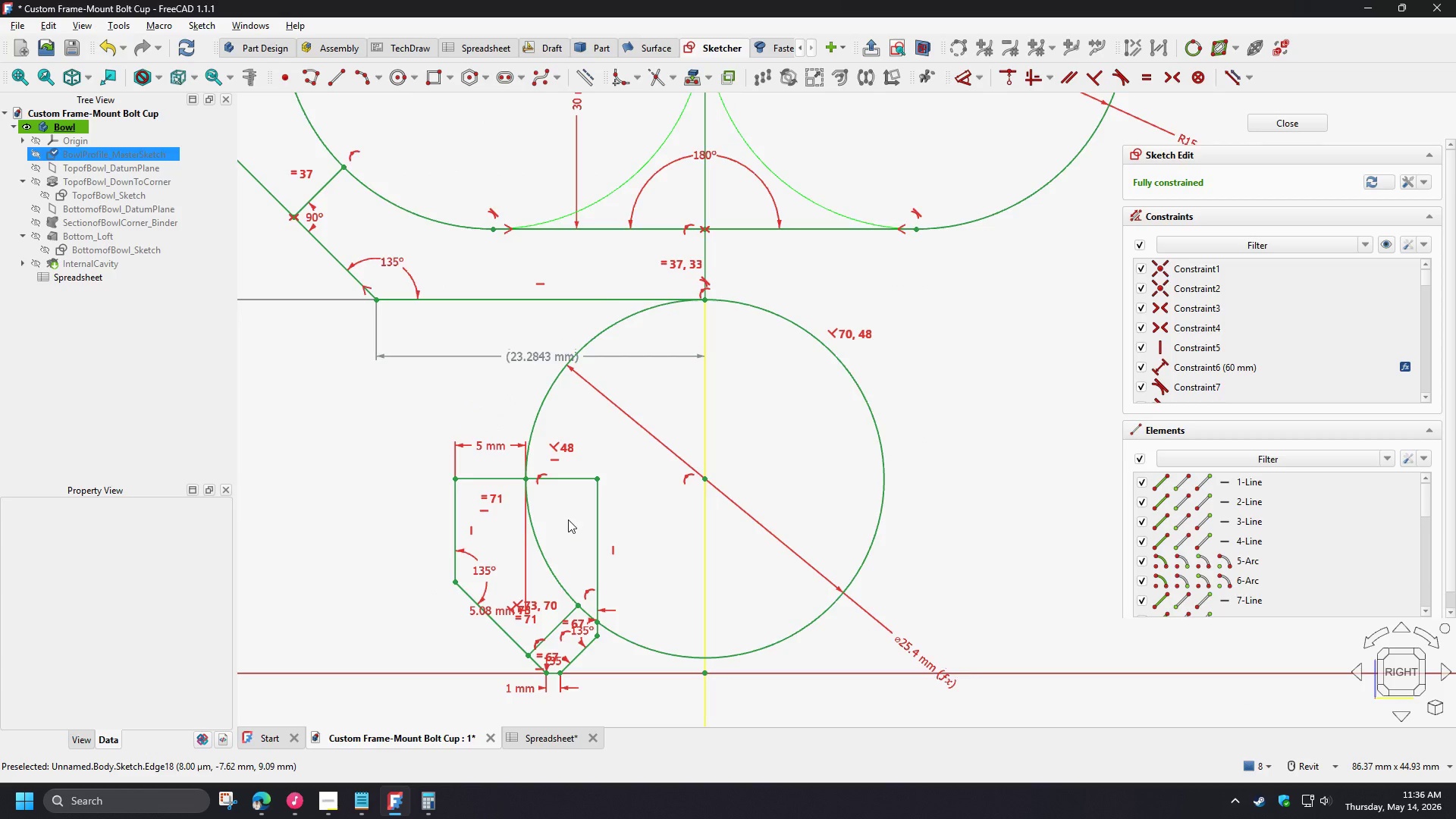 
scroll: coordinate [568, 519], scroll_direction: up, amount: 1.0
 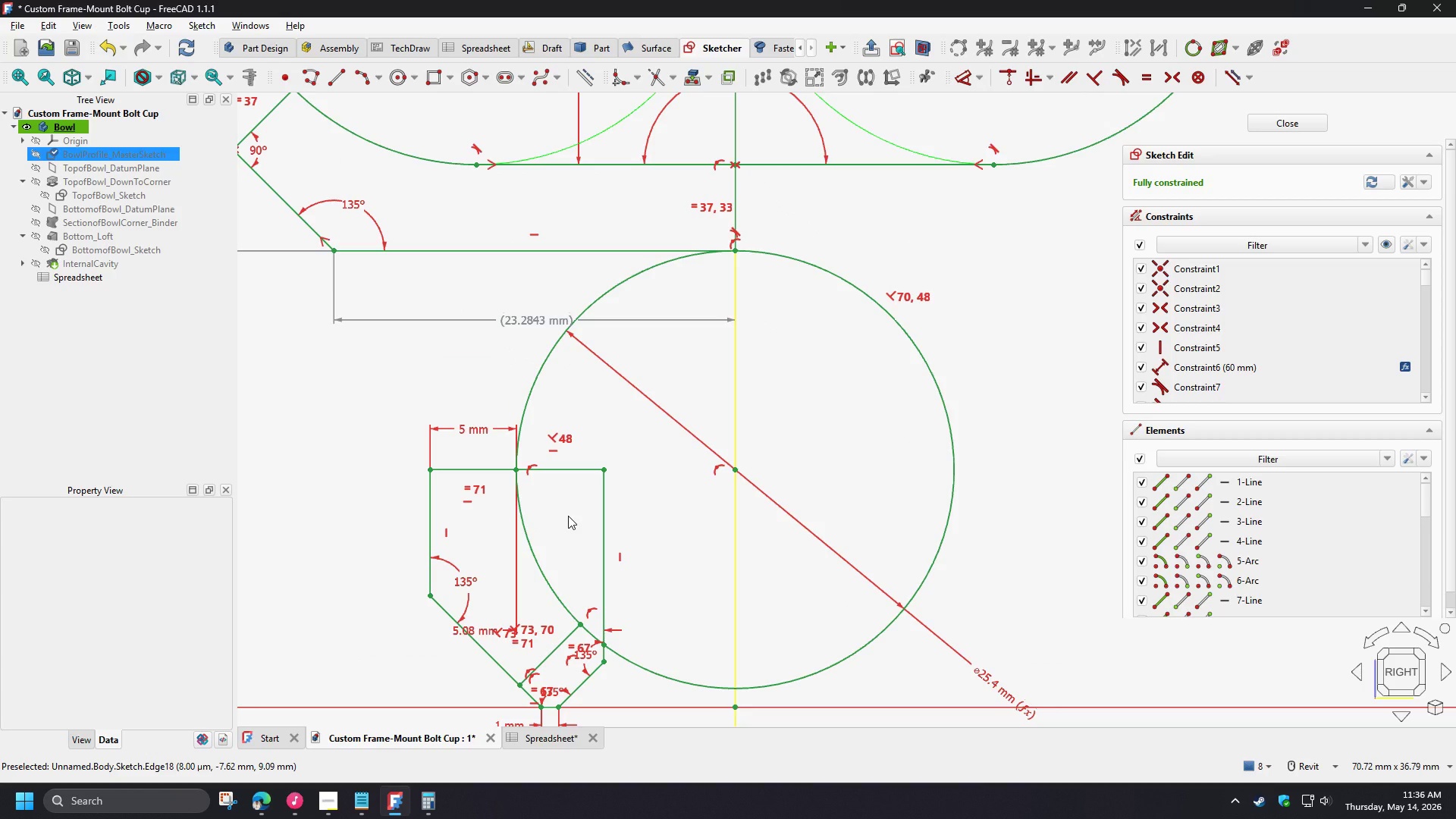 
scroll: coordinate [568, 516], scroll_direction: down, amount: 2.0
 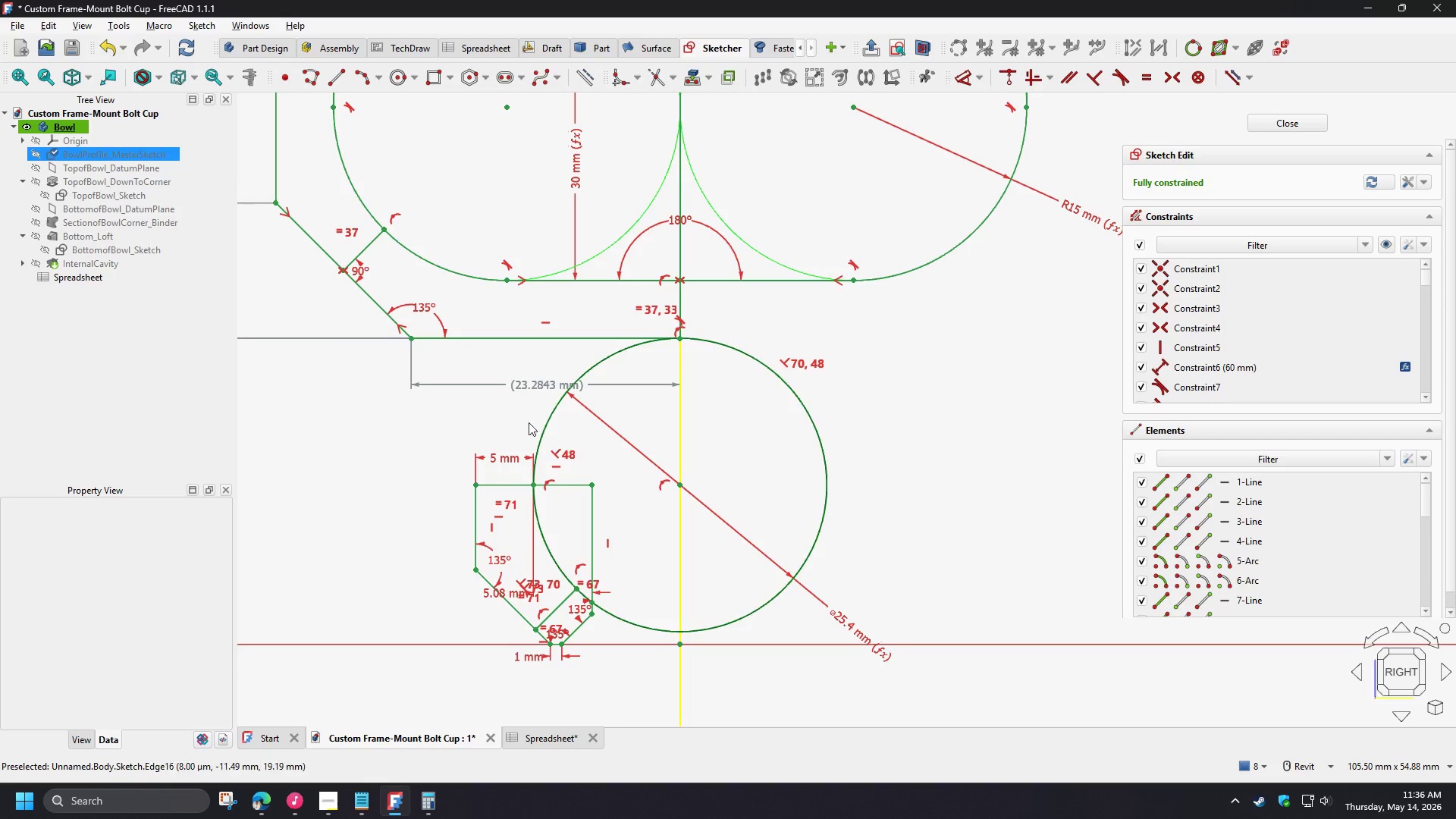 
scroll: coordinate [497, 472], scroll_direction: up, amount: 1.0
 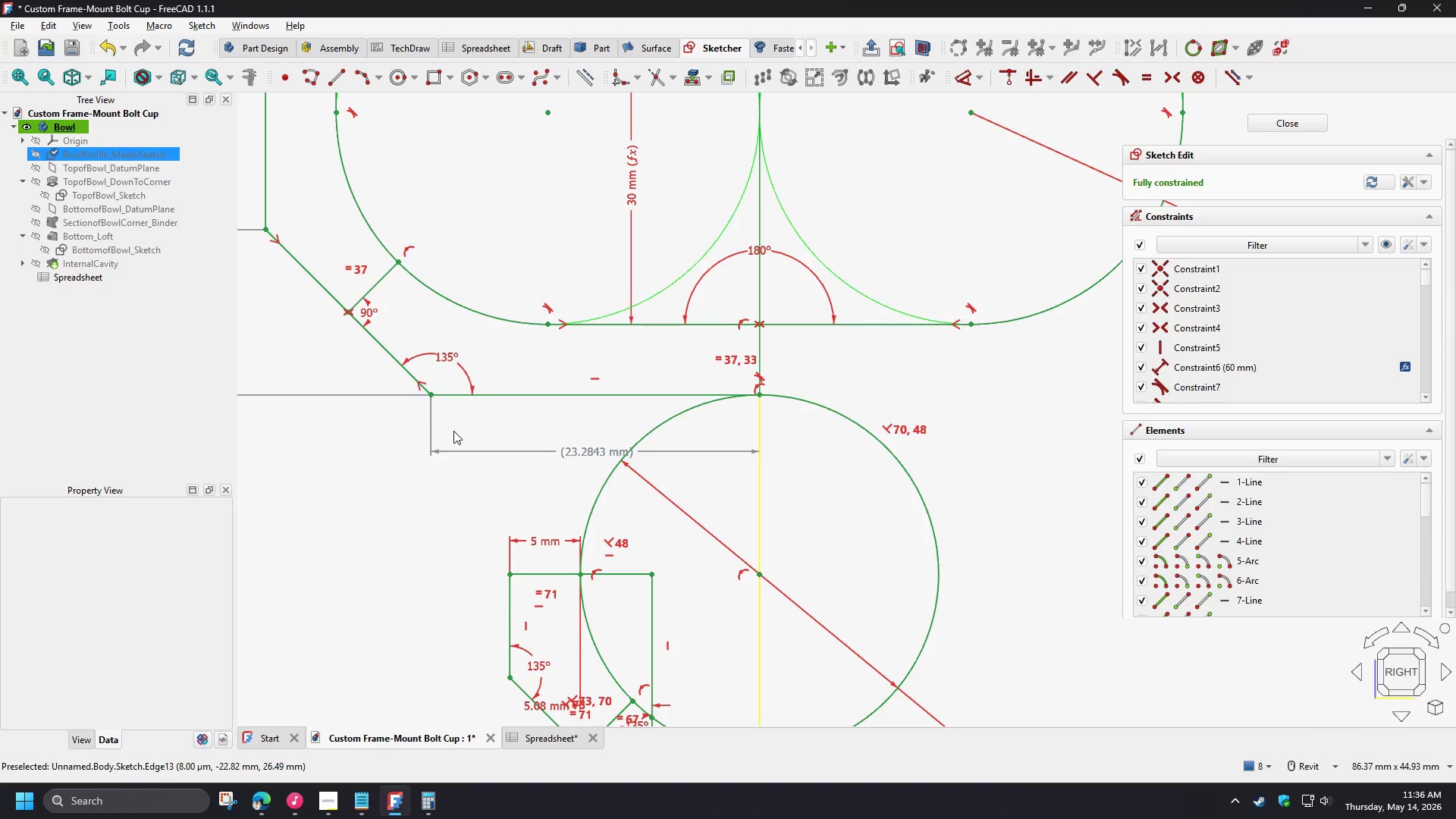 
scroll: coordinate [493, 461], scroll_direction: down, amount: 2.0
 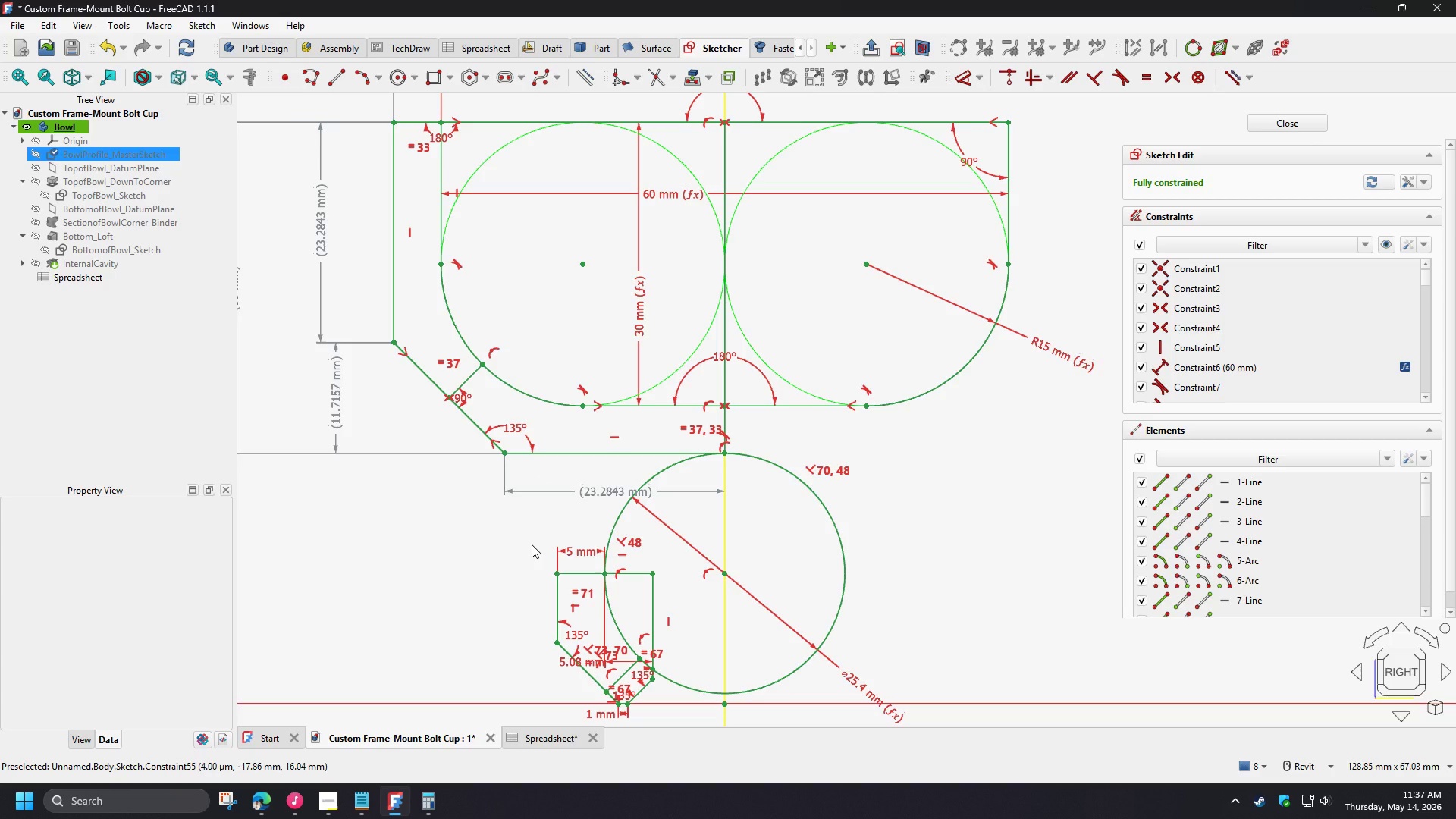 
wait(76.34)
 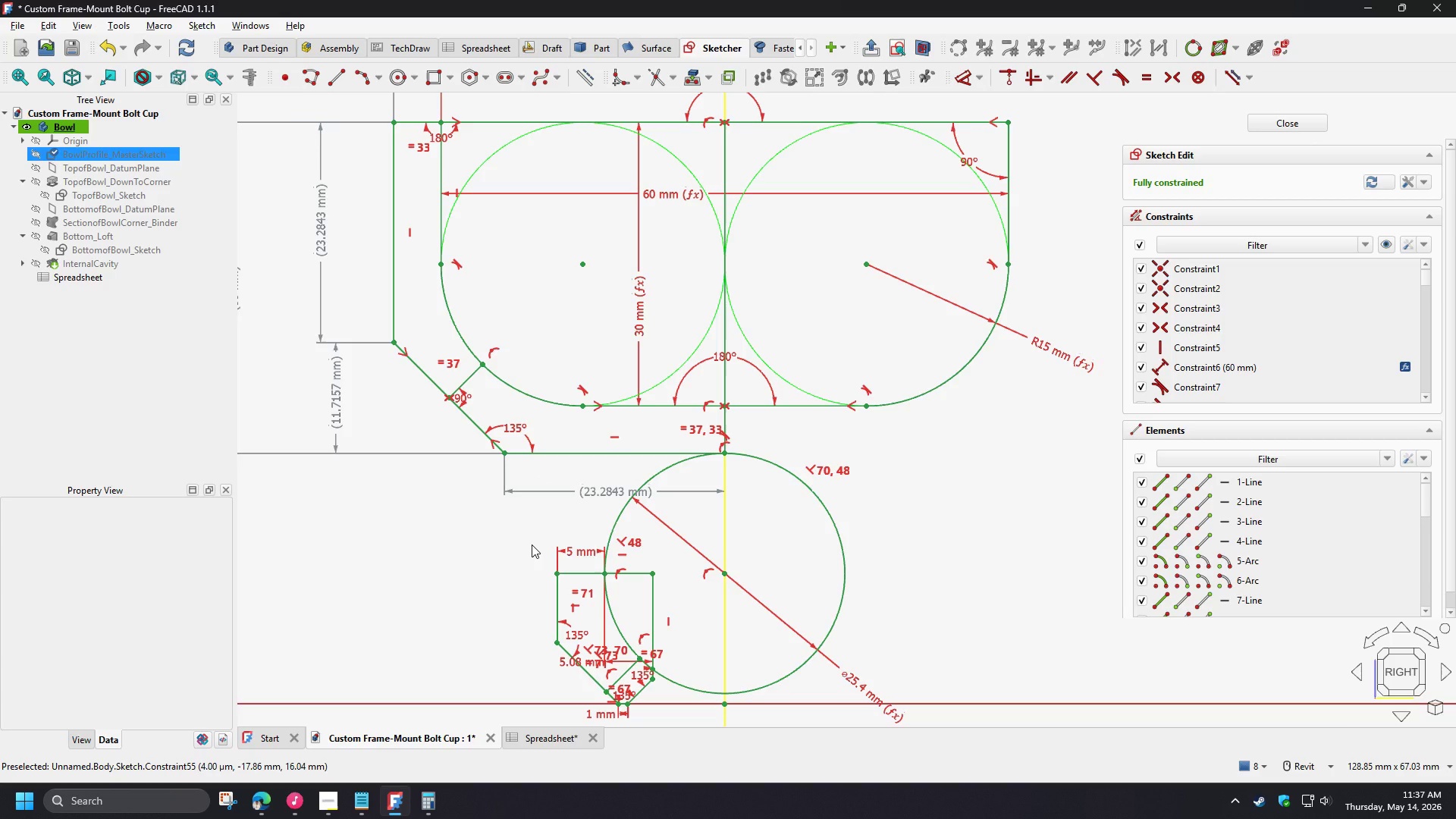 
scroll: coordinate [535, 488], scroll_direction: up, amount: 2.0
 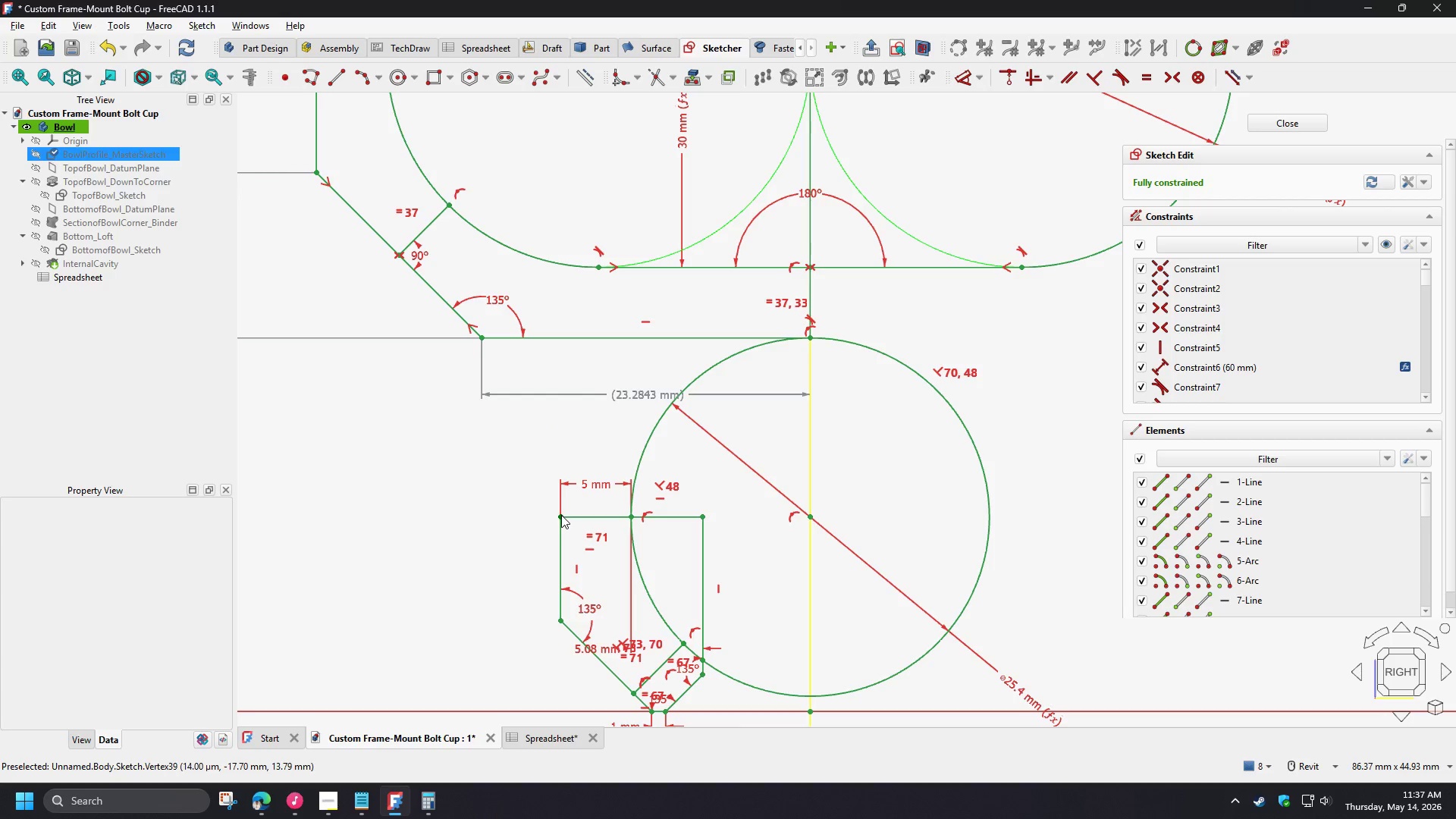 
wait(9.13)
 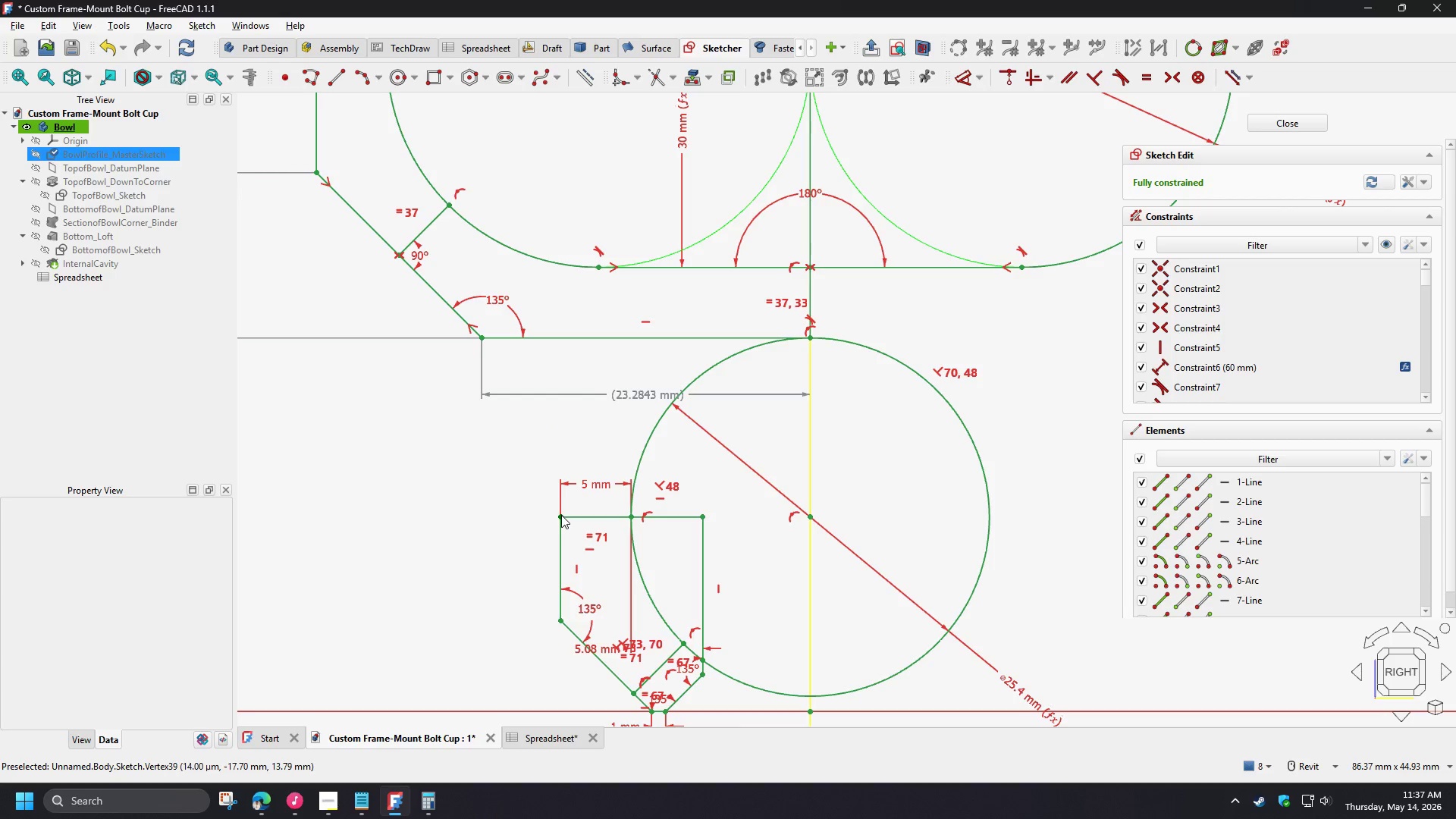 
left_click([343, 84])
 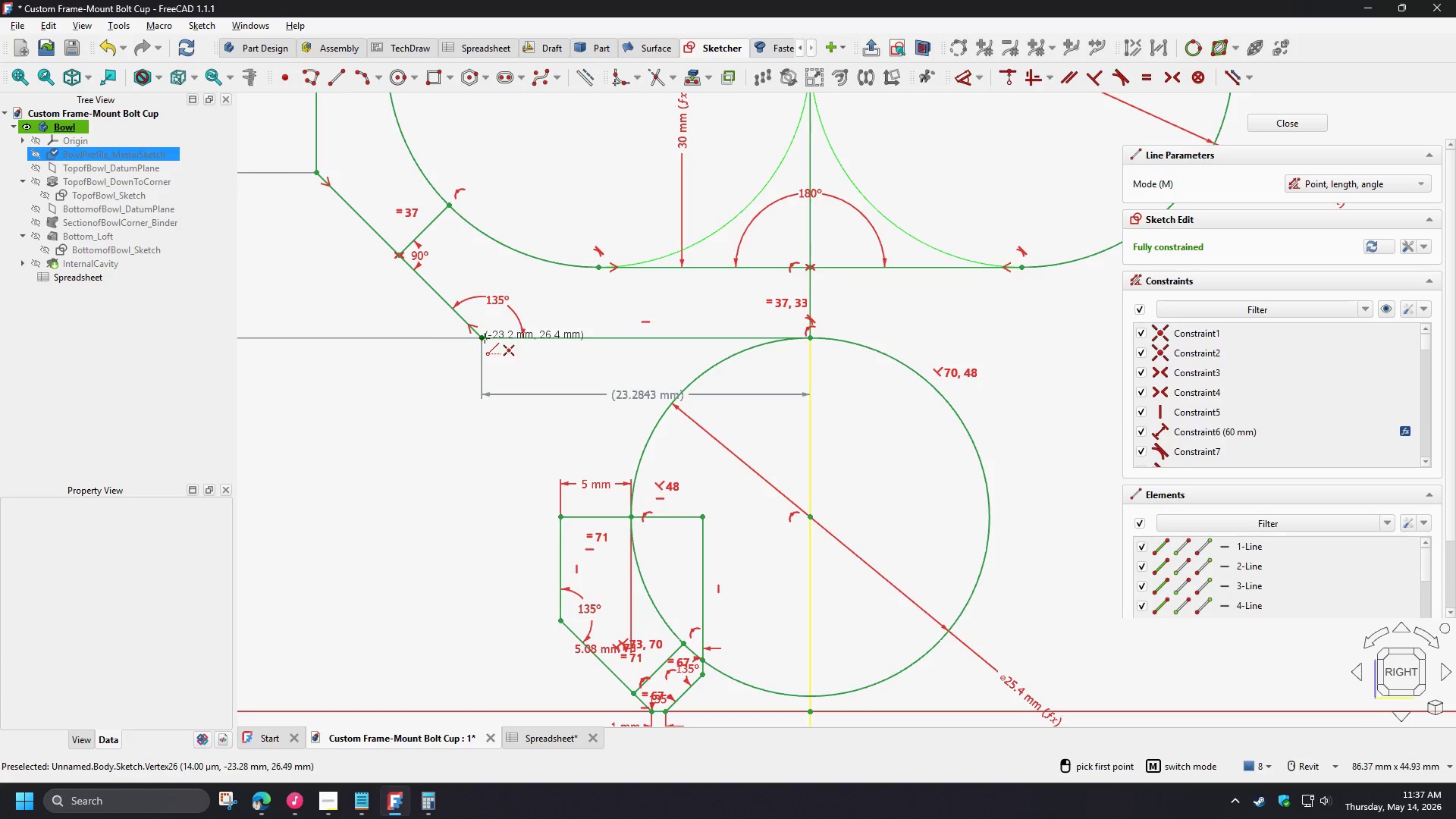 
left_click([484, 338])
 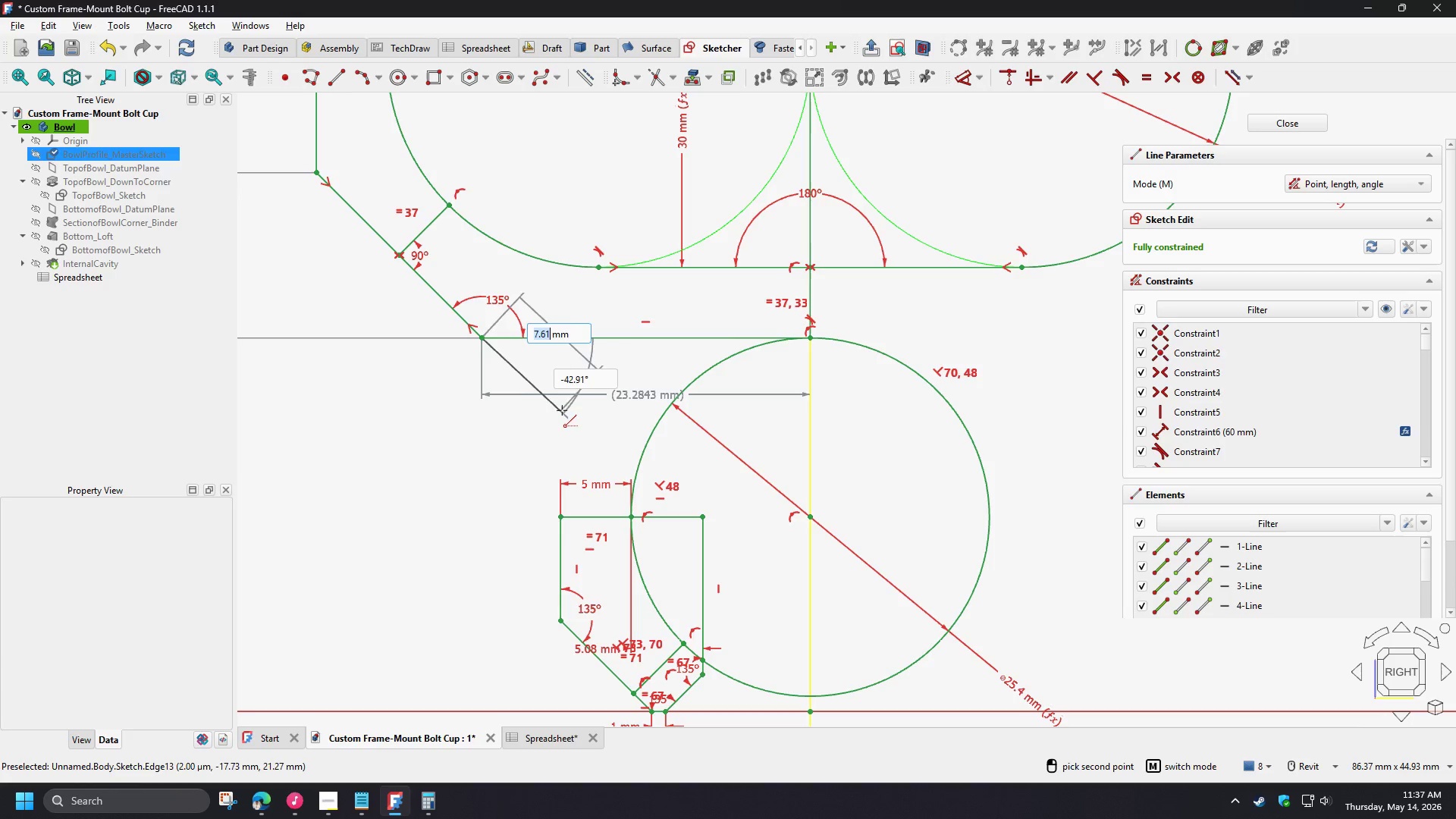 
right_click([563, 412])
 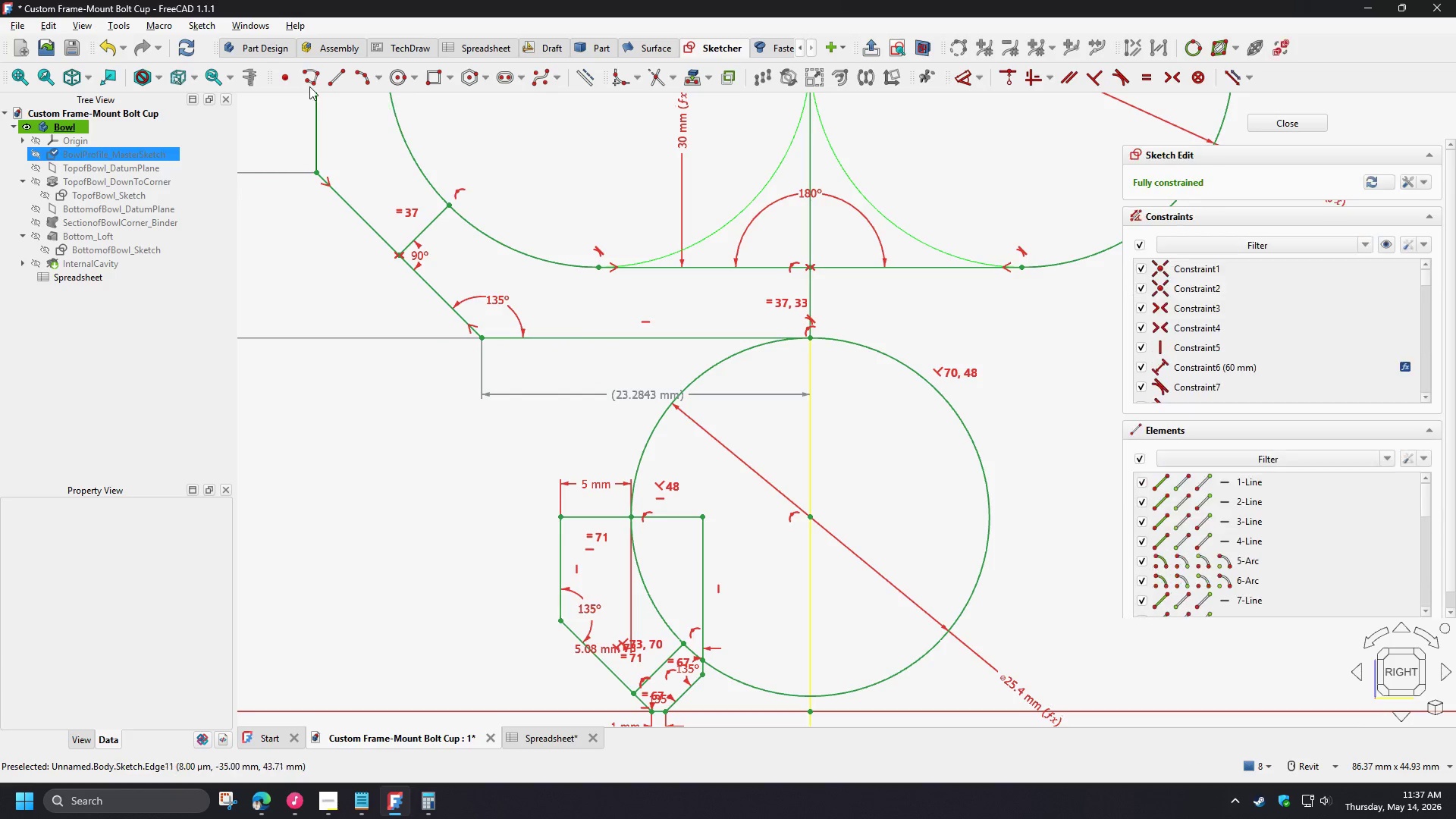 
left_click([309, 86])
 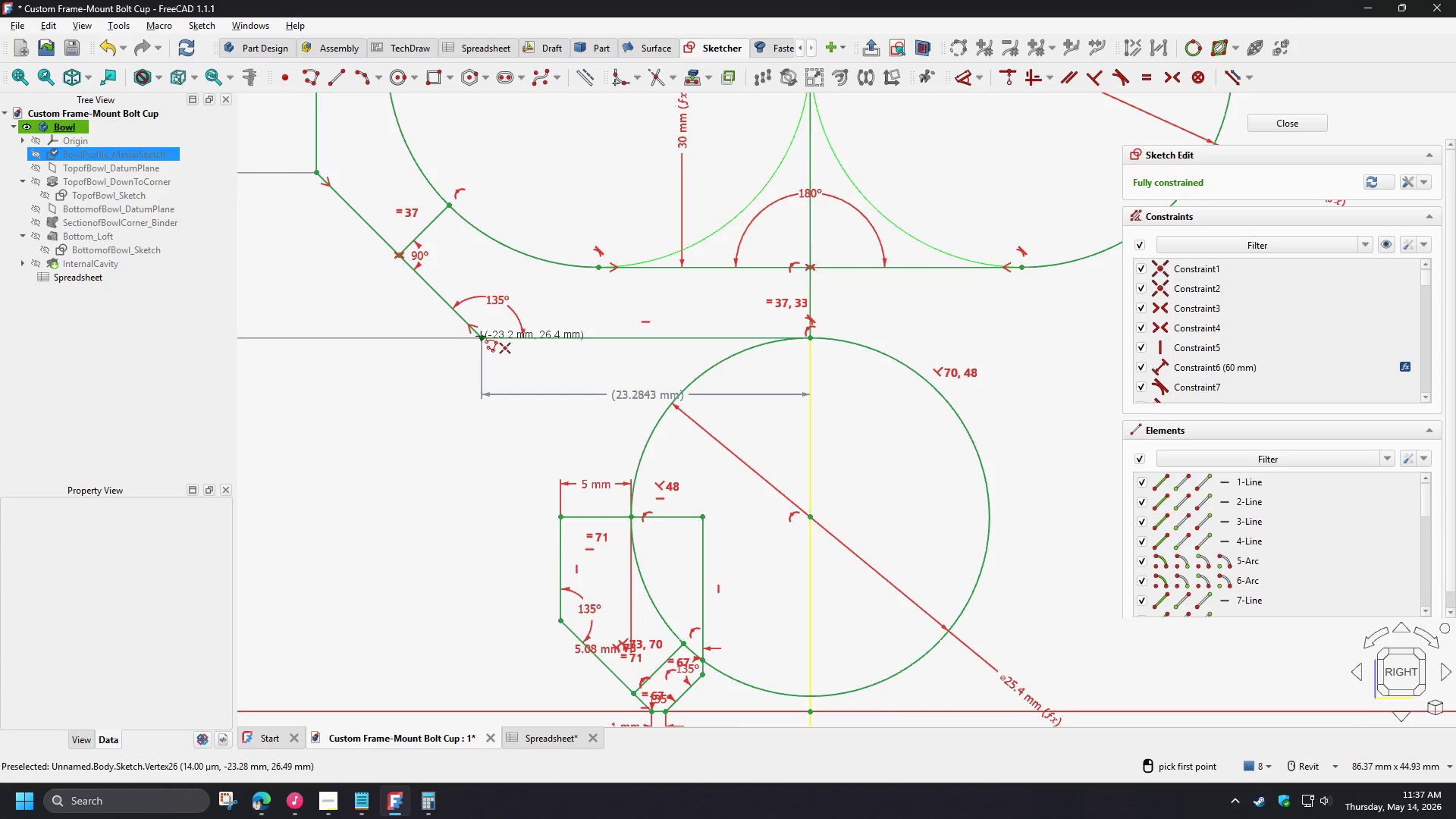 
left_click([481, 336])
 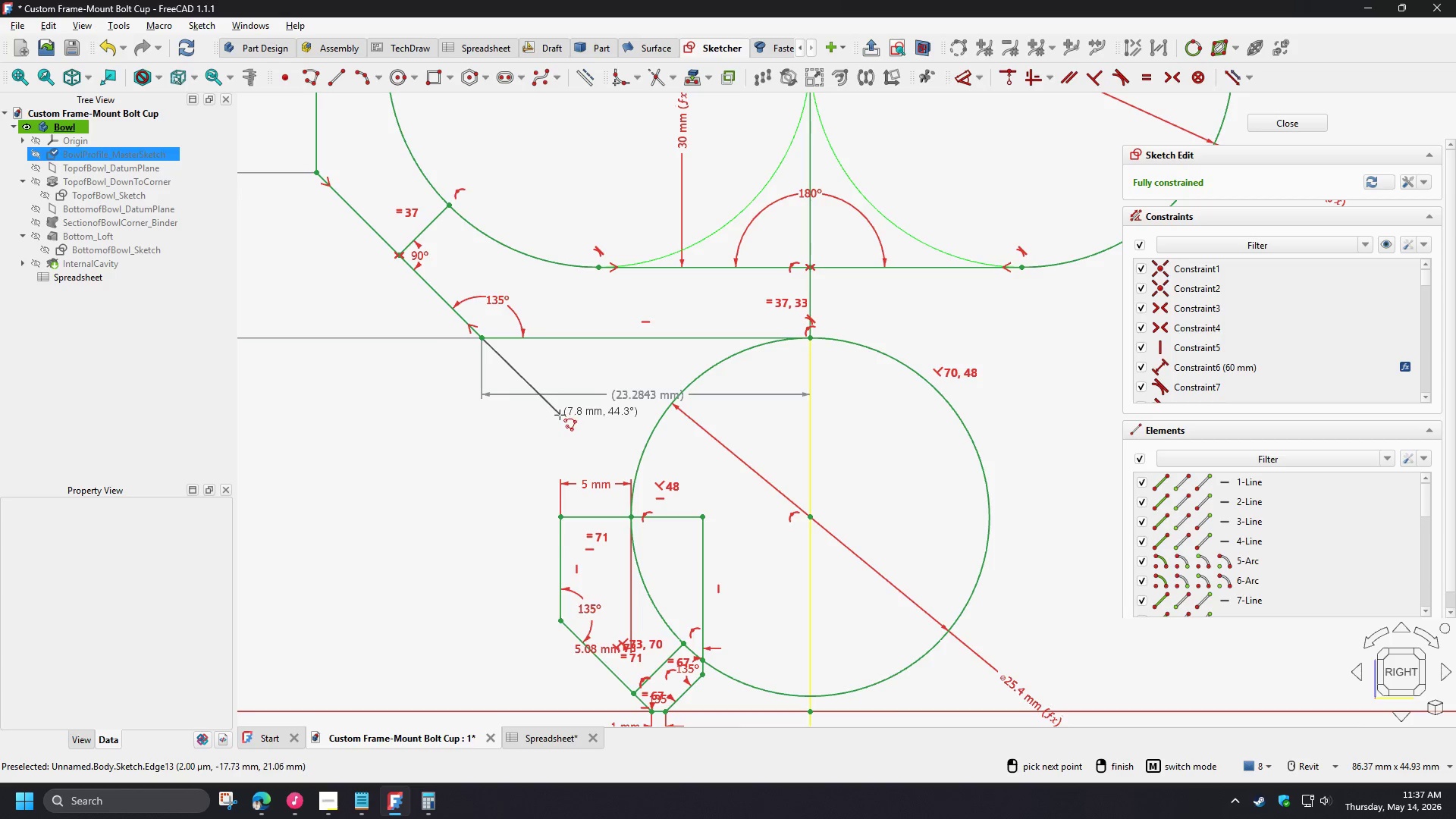 
left_click([559, 415])
 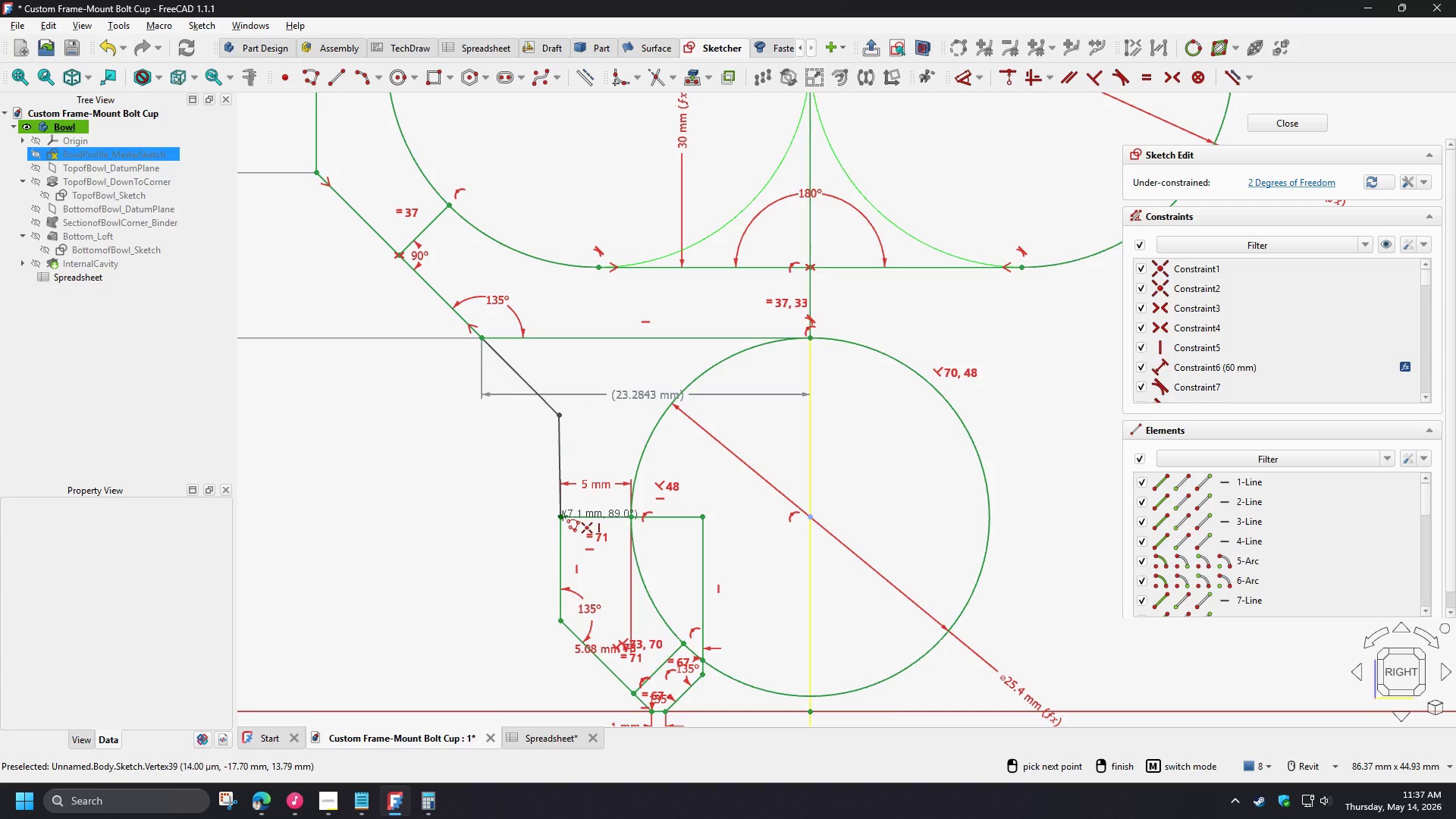 
left_click([563, 516])
 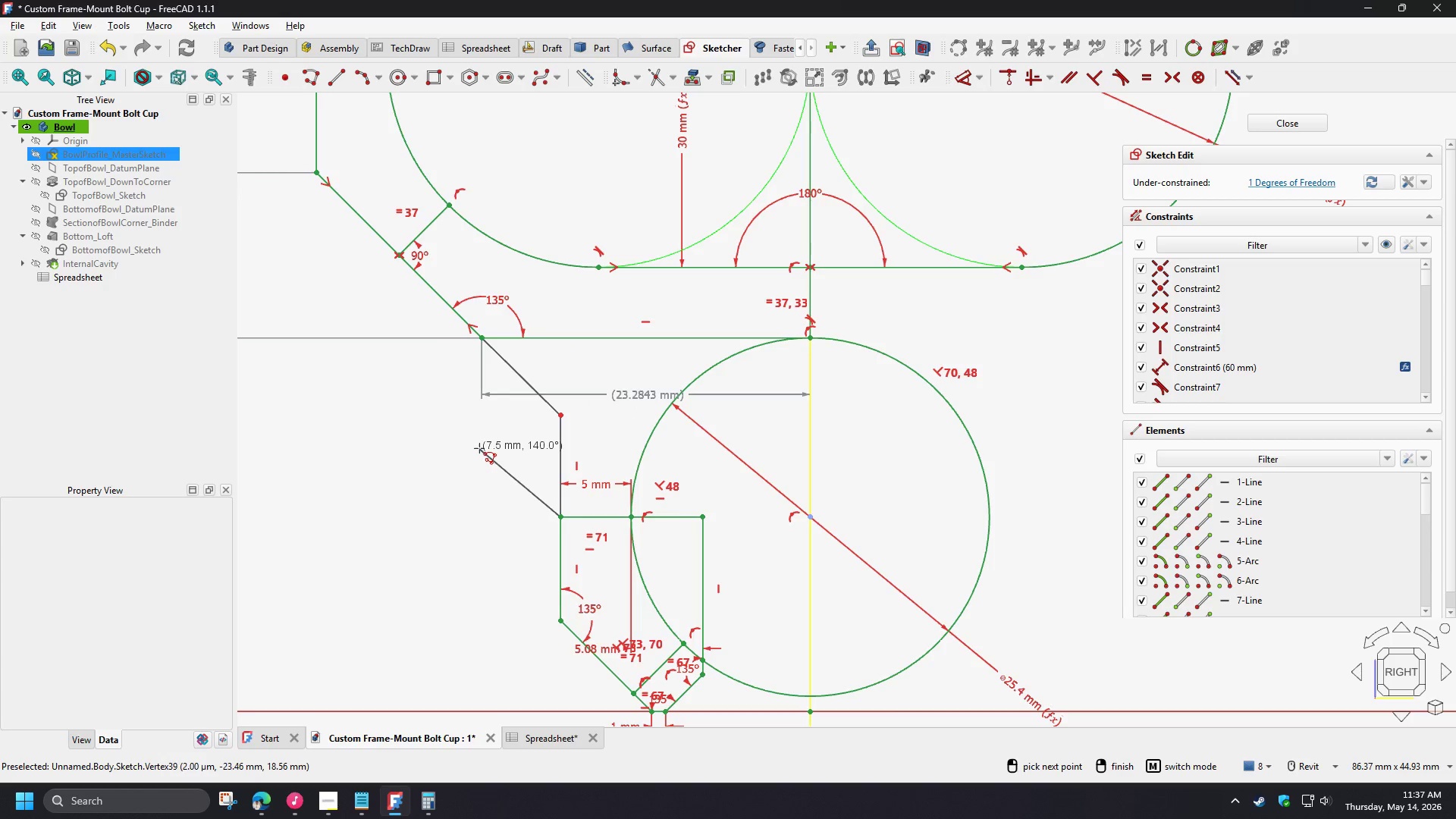 
right_click([479, 448])
 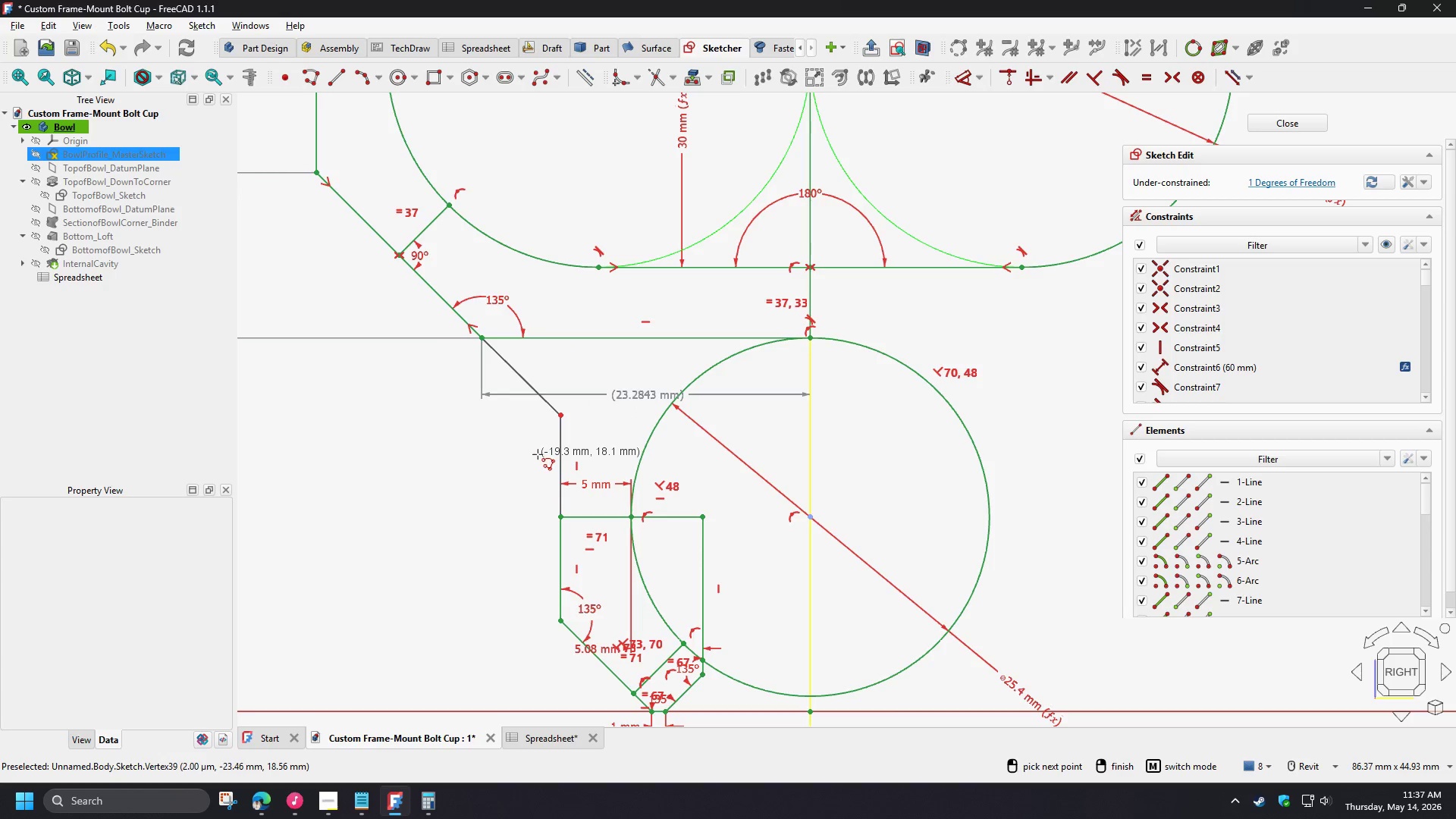 
right_click([593, 441])
 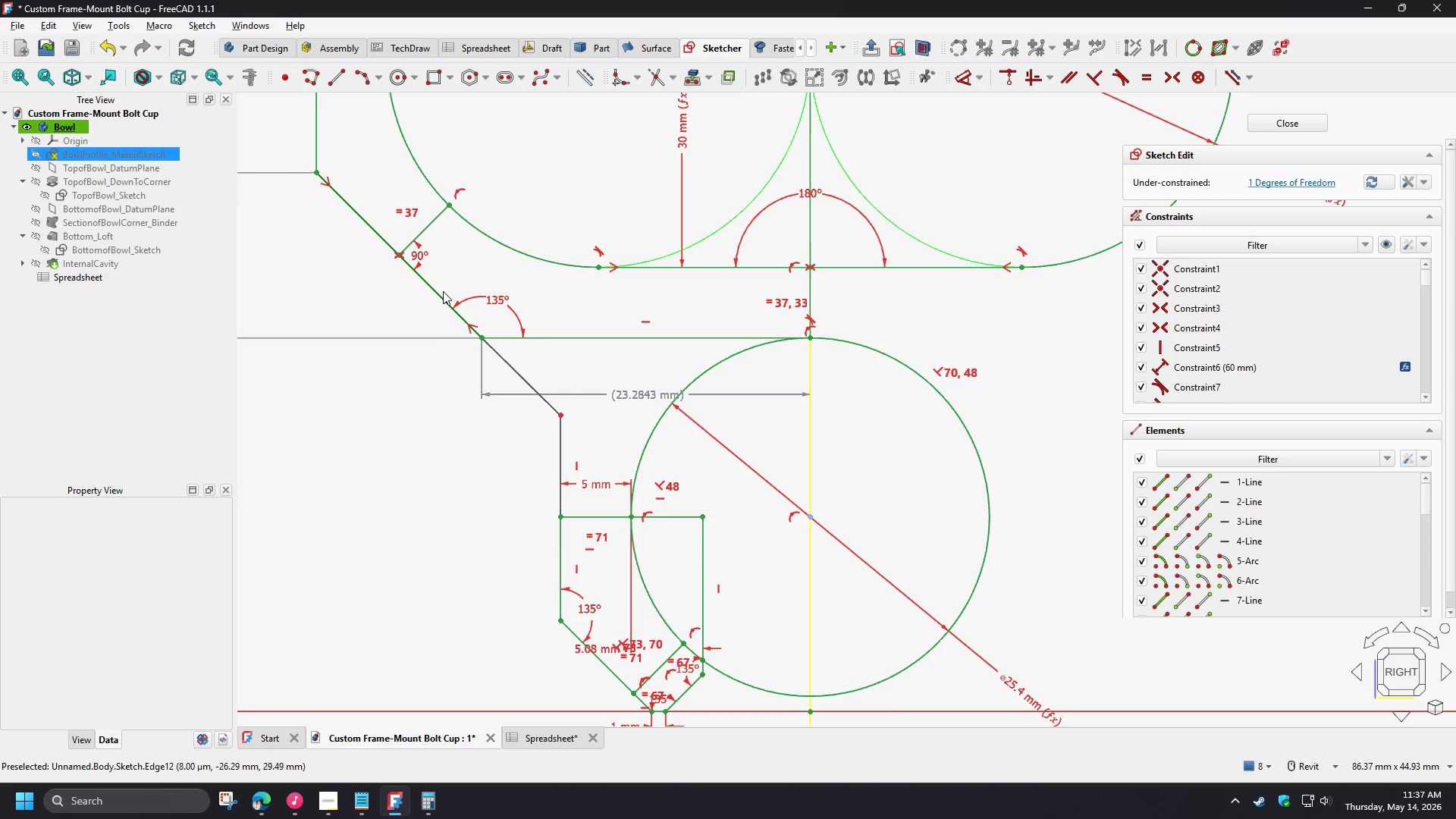 
left_click([443, 292])
 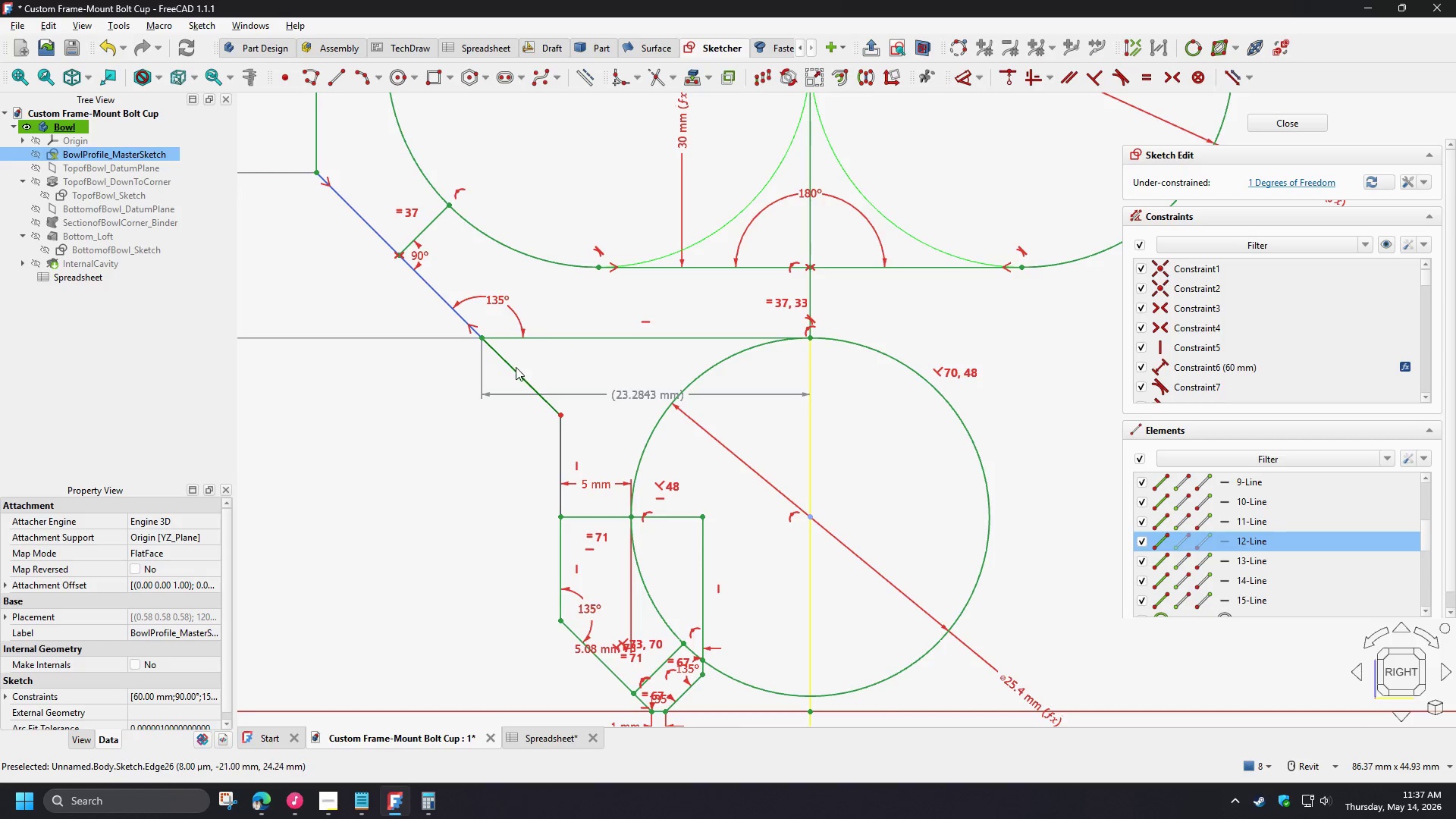 
left_click([514, 368])
 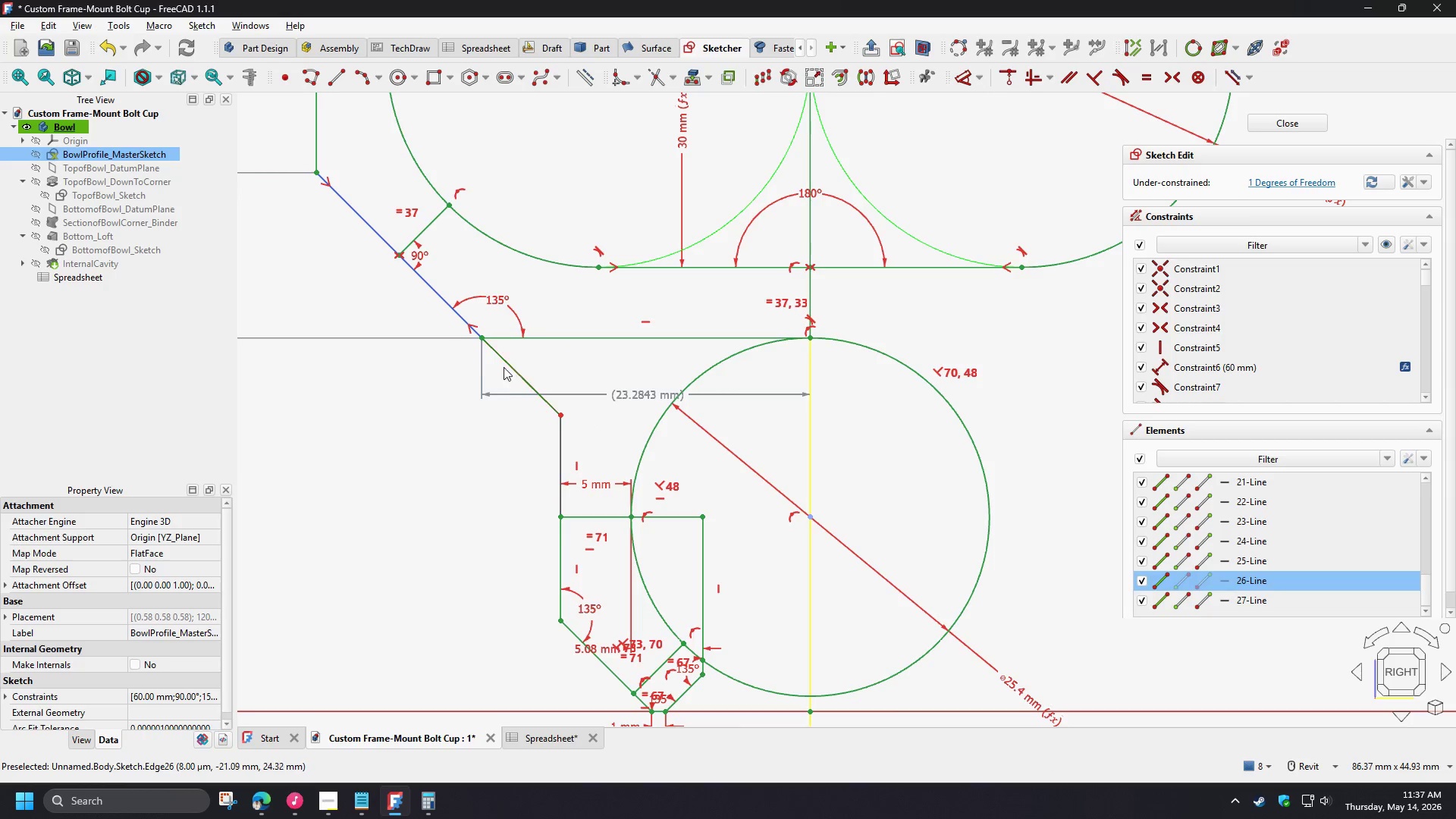 
key(D)
 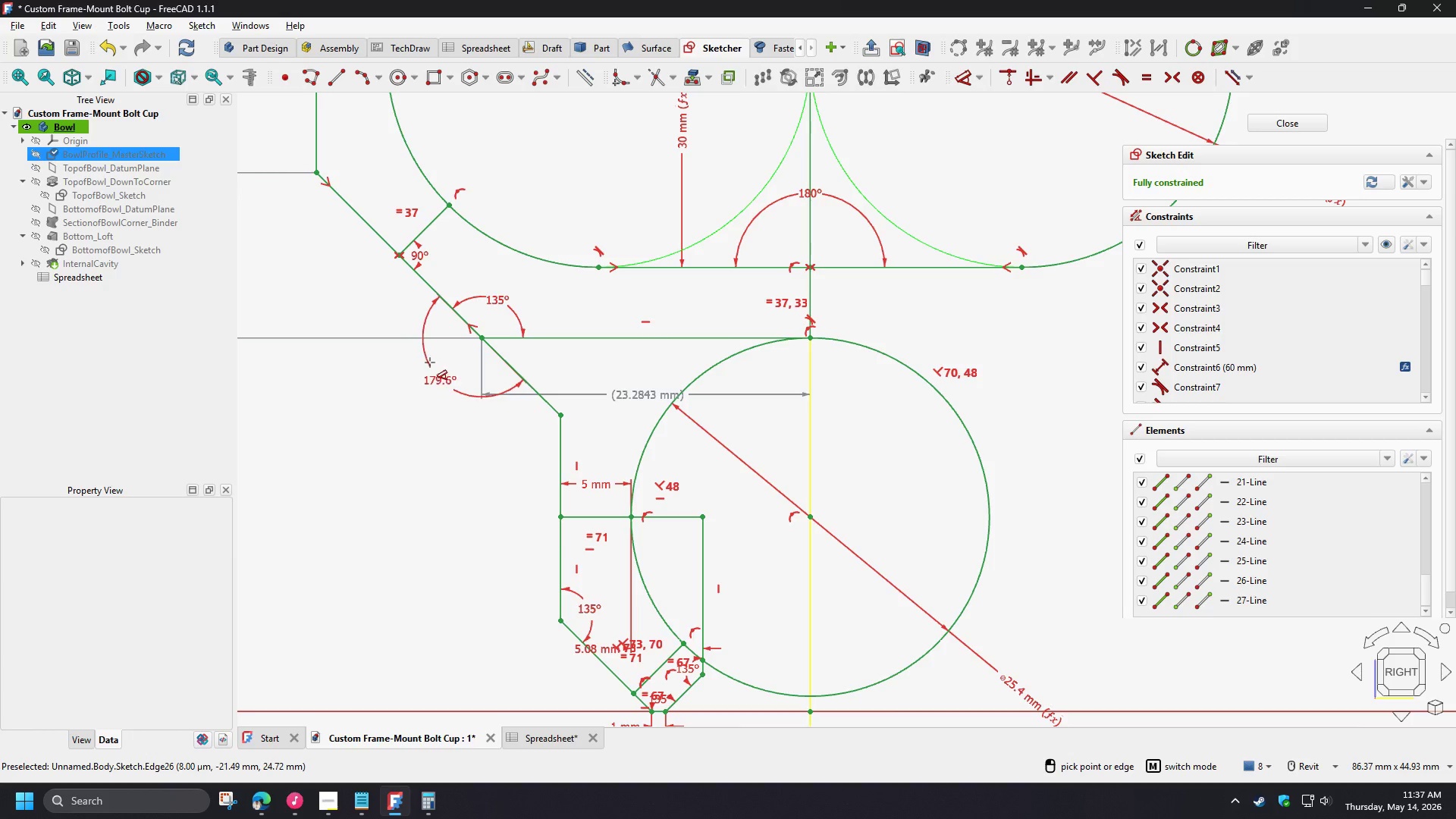 
left_click([430, 362])
 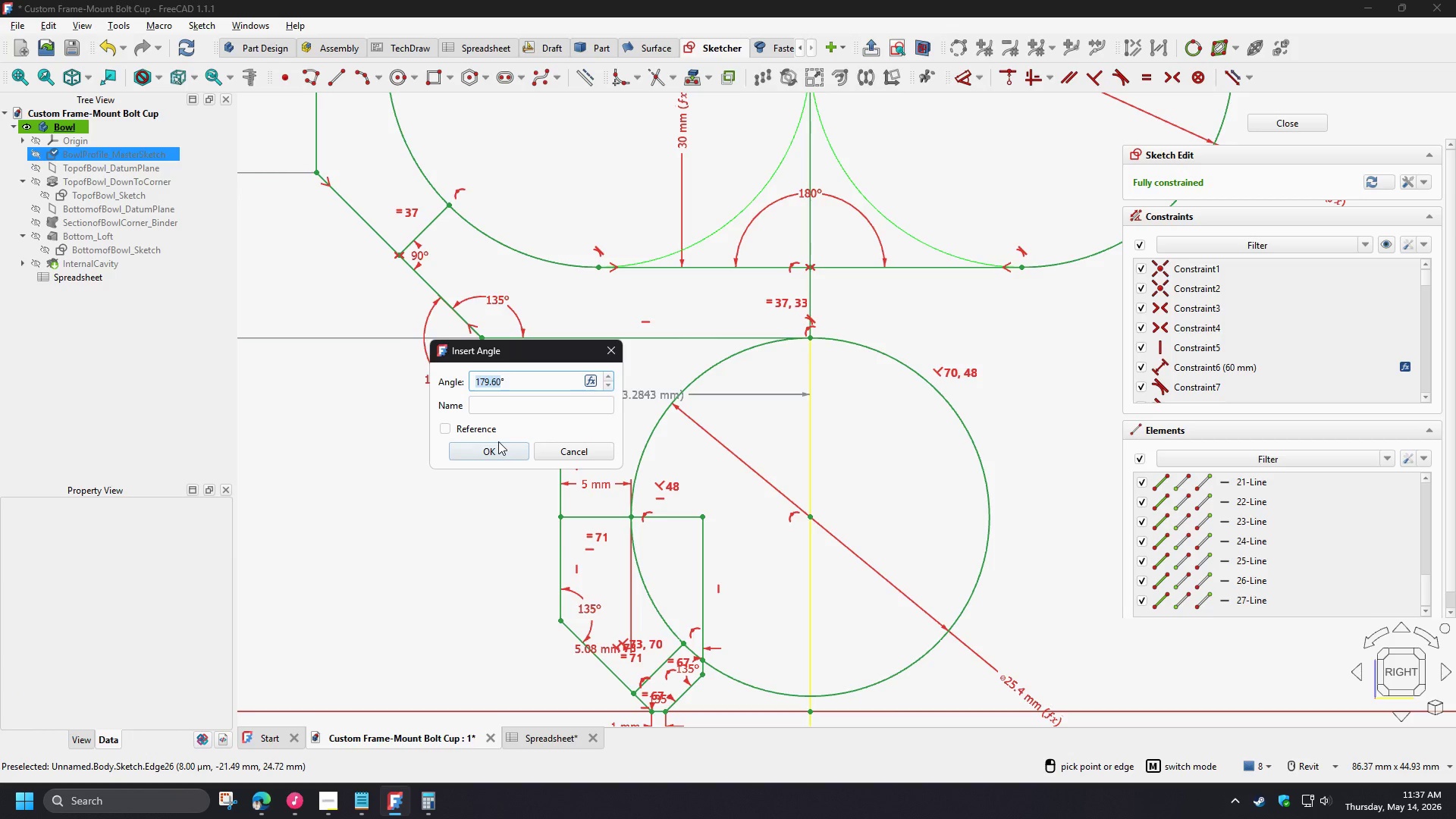 
key(Numpad1)
 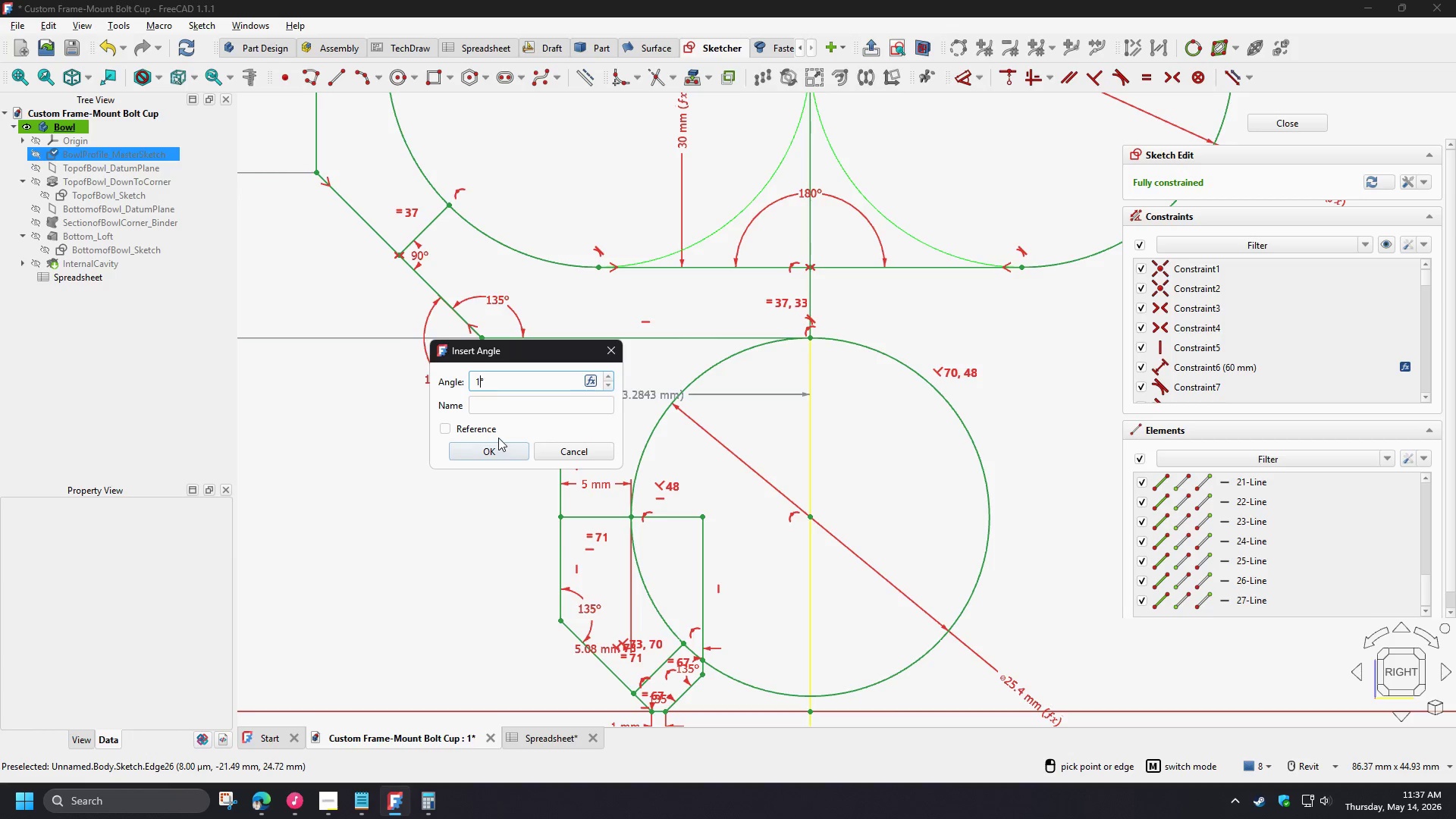 
key(Numpad8)
 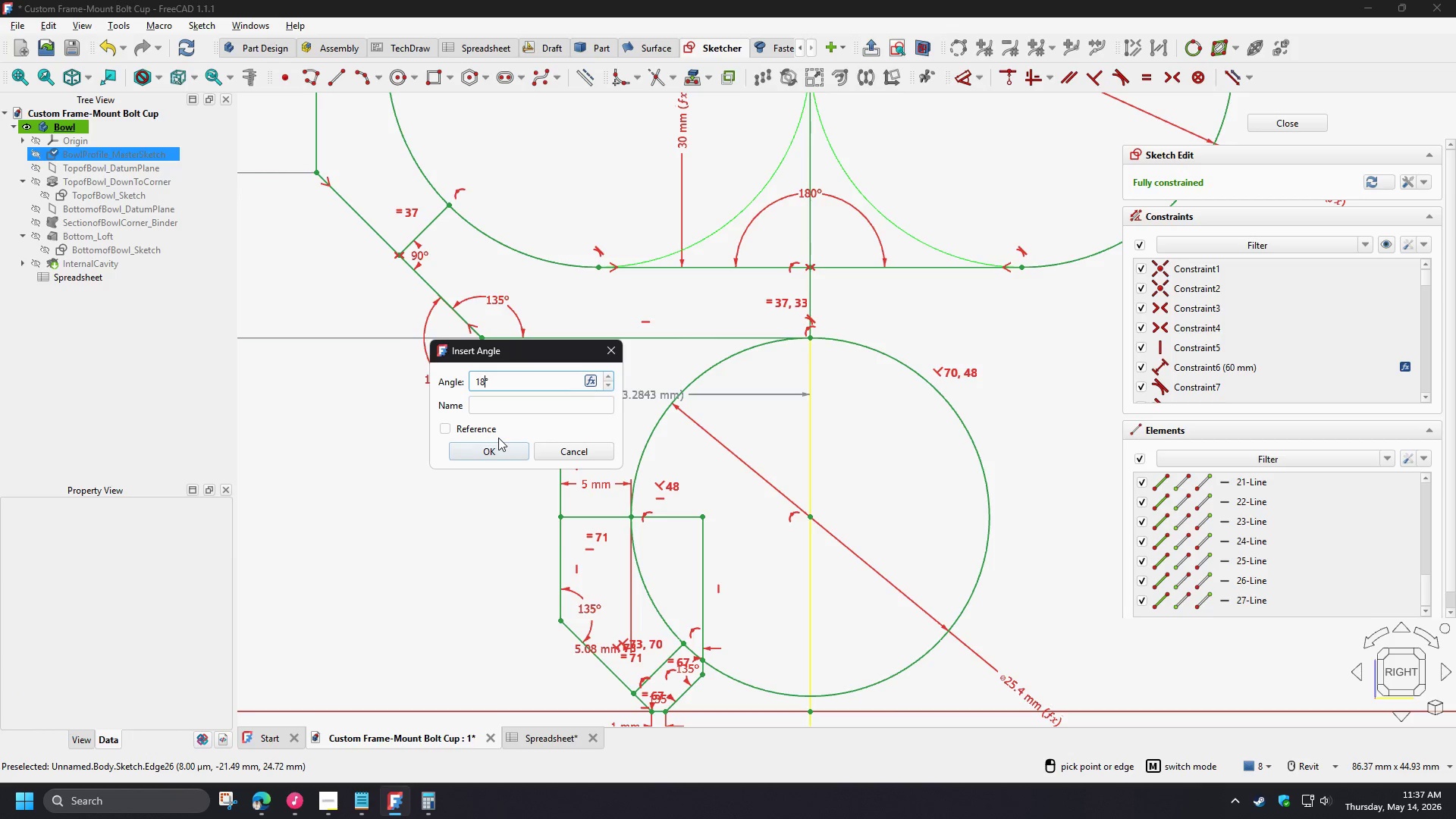 
key(Numpad0)
 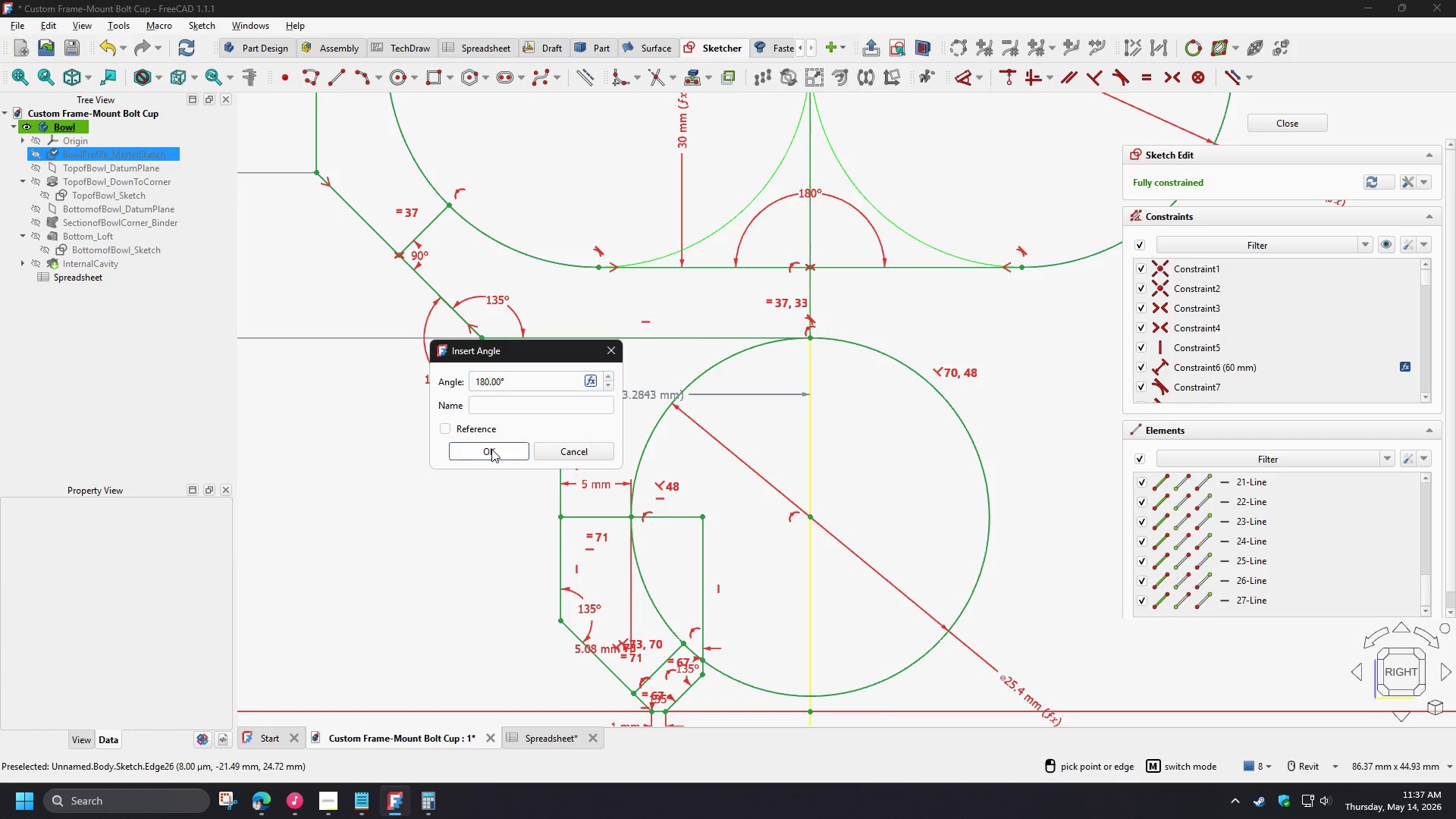 
left_click([491, 449])
 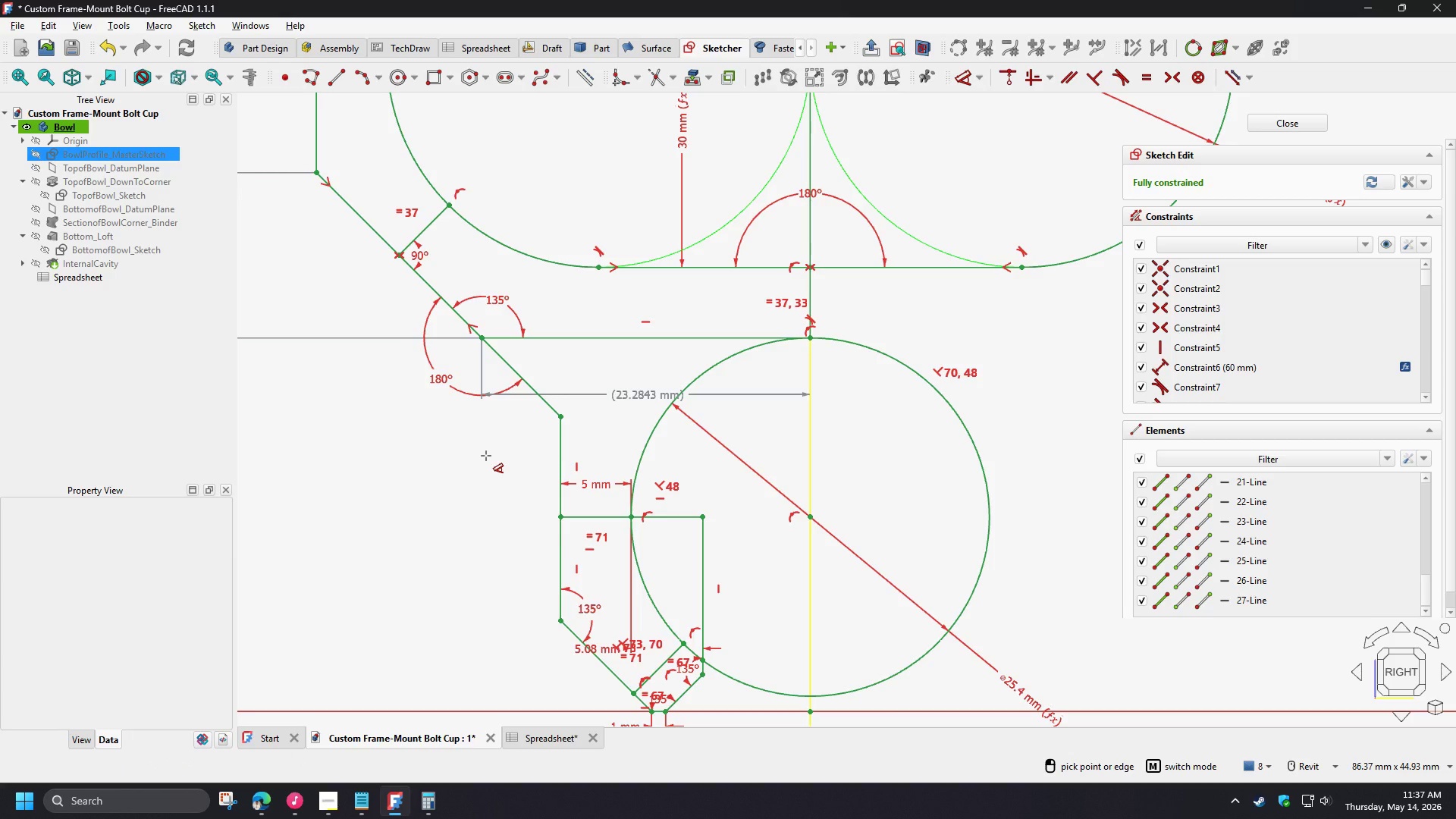 
right_click([486, 456])
 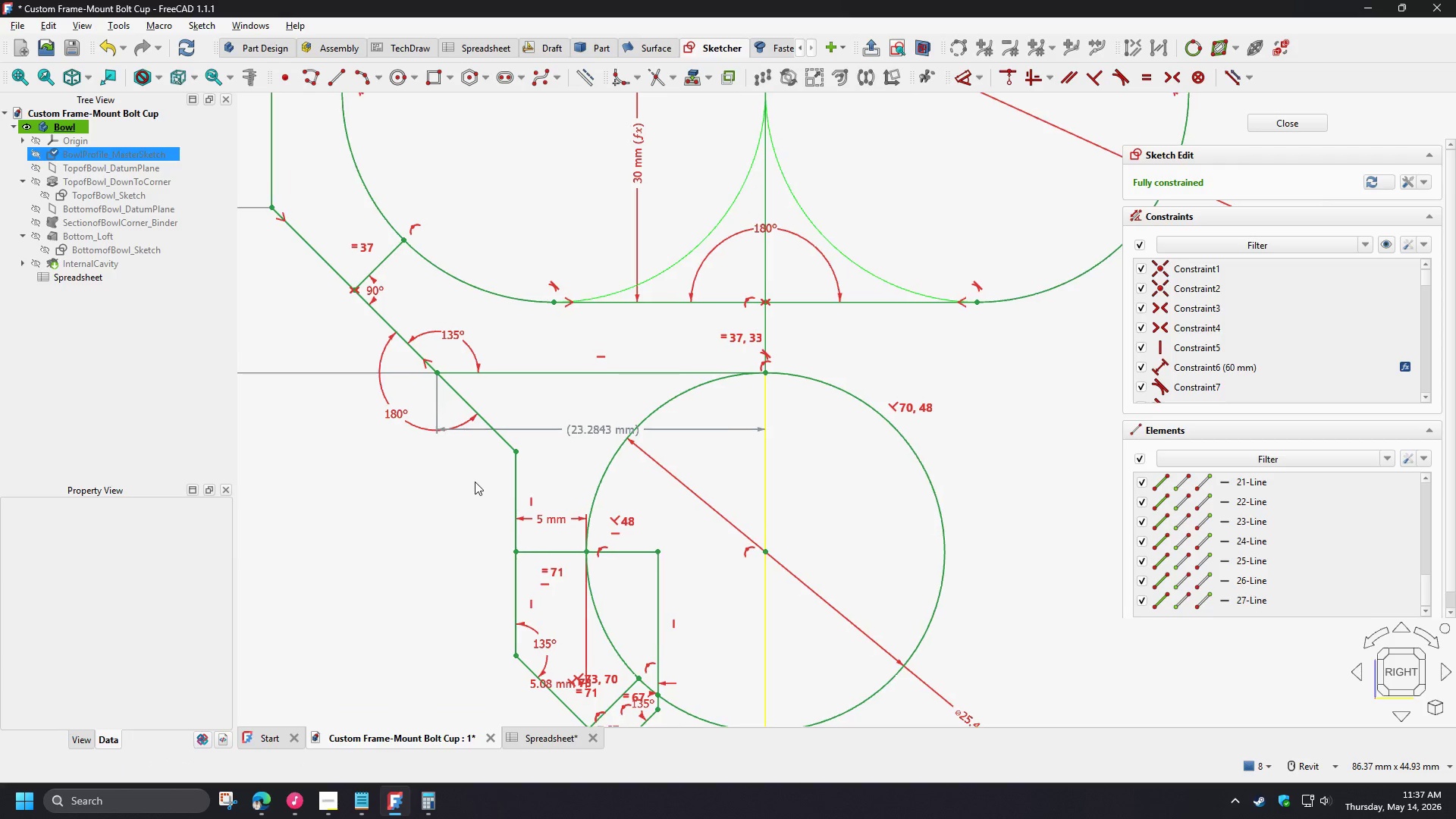 
scroll: coordinate [372, 469], scroll_direction: down, amount: 4.0
 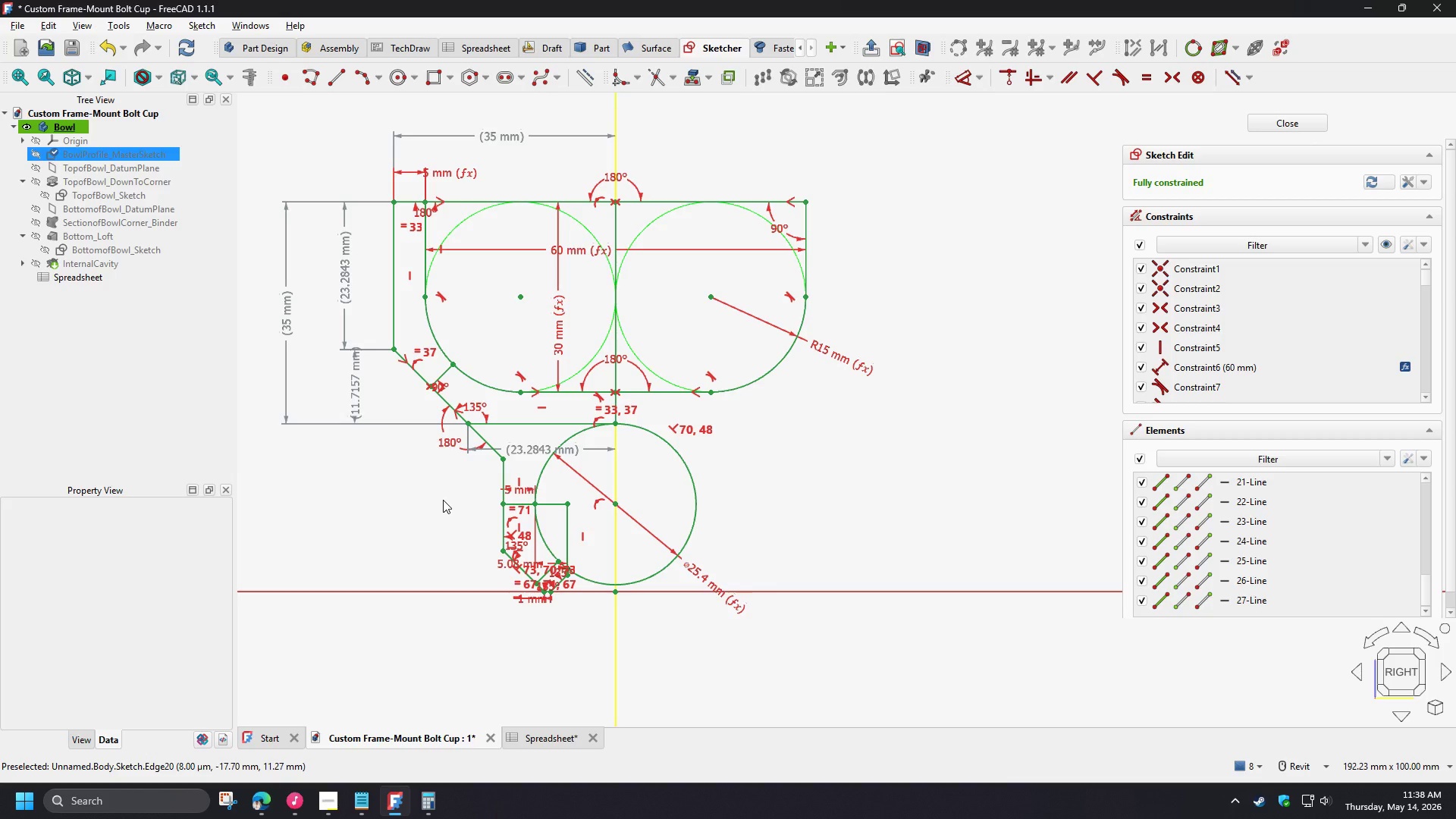 
wait(33.51)
 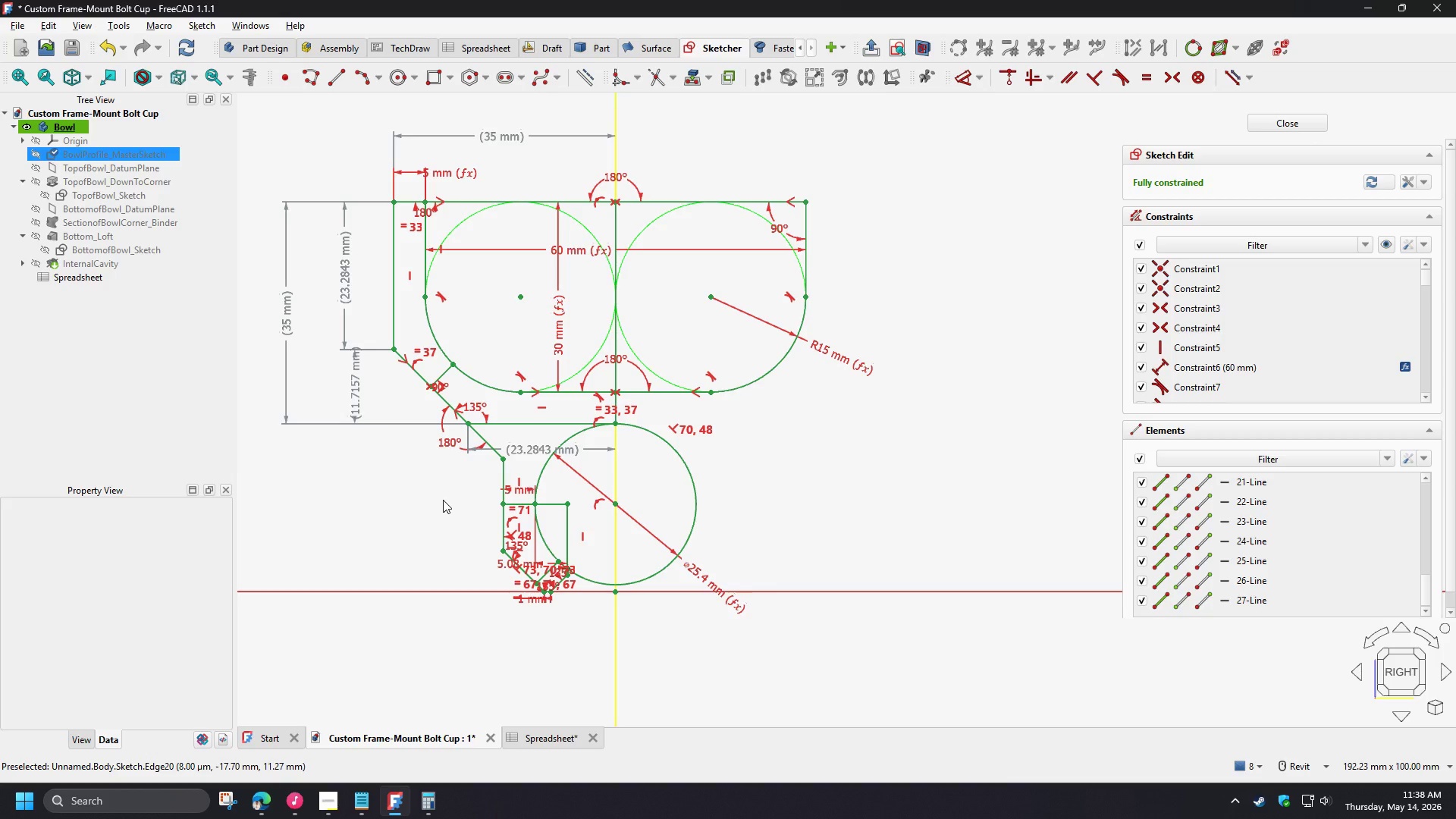 
scroll: coordinate [544, 585], scroll_direction: up, amount: 9.0
 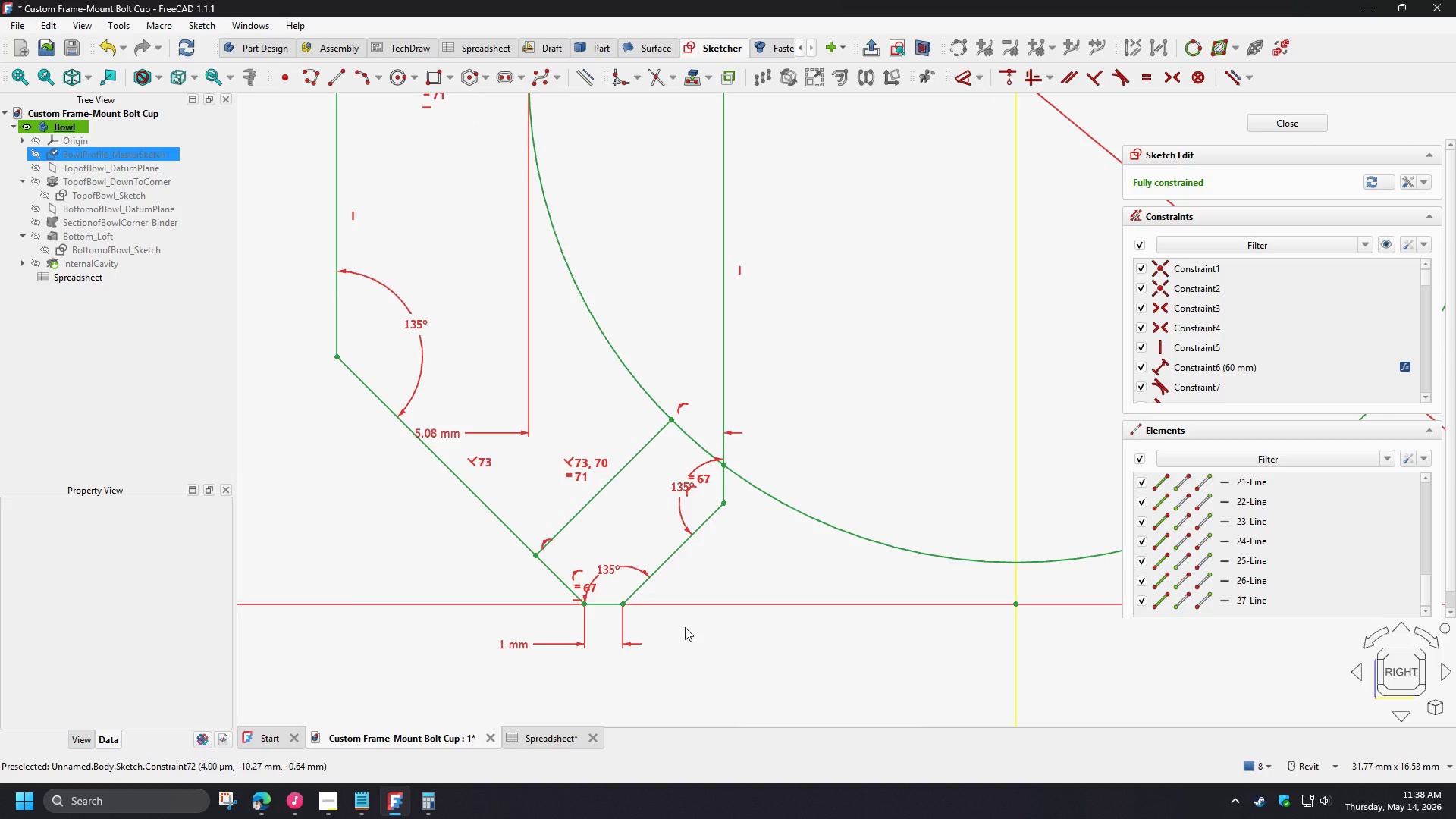 
left_click_drag(start_coordinate=[610, 566], to_coordinate=[615, 579])
 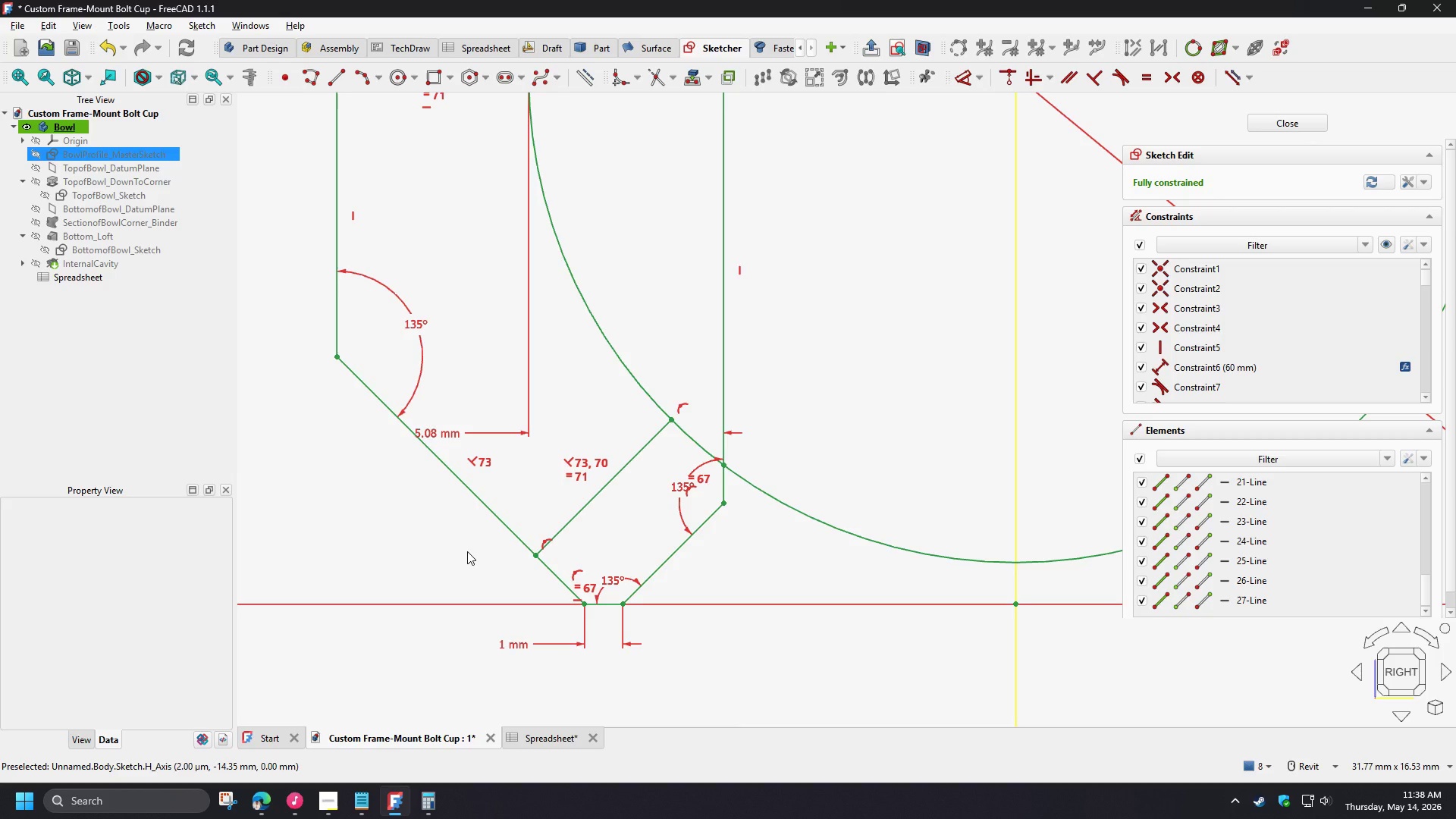 
wait(18.8)
 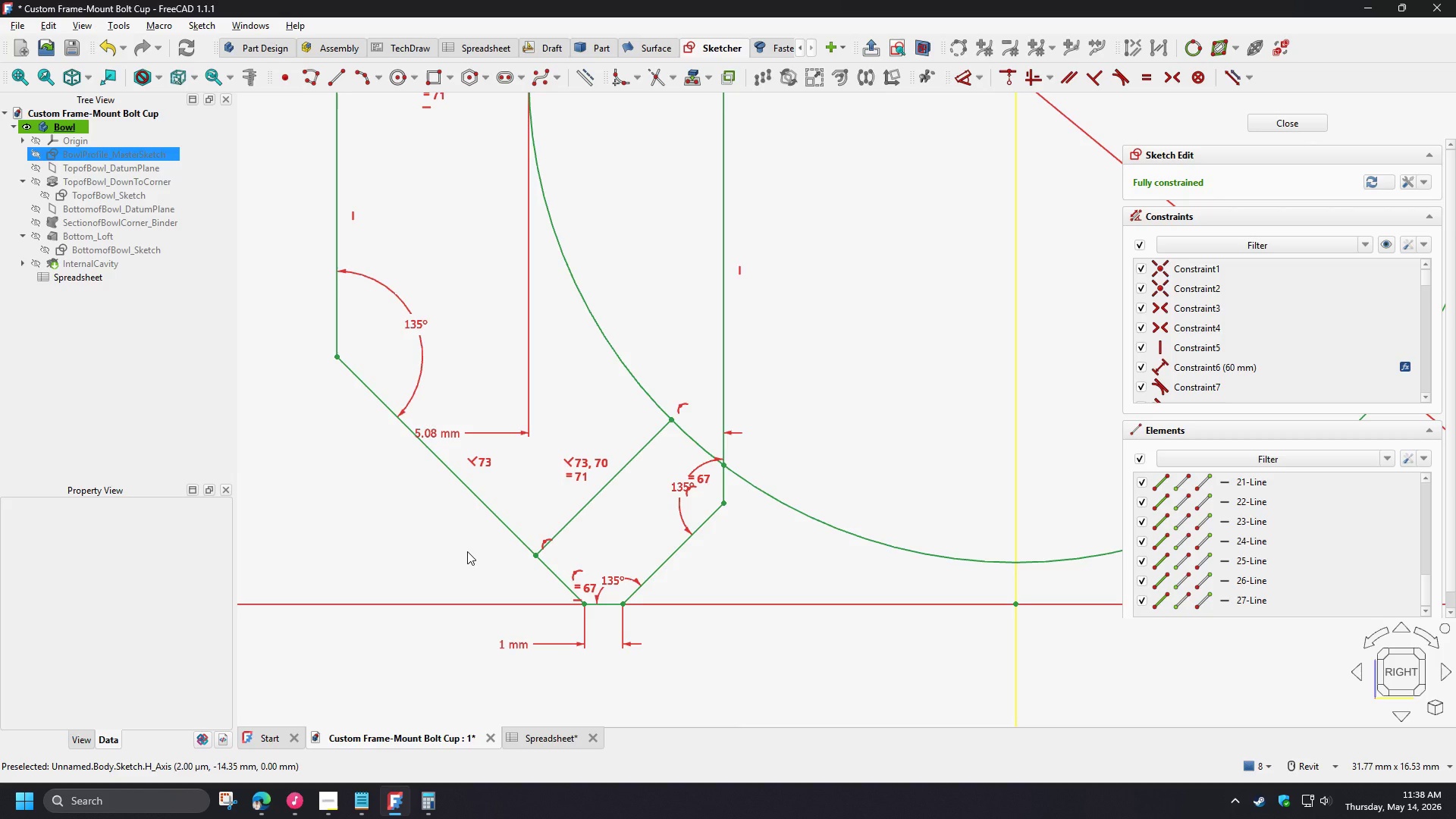 
scroll: coordinate [476, 554], scroll_direction: down, amount: 6.0
 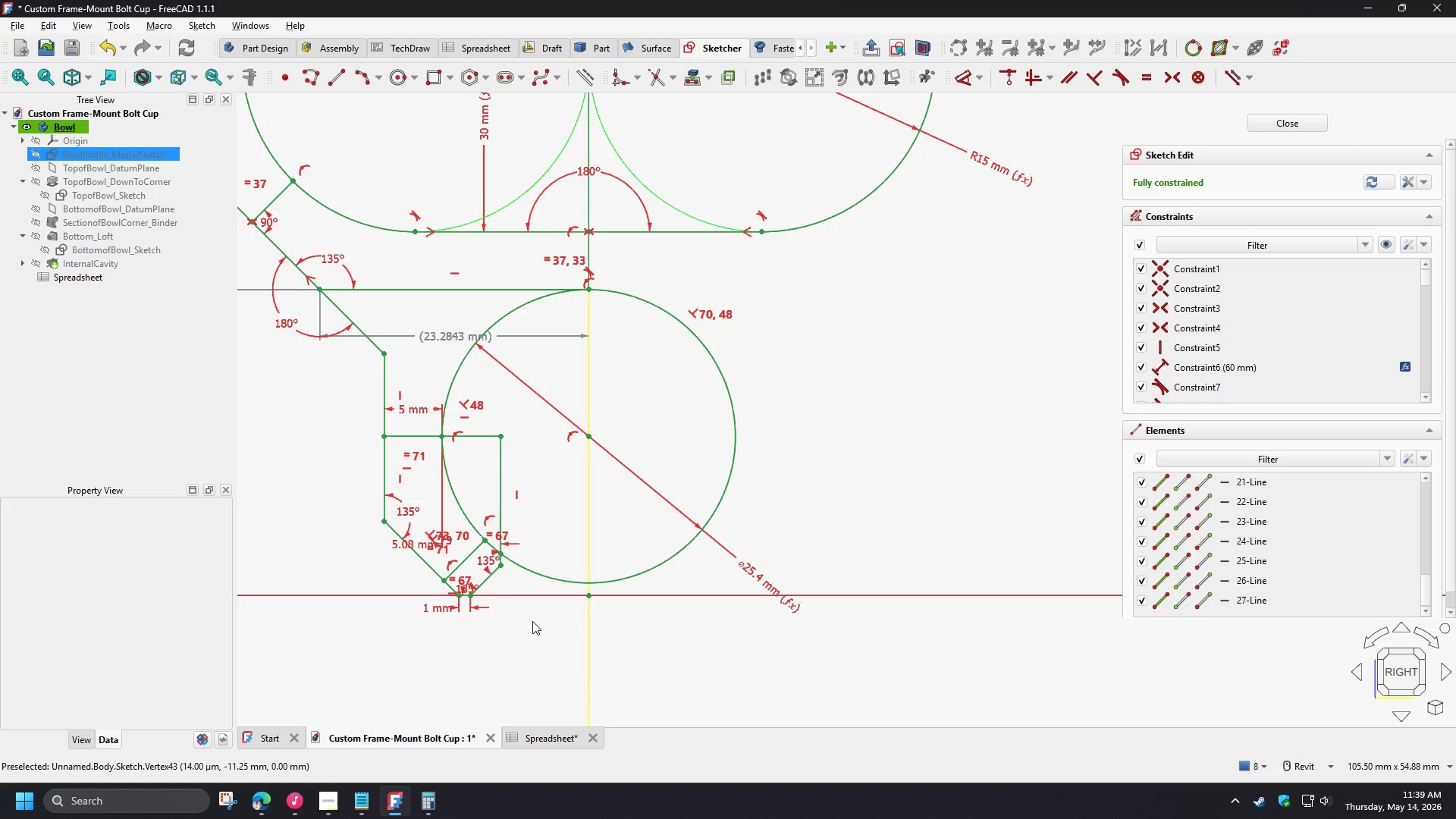 
wait(21.08)
 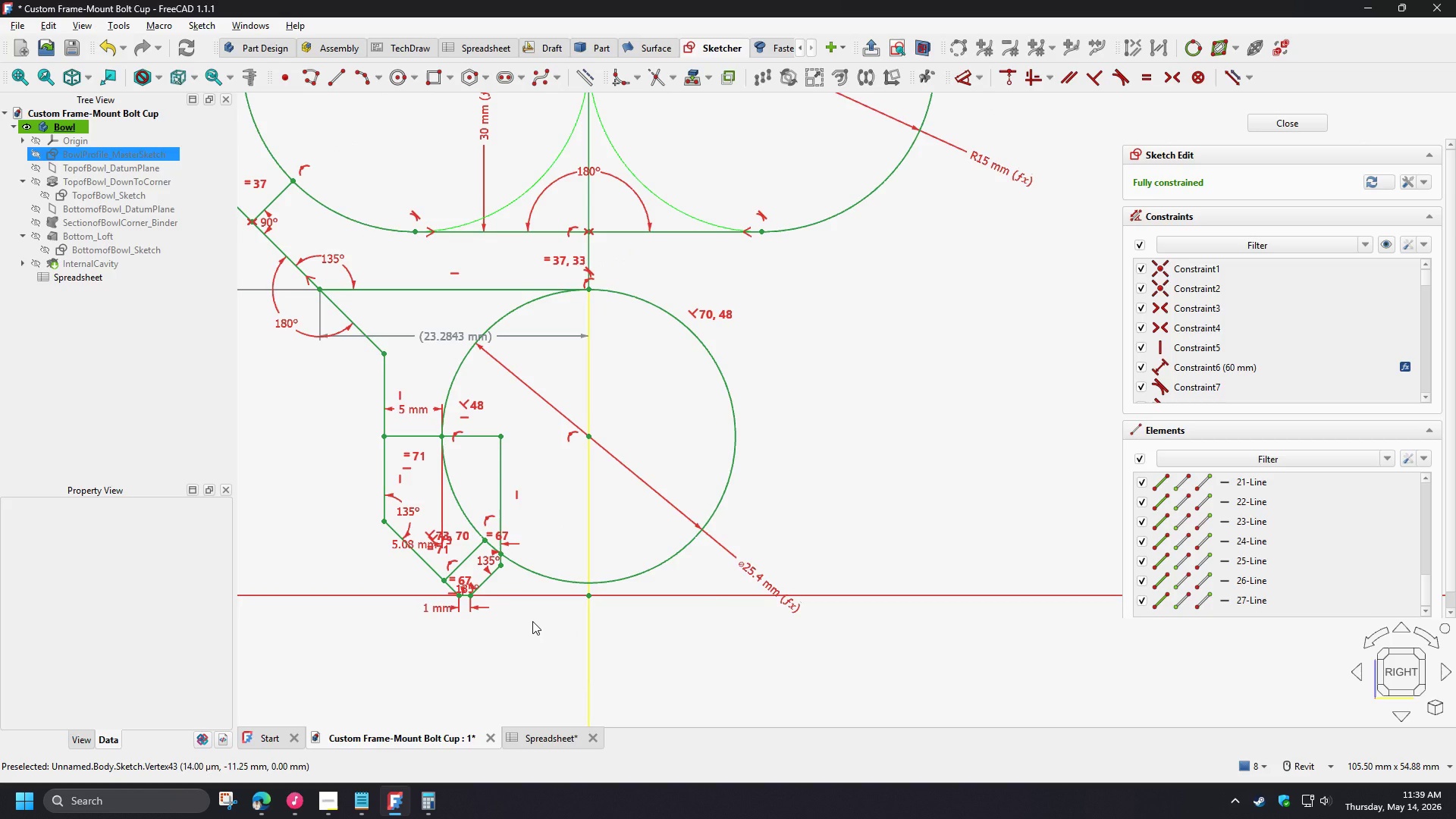 
scroll: coordinate [450, 406], scroll_direction: up, amount: 4.0
 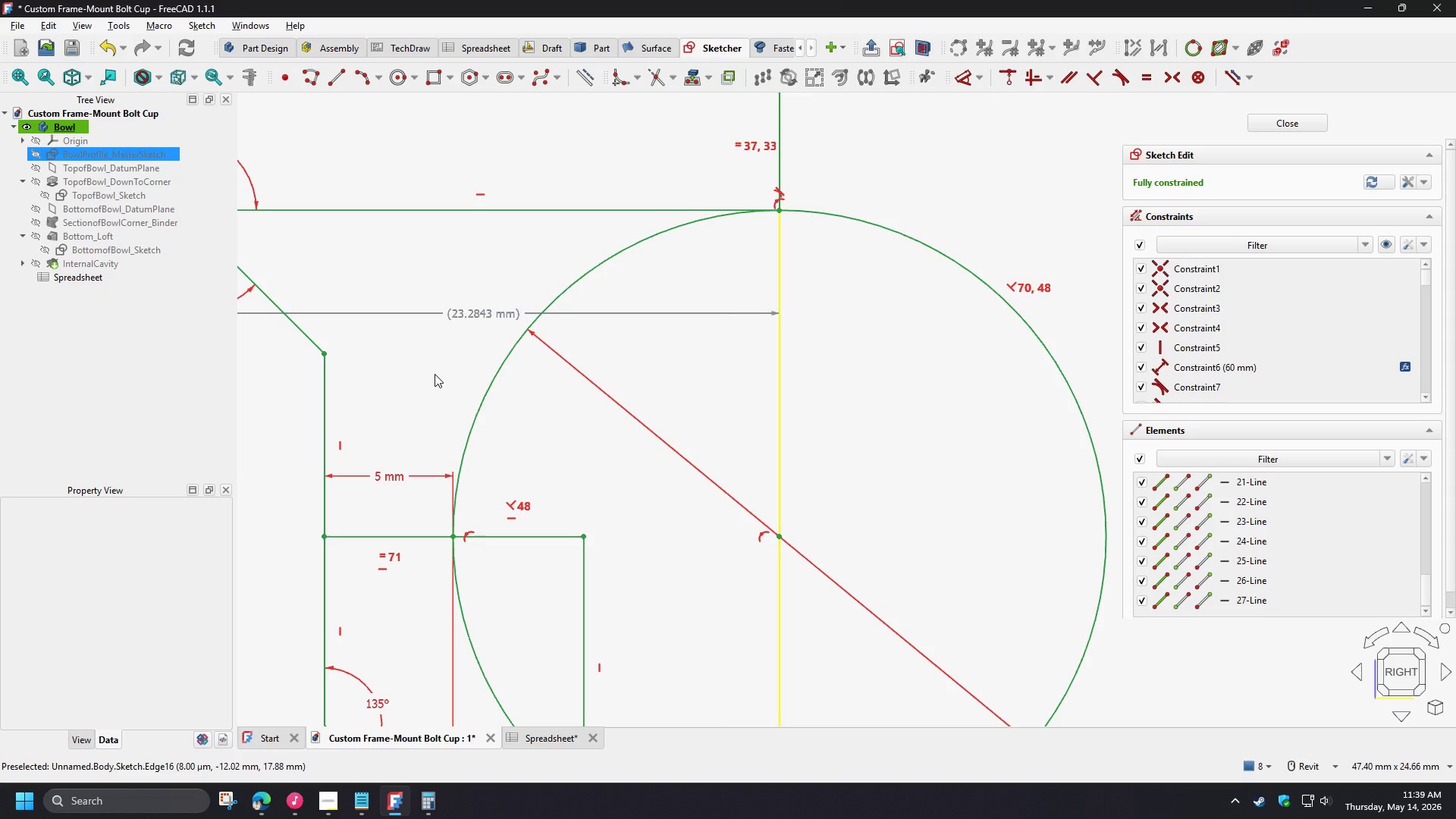 
wait(5.8)
 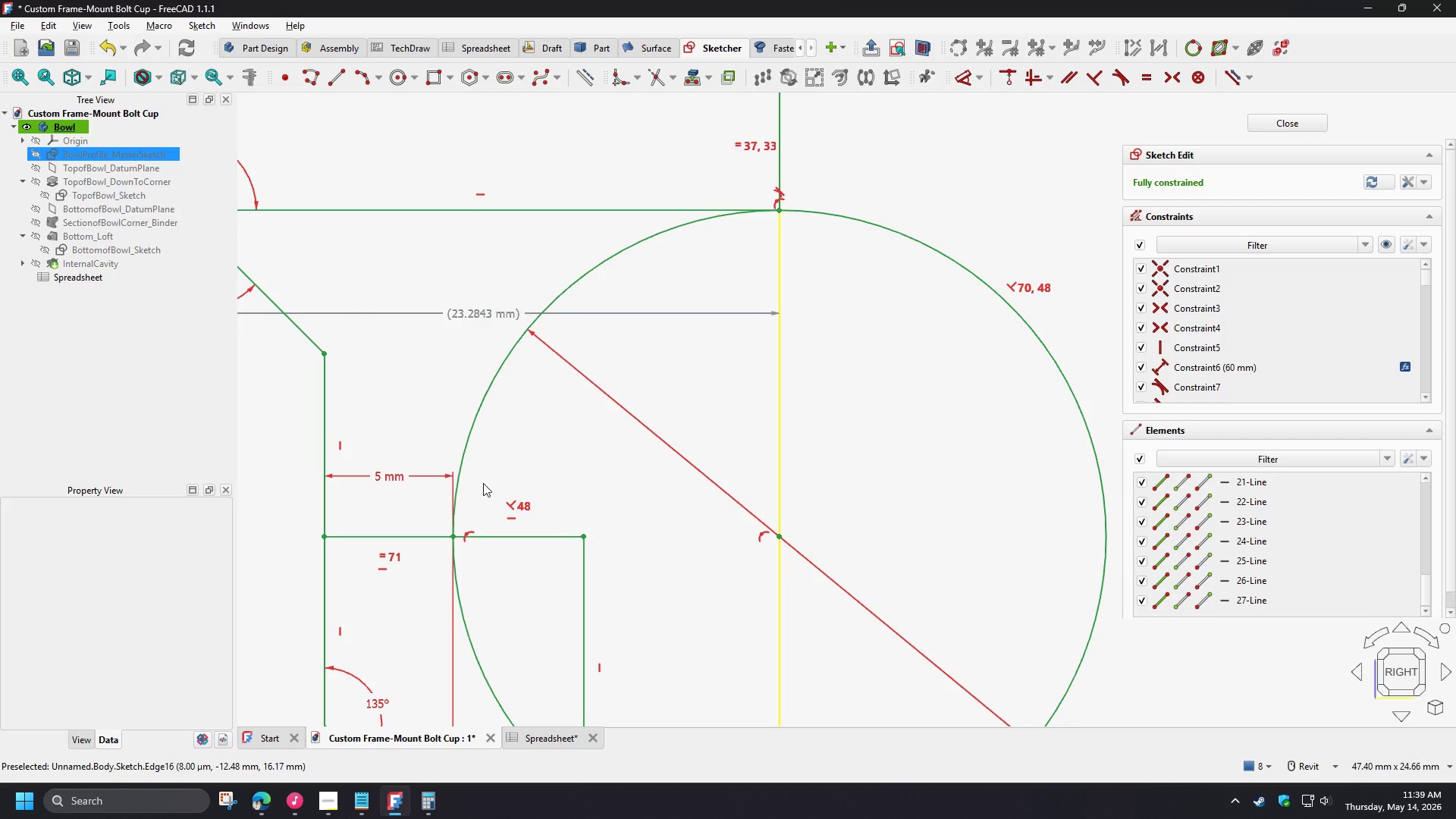 
scroll: coordinate [552, 360], scroll_direction: down, amount: 2.0
 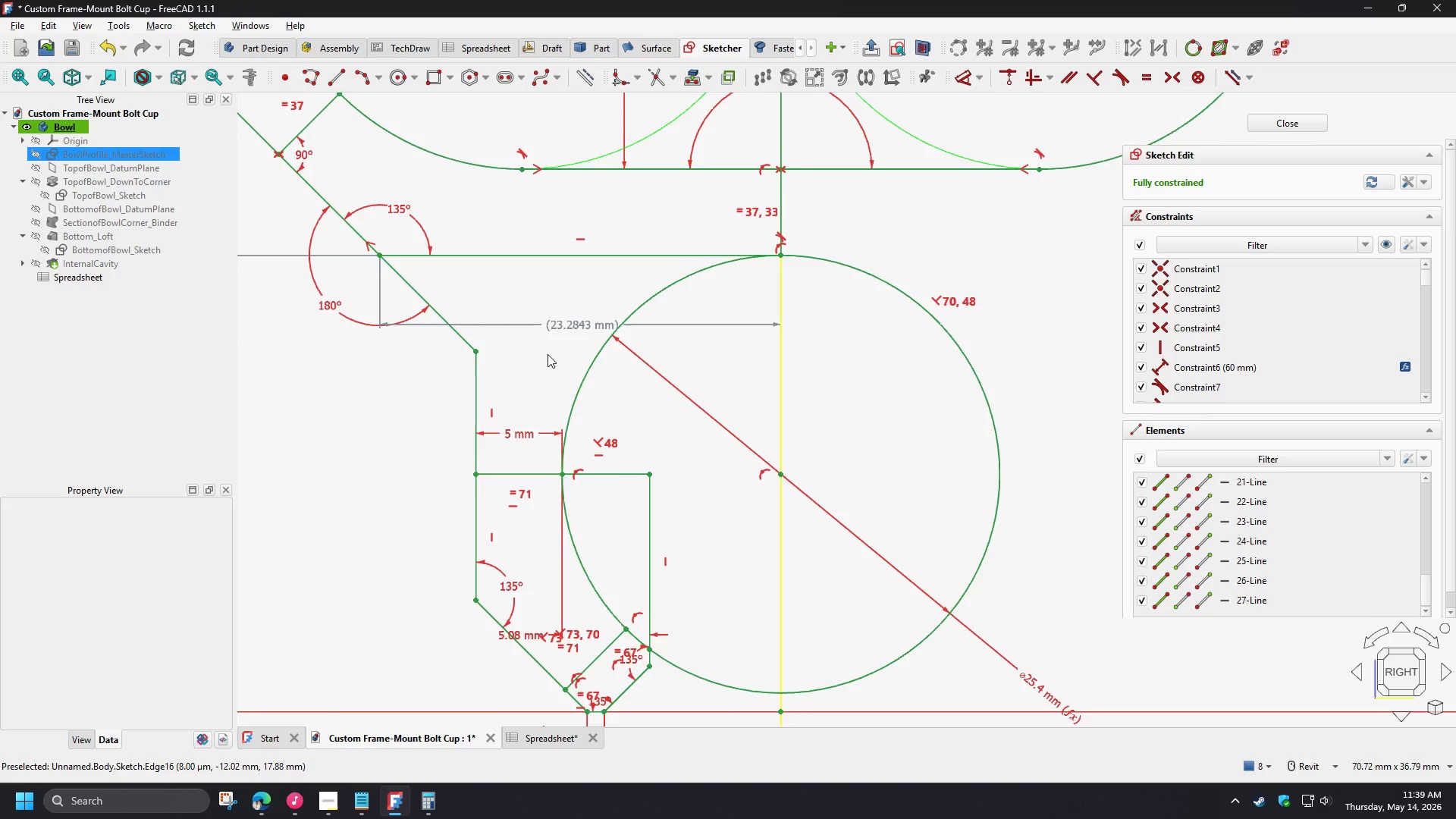 
scroll: coordinate [548, 353], scroll_direction: up, amount: 2.0
 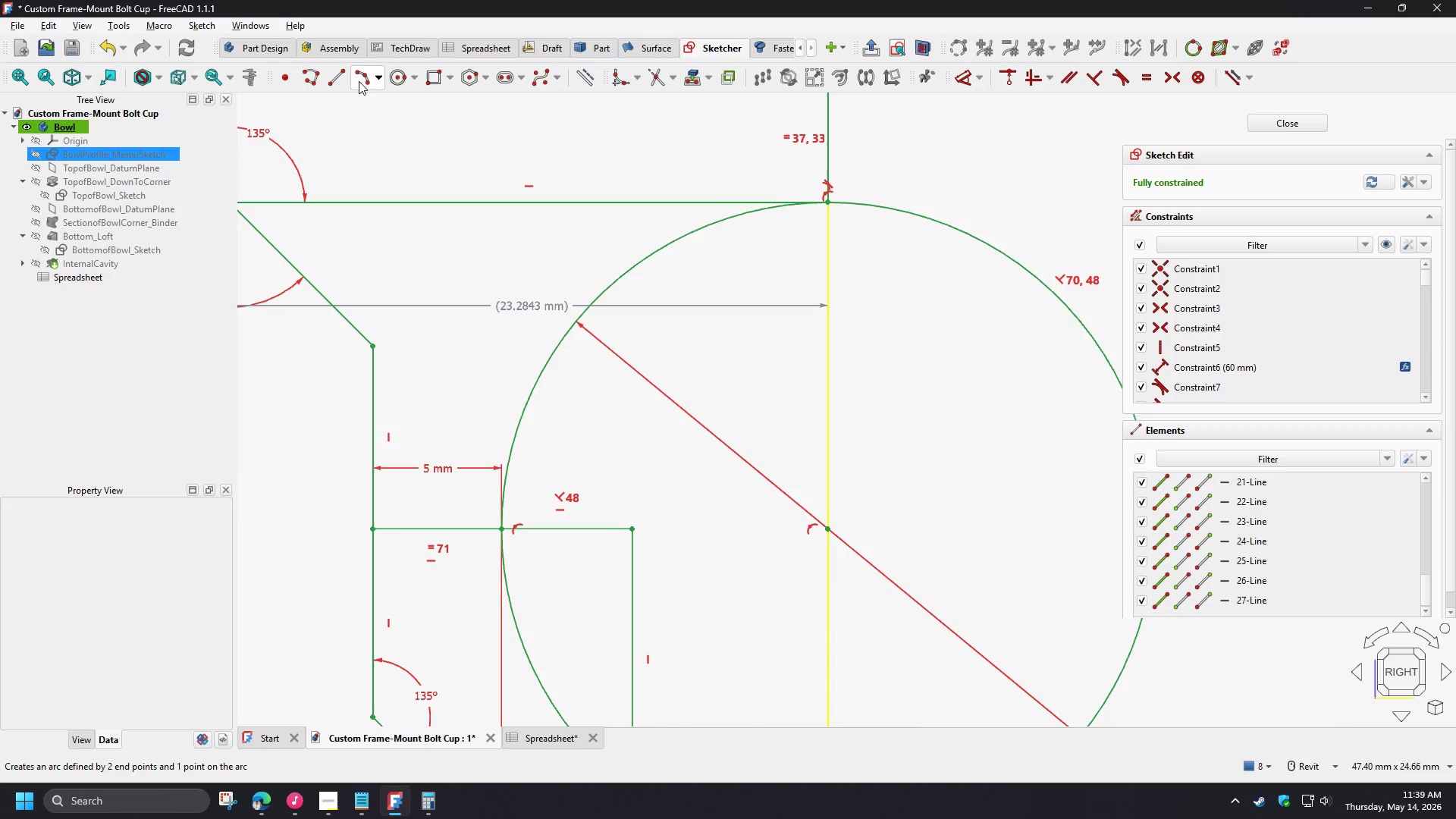 
left_click([321, 80])
 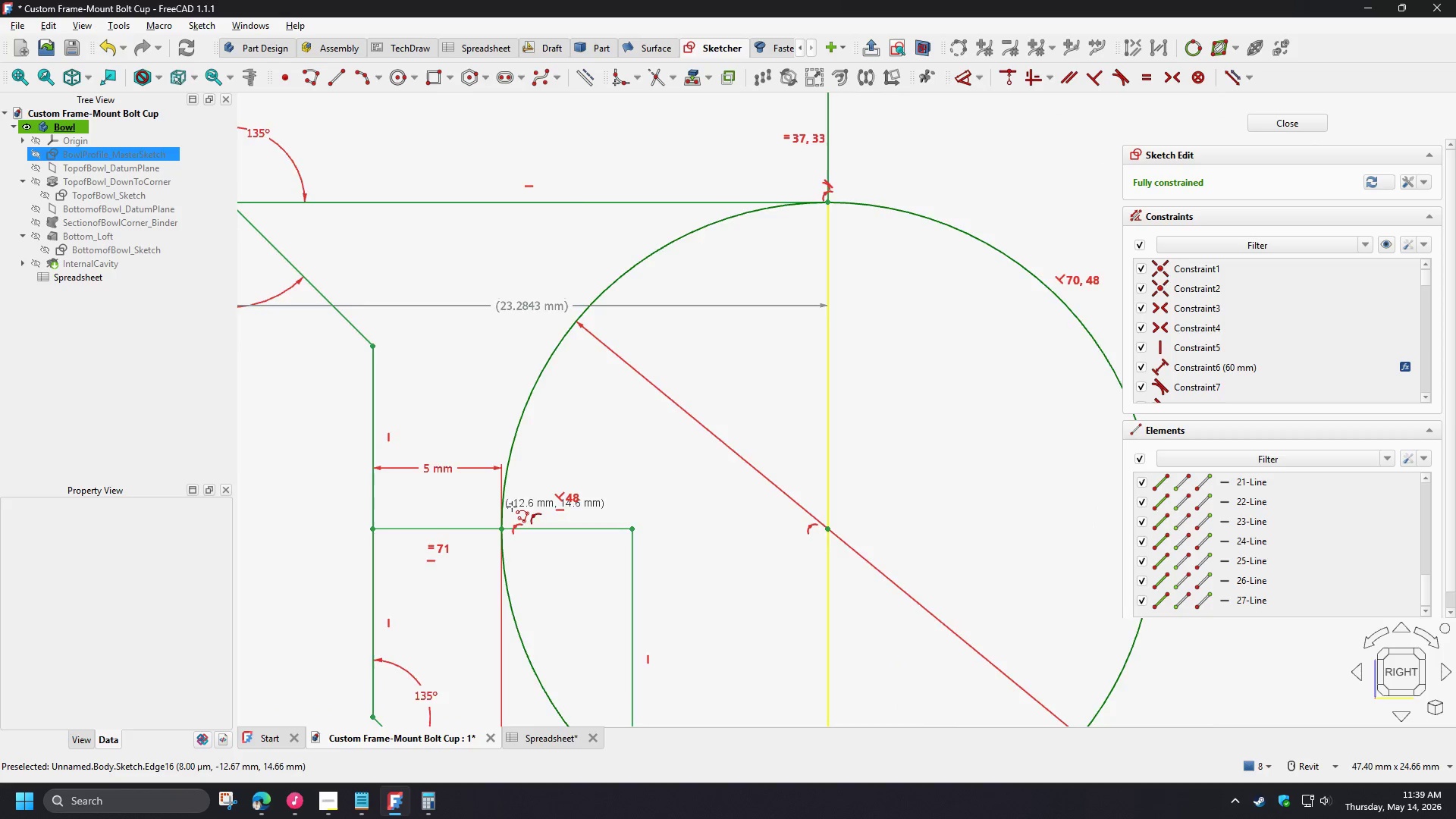 
scroll: coordinate [512, 507], scroll_direction: up, amount: 2.0
 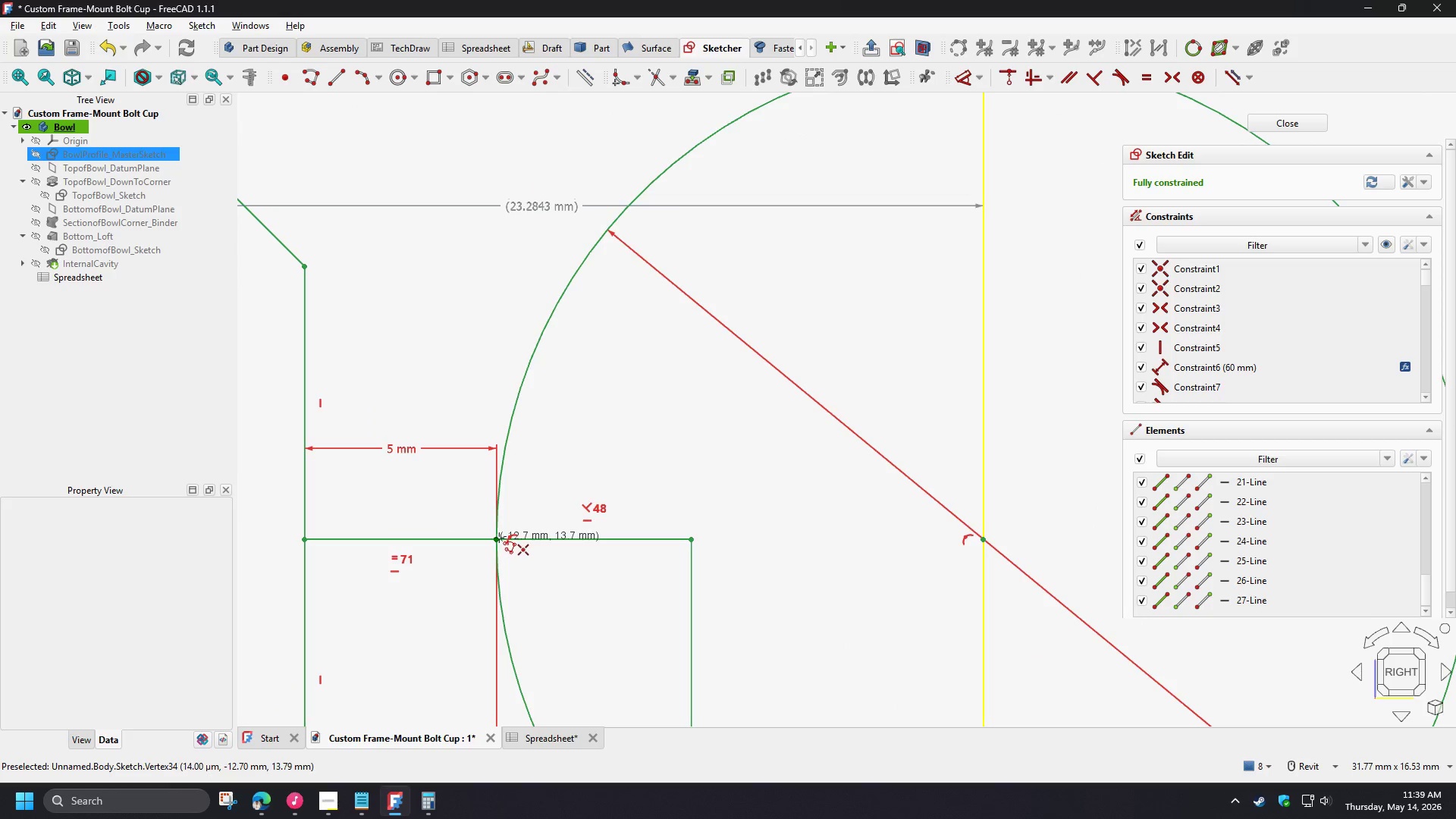 
left_click([497, 538])
 